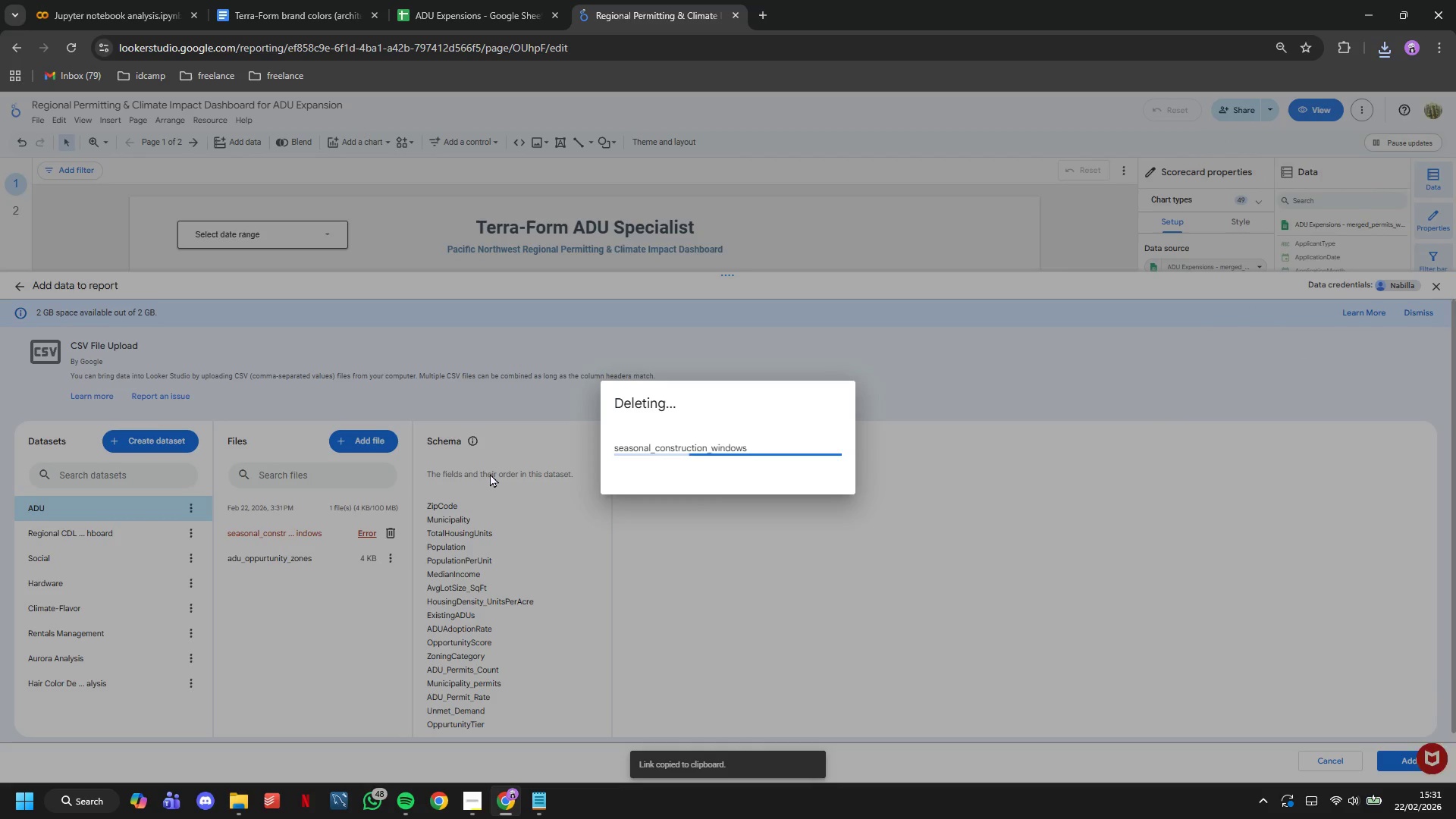 
left_click([373, 450])
 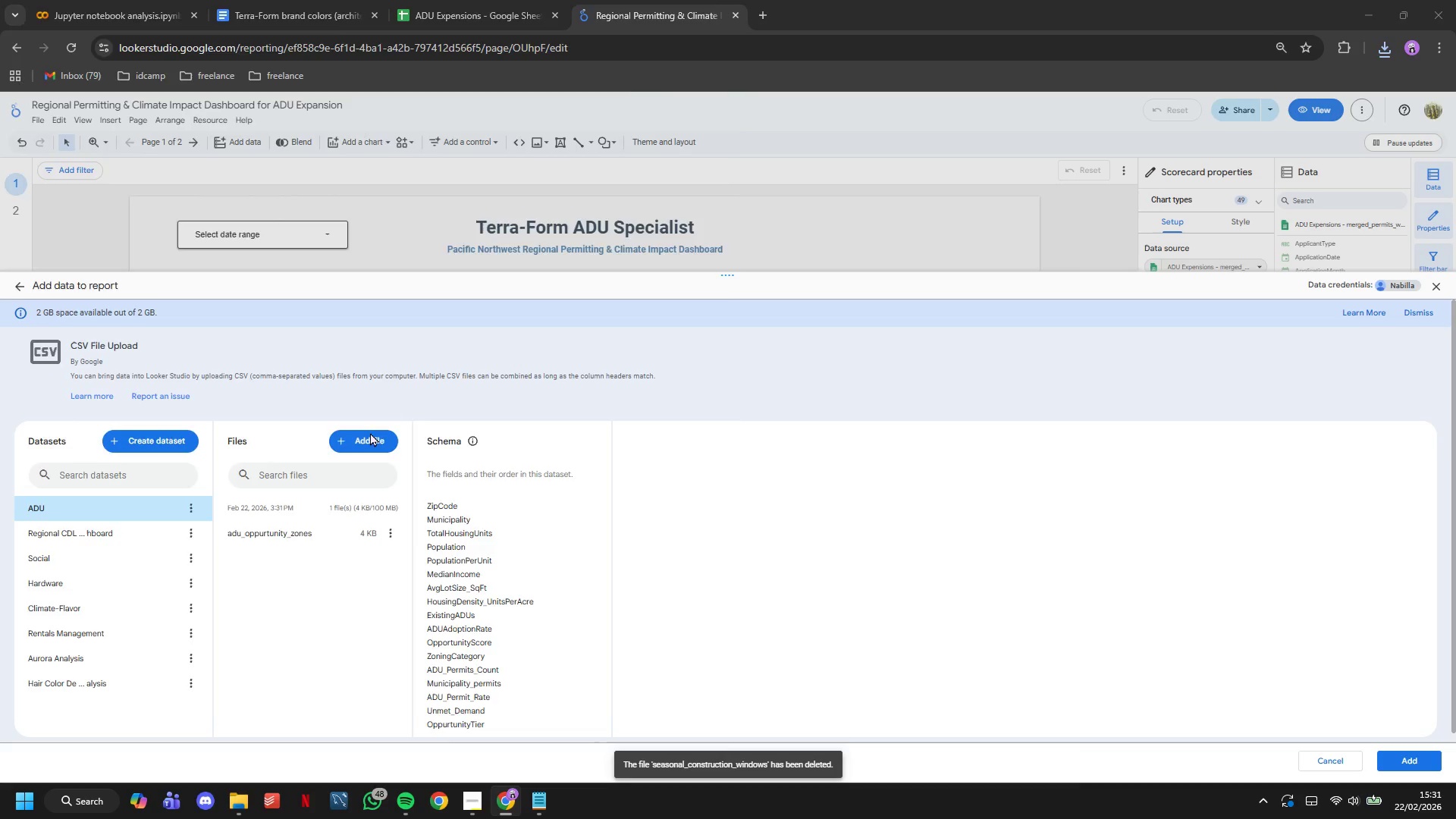 
left_click([370, 432])
 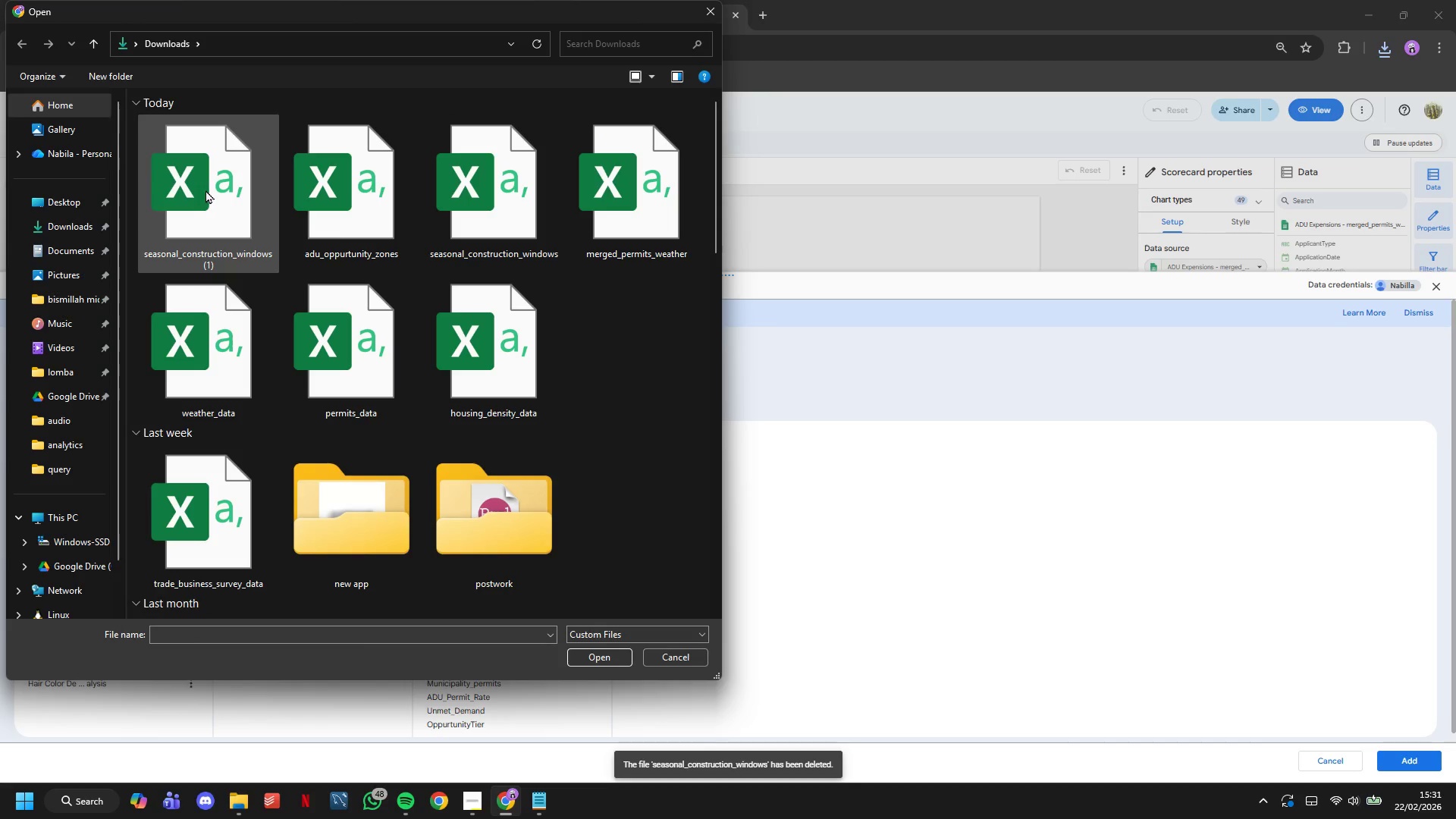 
double_click([206, 190])
 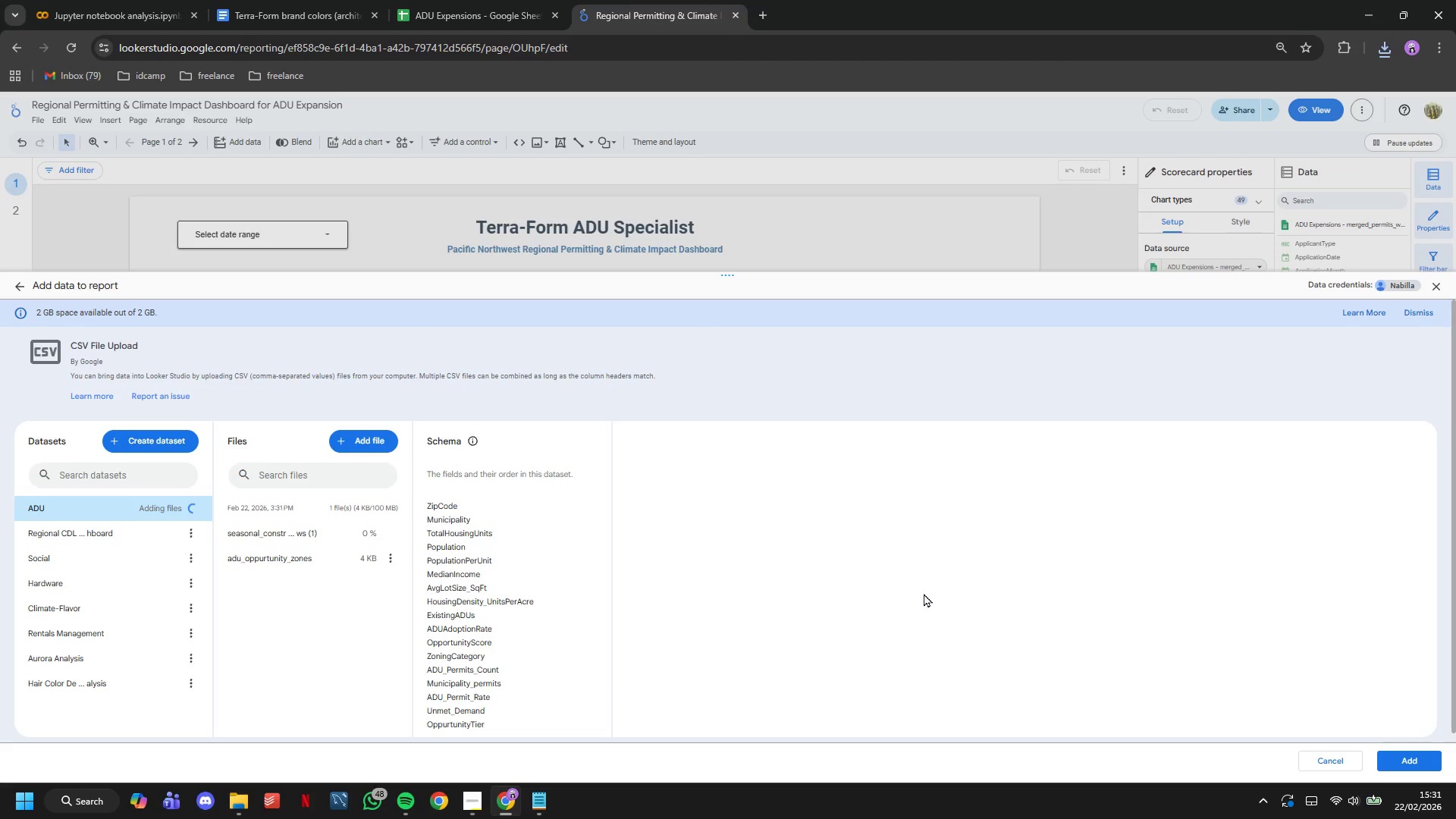 
wait(8.53)
 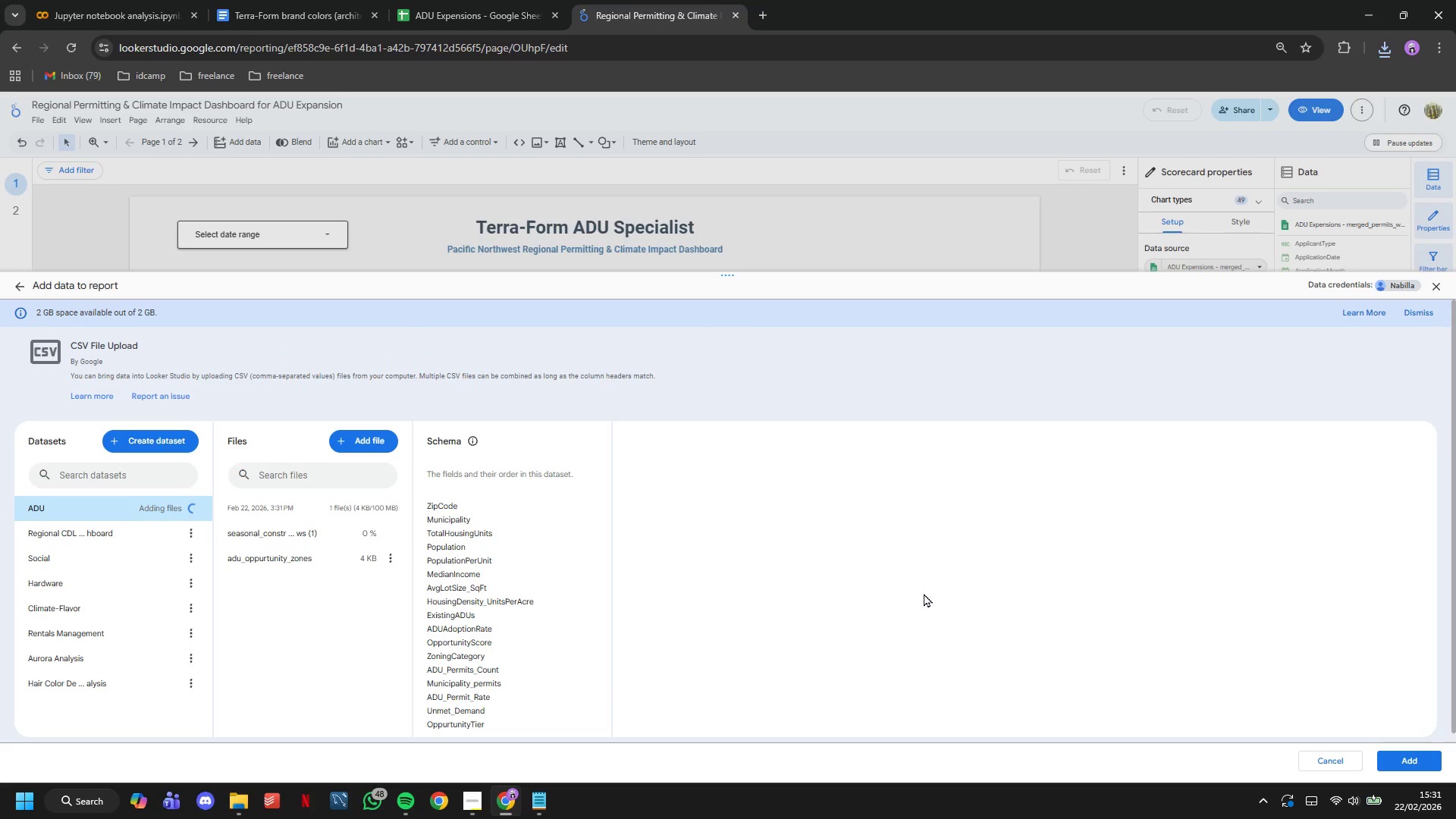 
left_click([386, 534])
 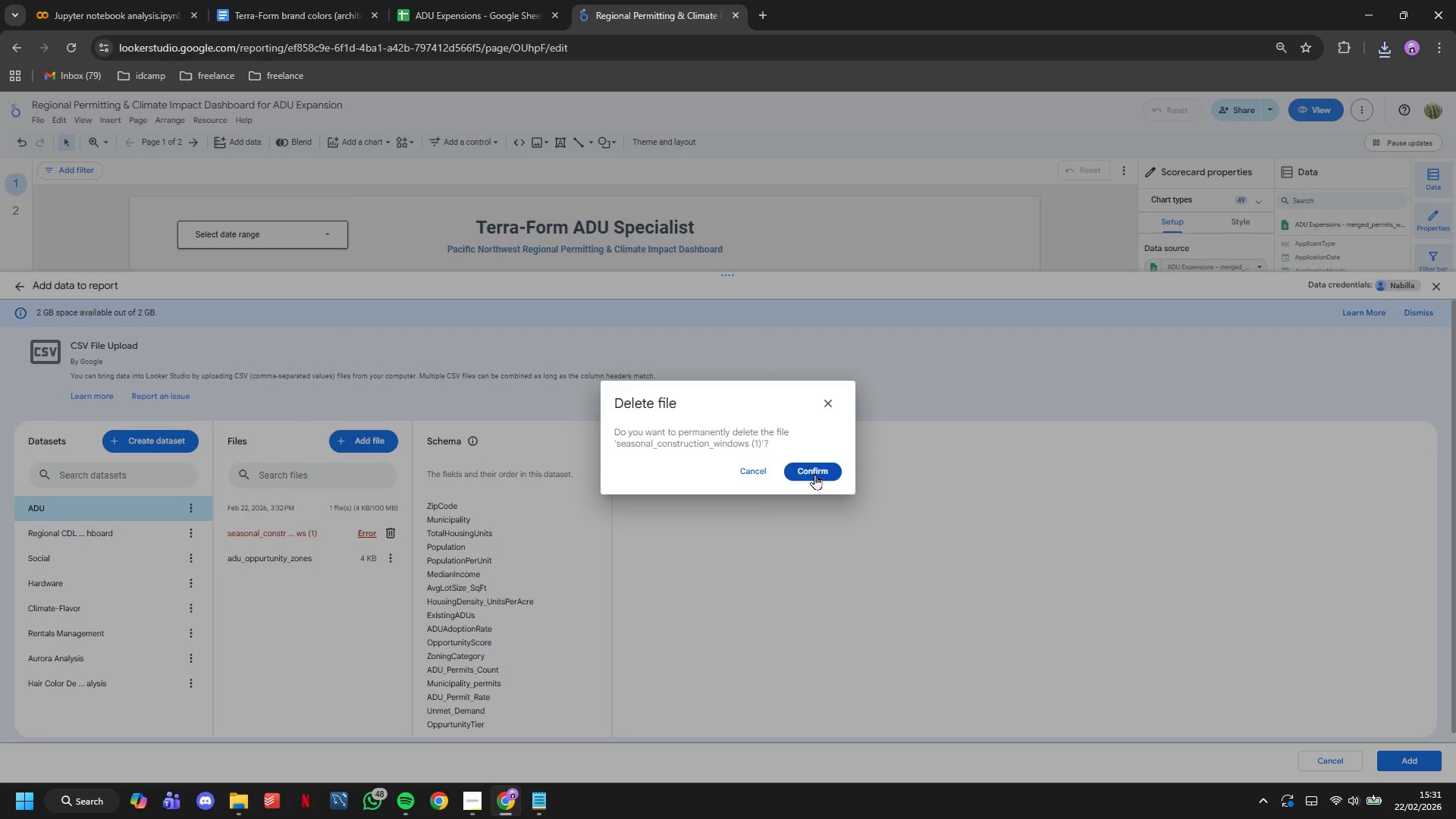 
left_click([827, 472])
 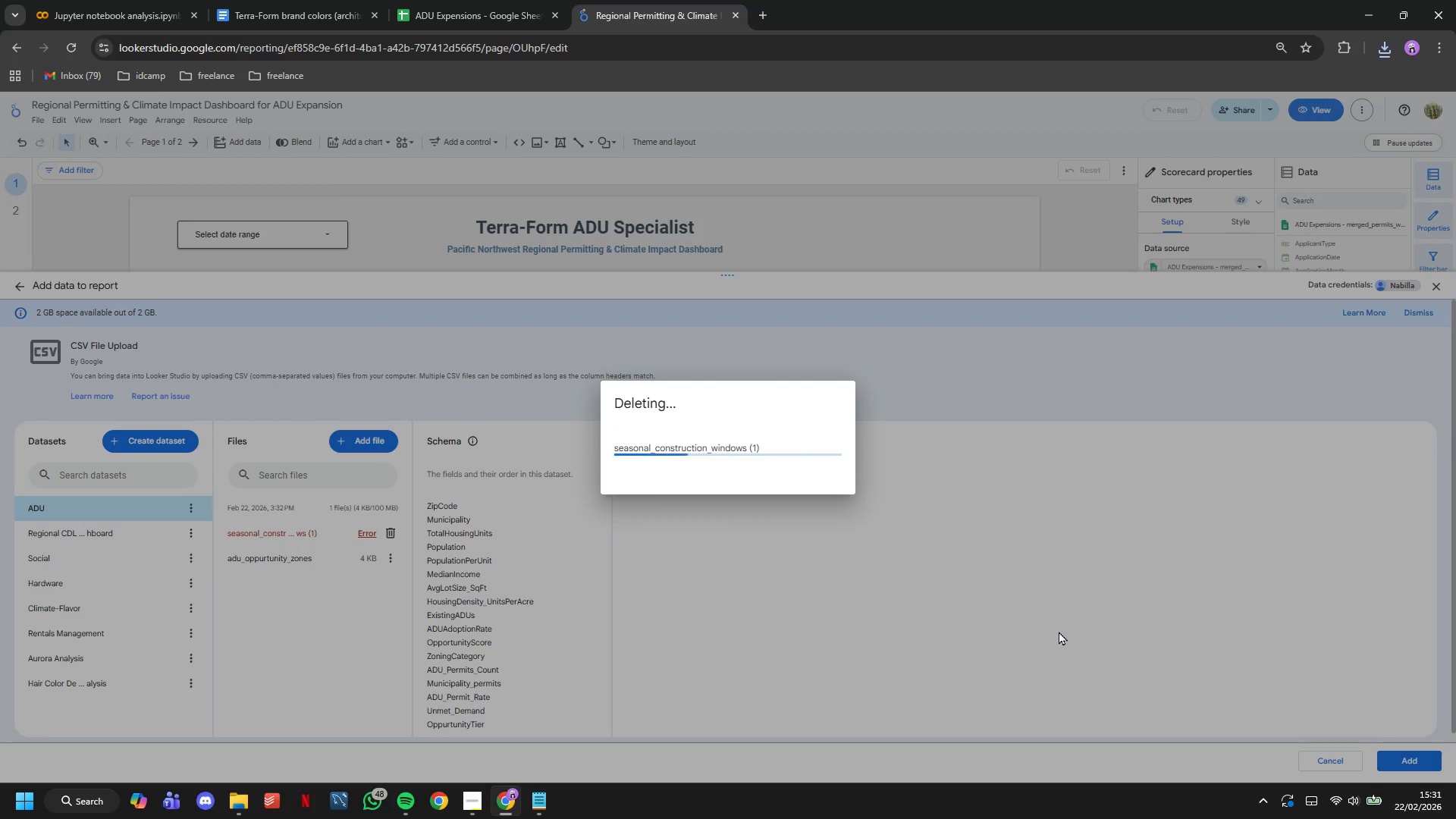 
wait(11.39)
 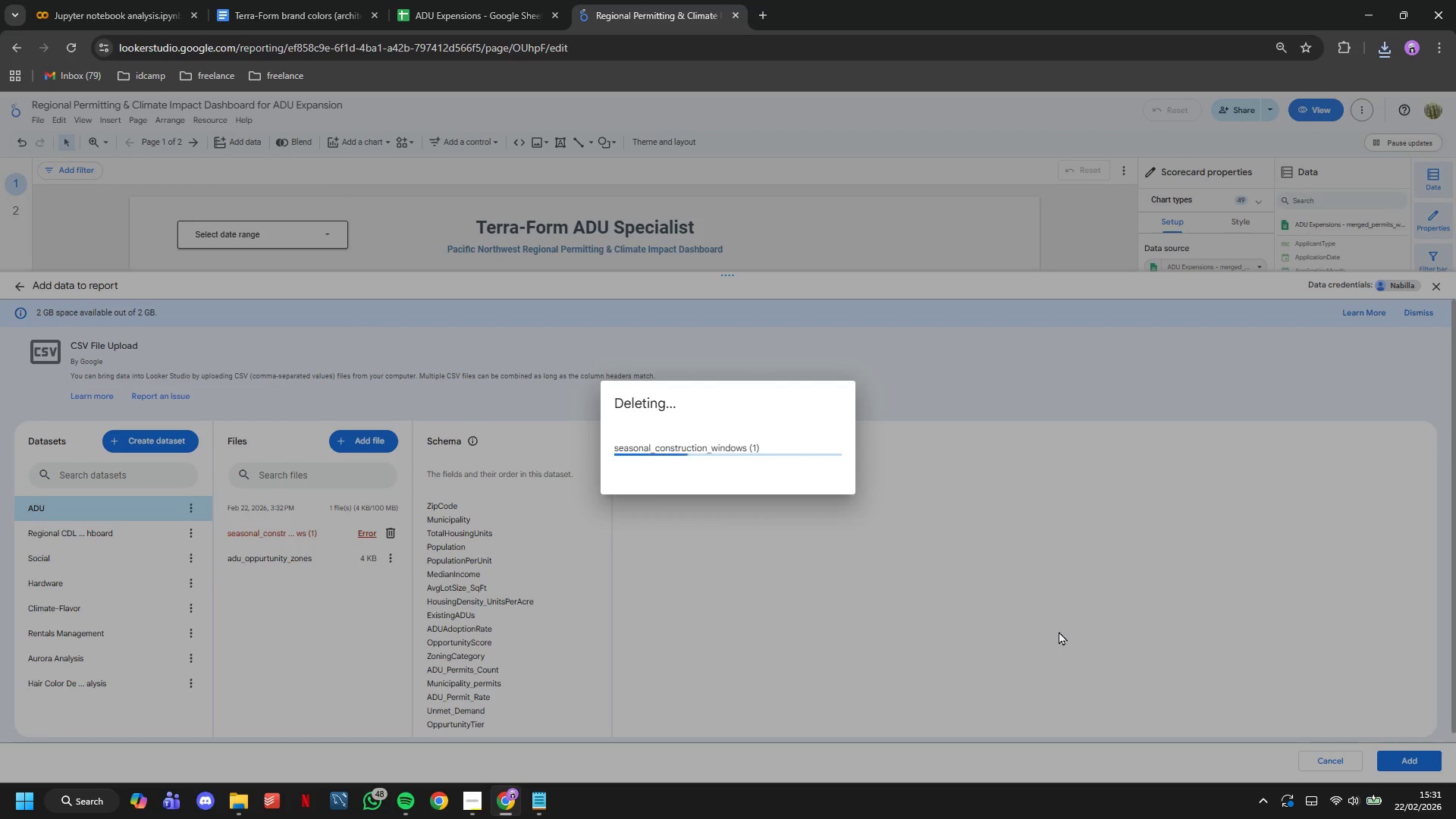 
left_click([1406, 757])
 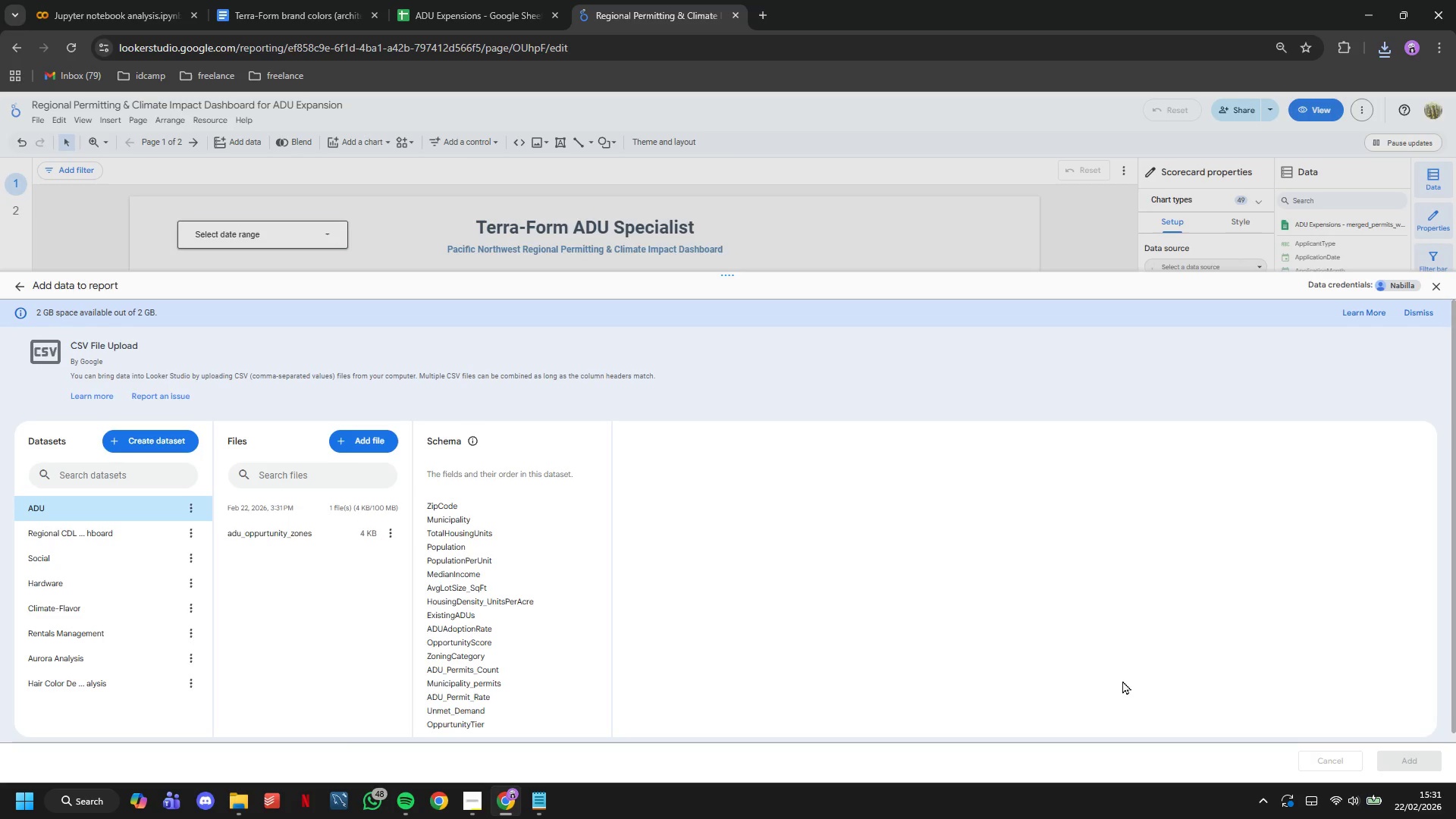 
wait(7.31)
 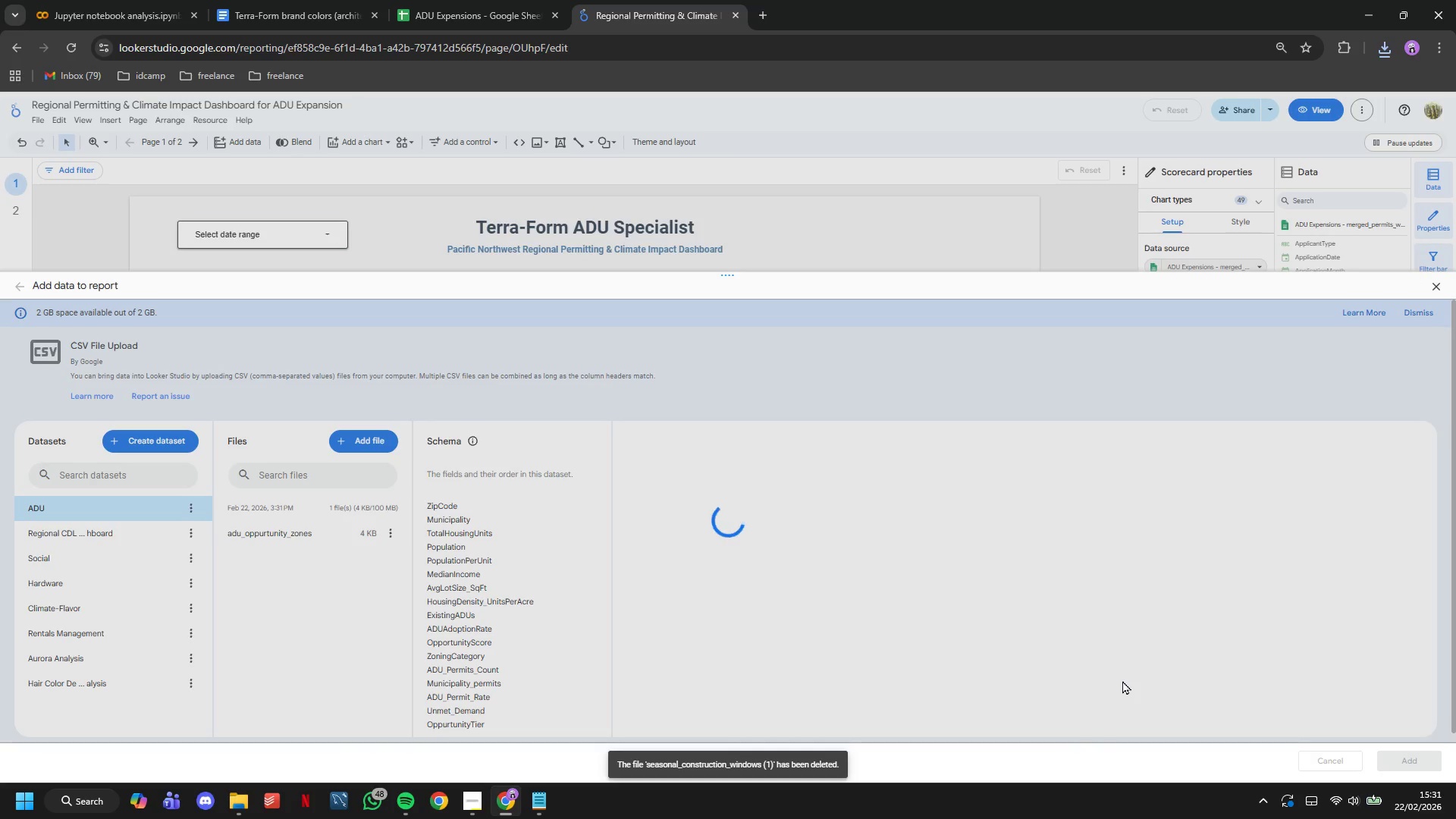 
left_click([864, 511])
 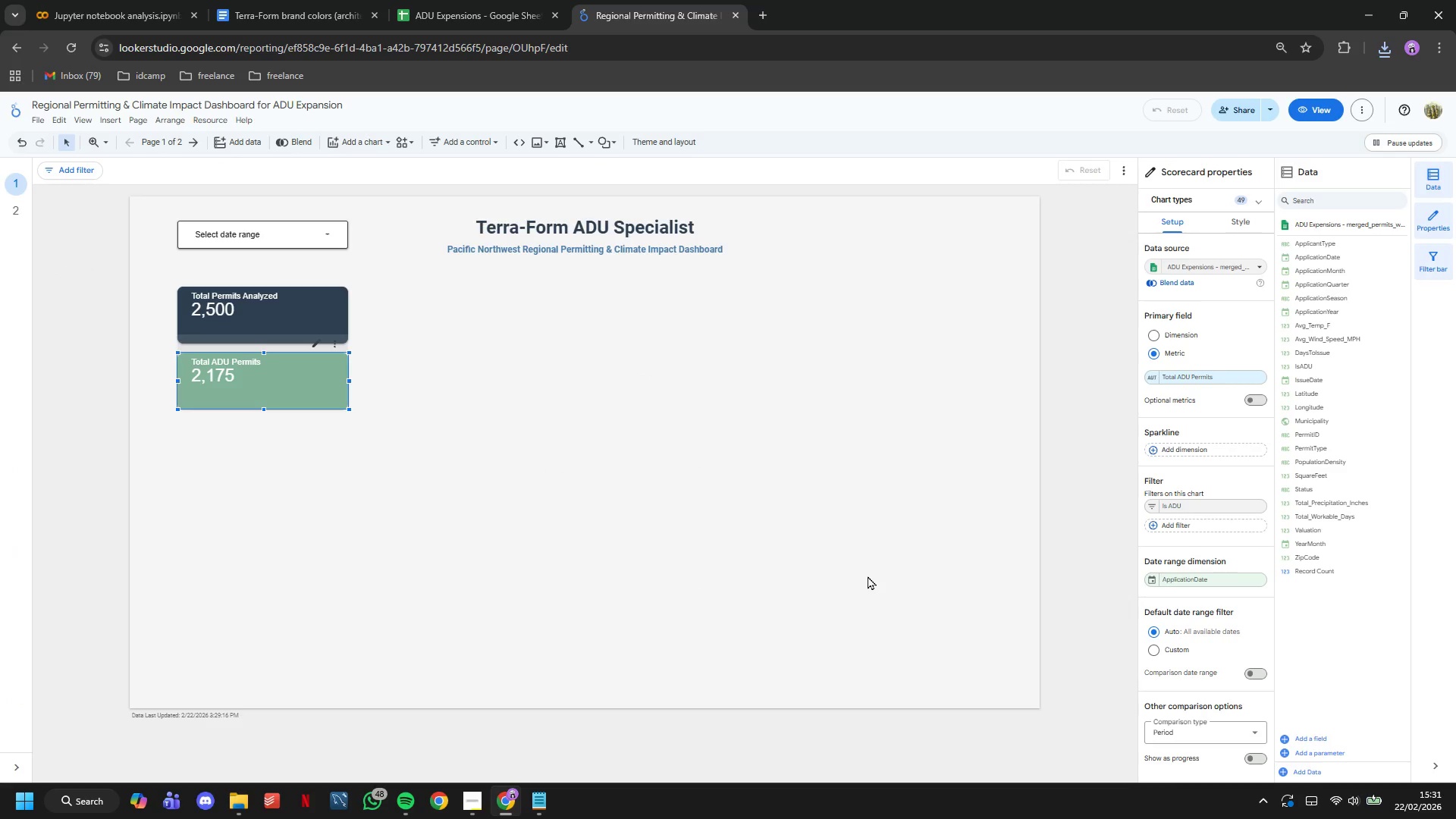 
scroll: coordinate [1327, 400], scroll_direction: down, amount: 3.0
 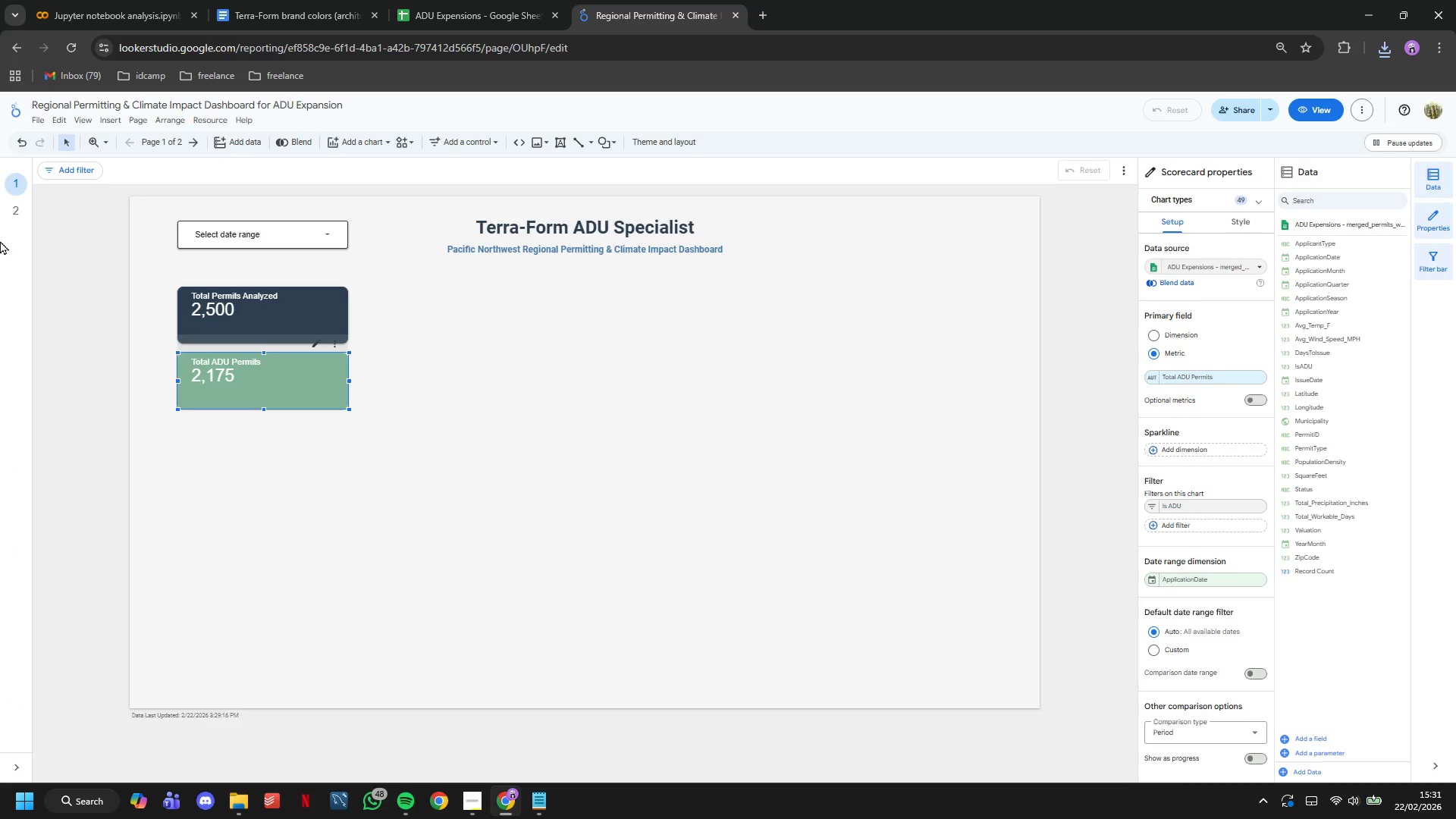 
left_click([249, 143])
 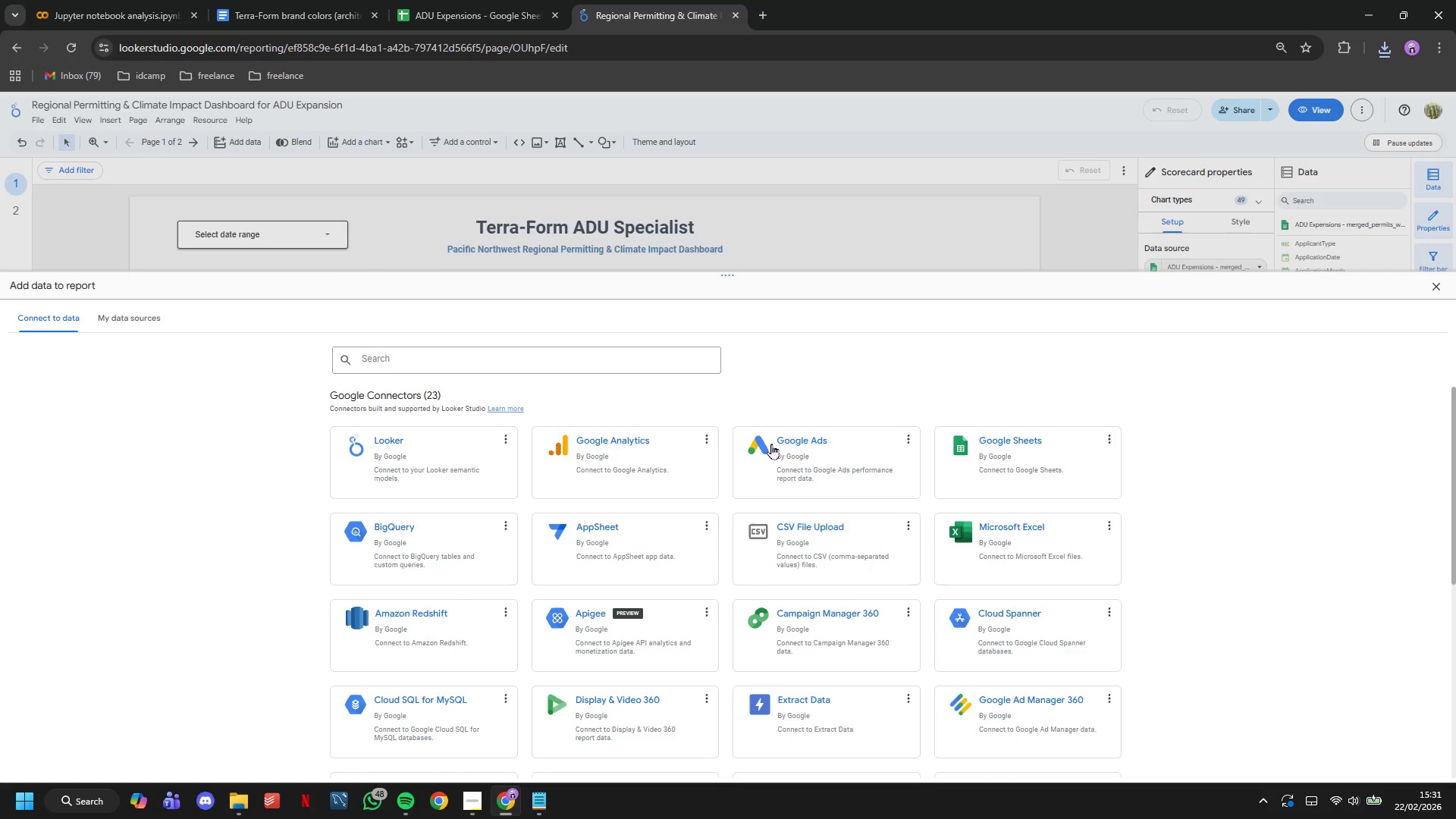 
left_click([951, 446])
 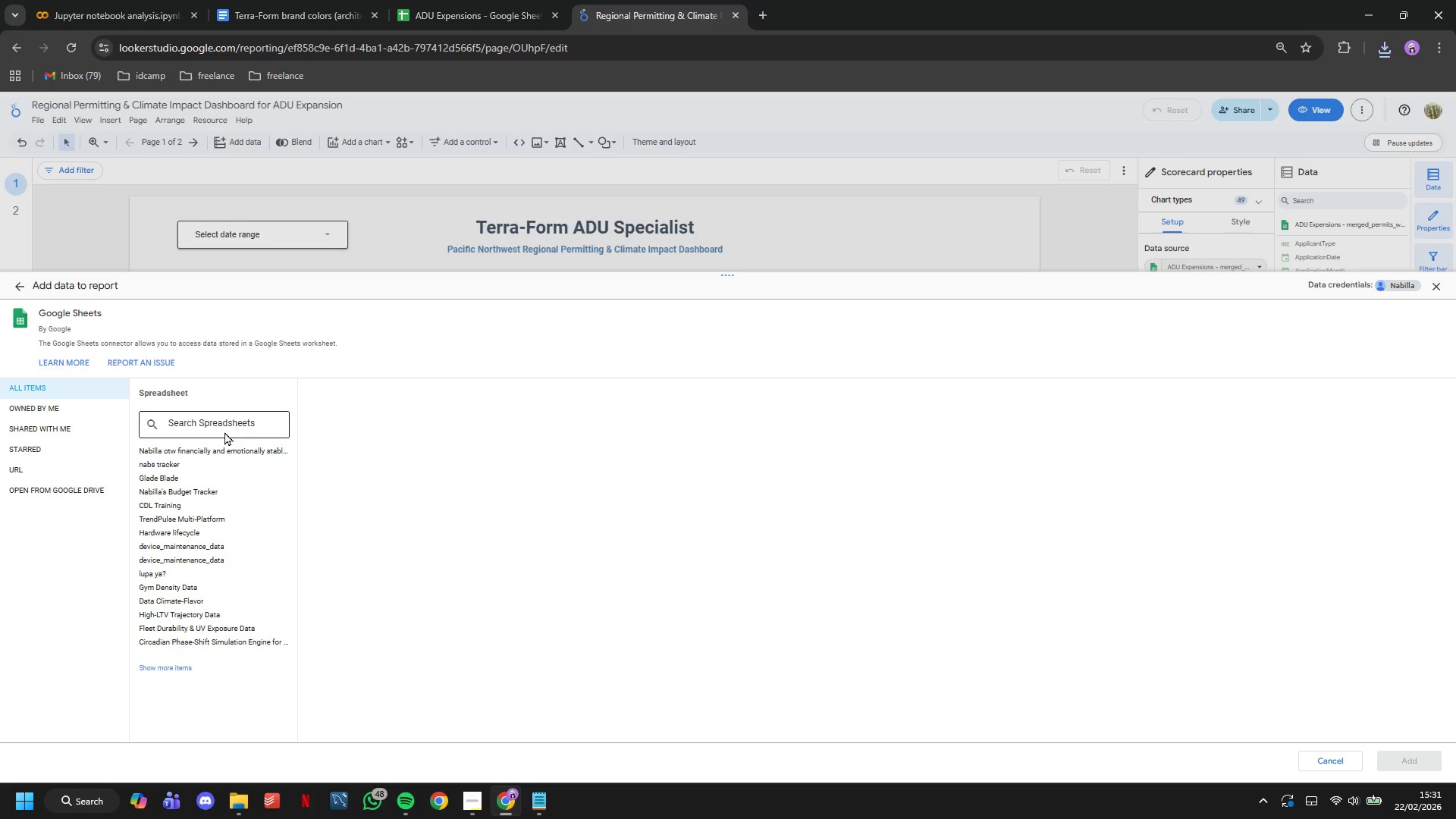 
left_click([217, 423])
 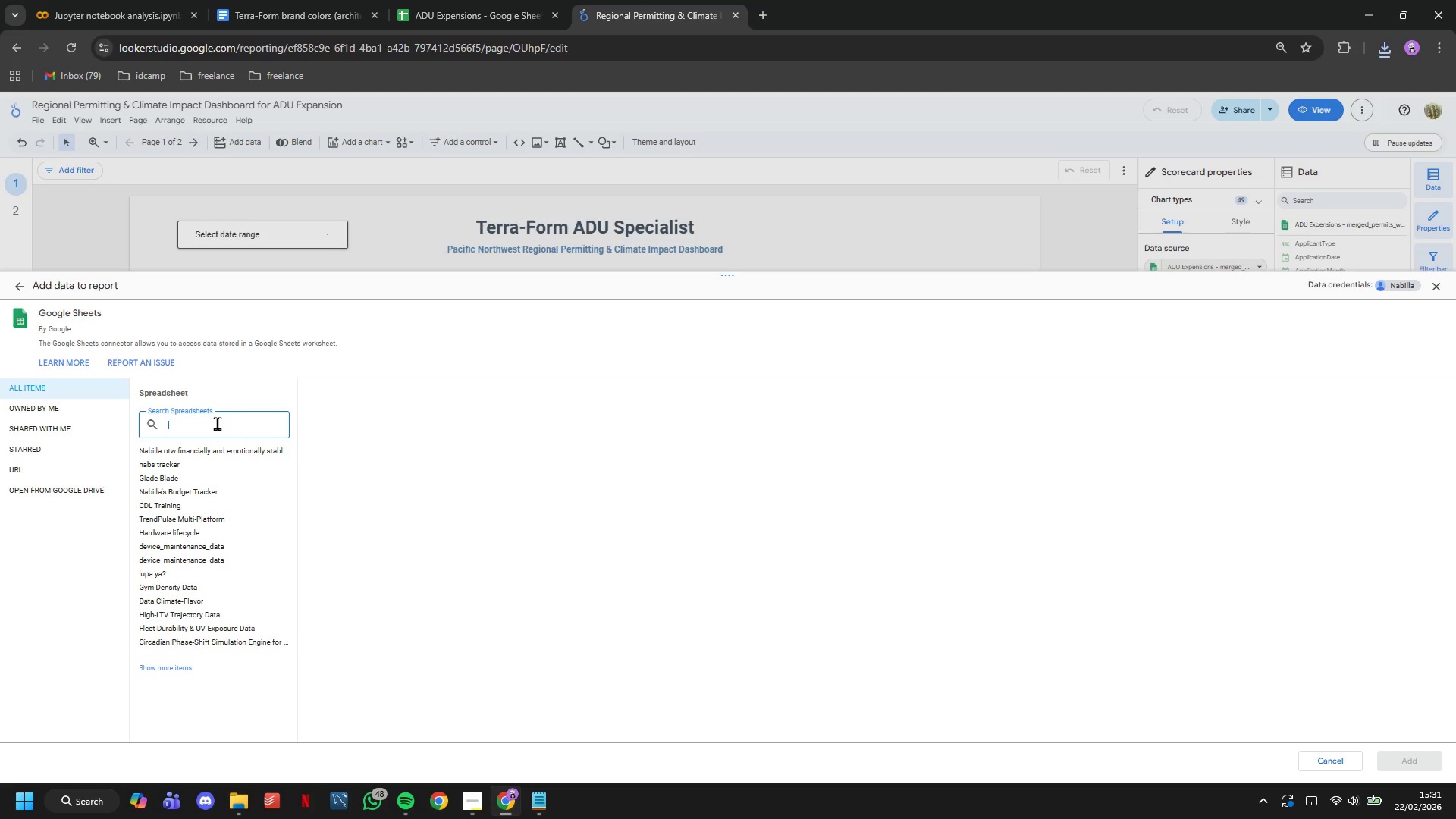 
type(ADU )
 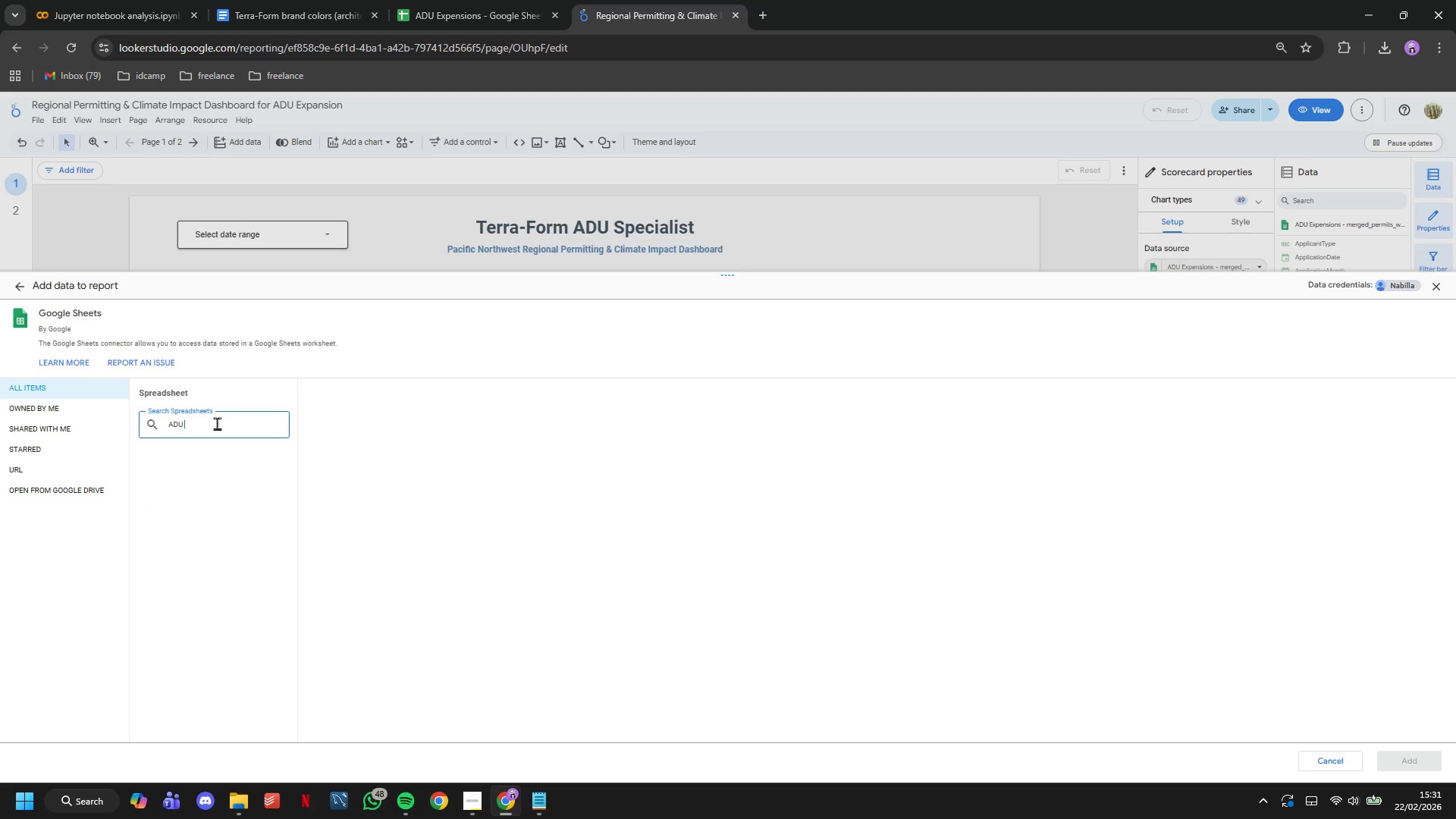 
key(Enter)
 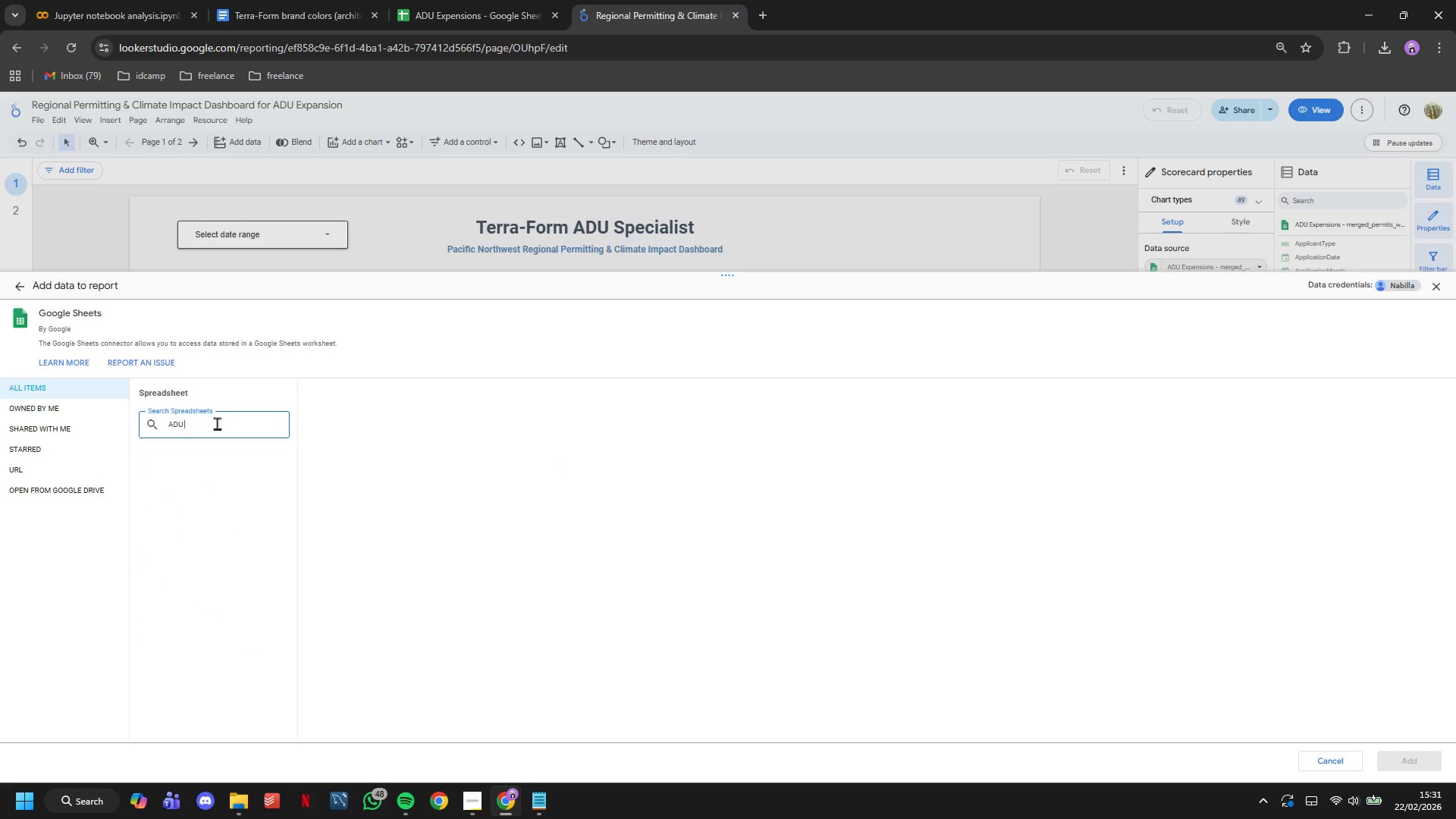 
key(CapsLock)
 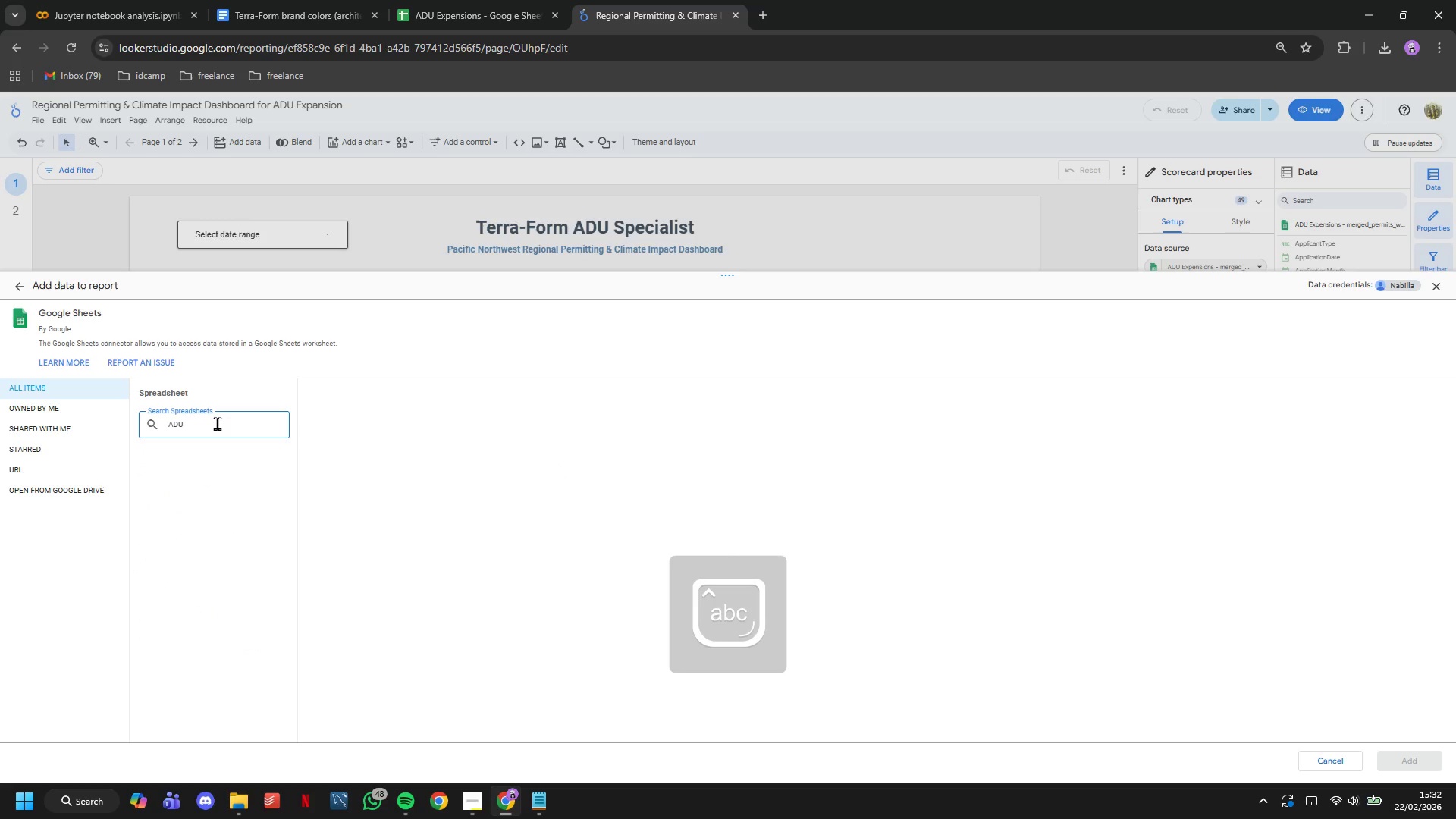 
left_click([217, 423])
 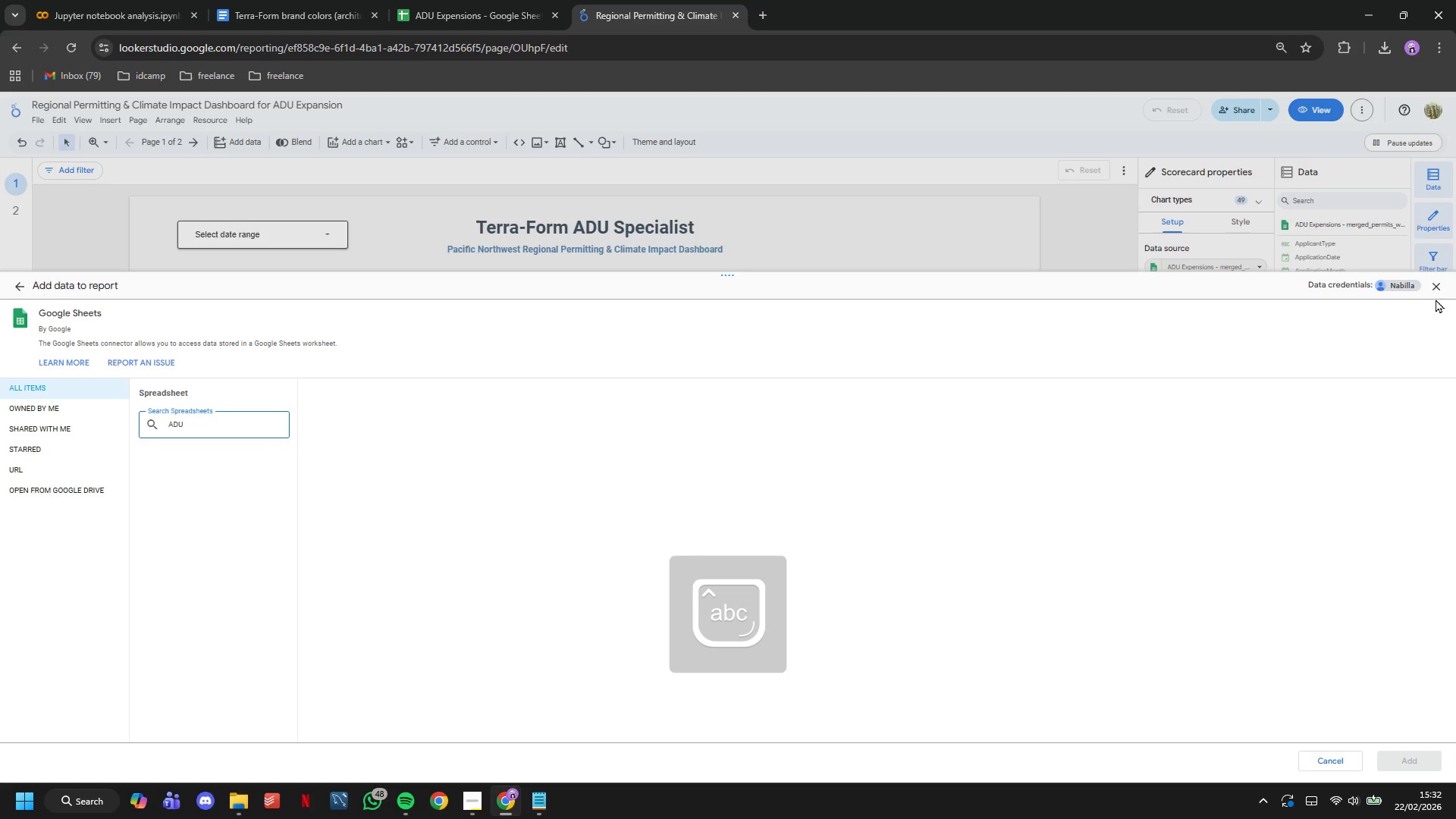 
left_click([1438, 290])
 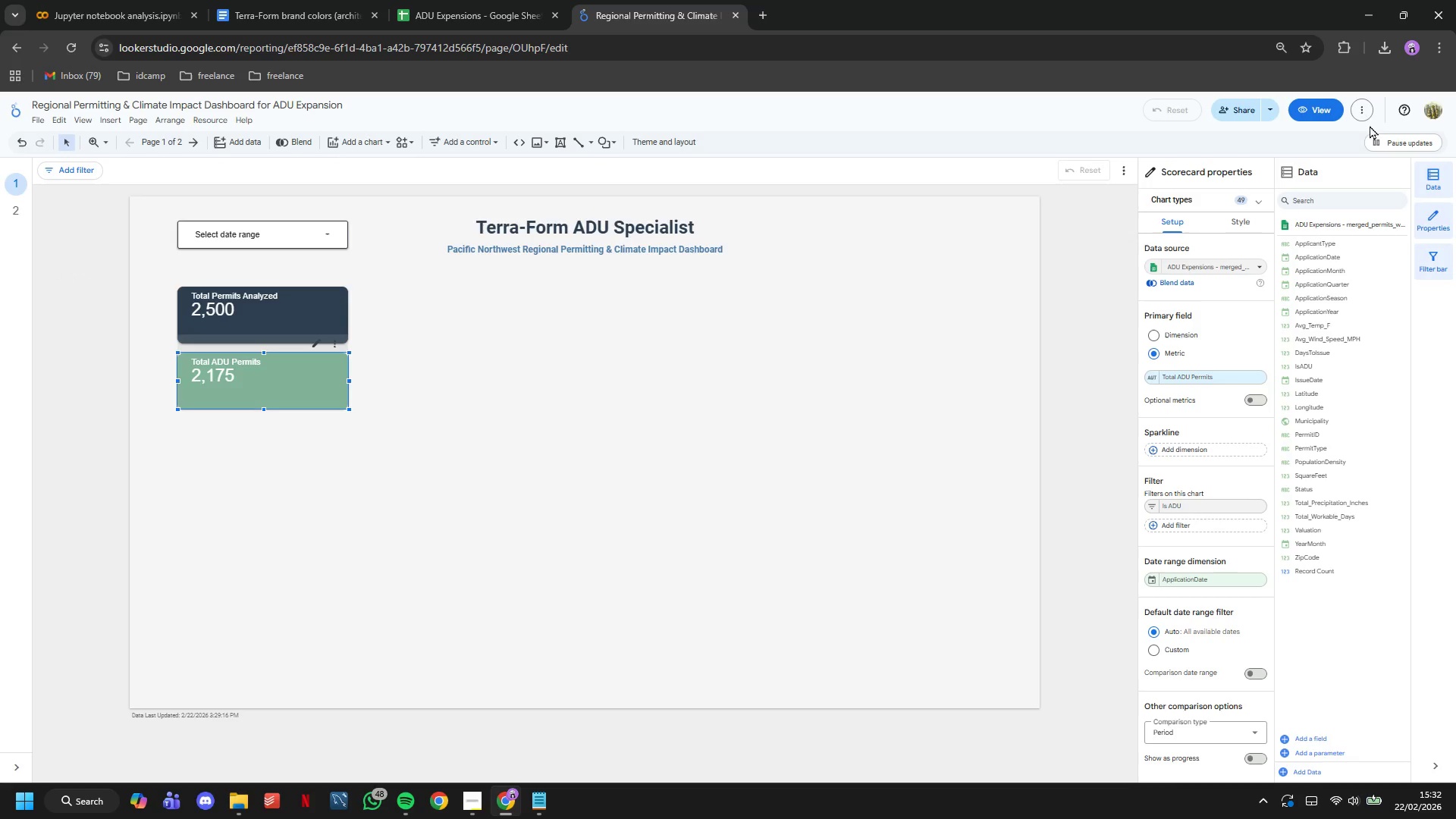 
left_click([1368, 108])
 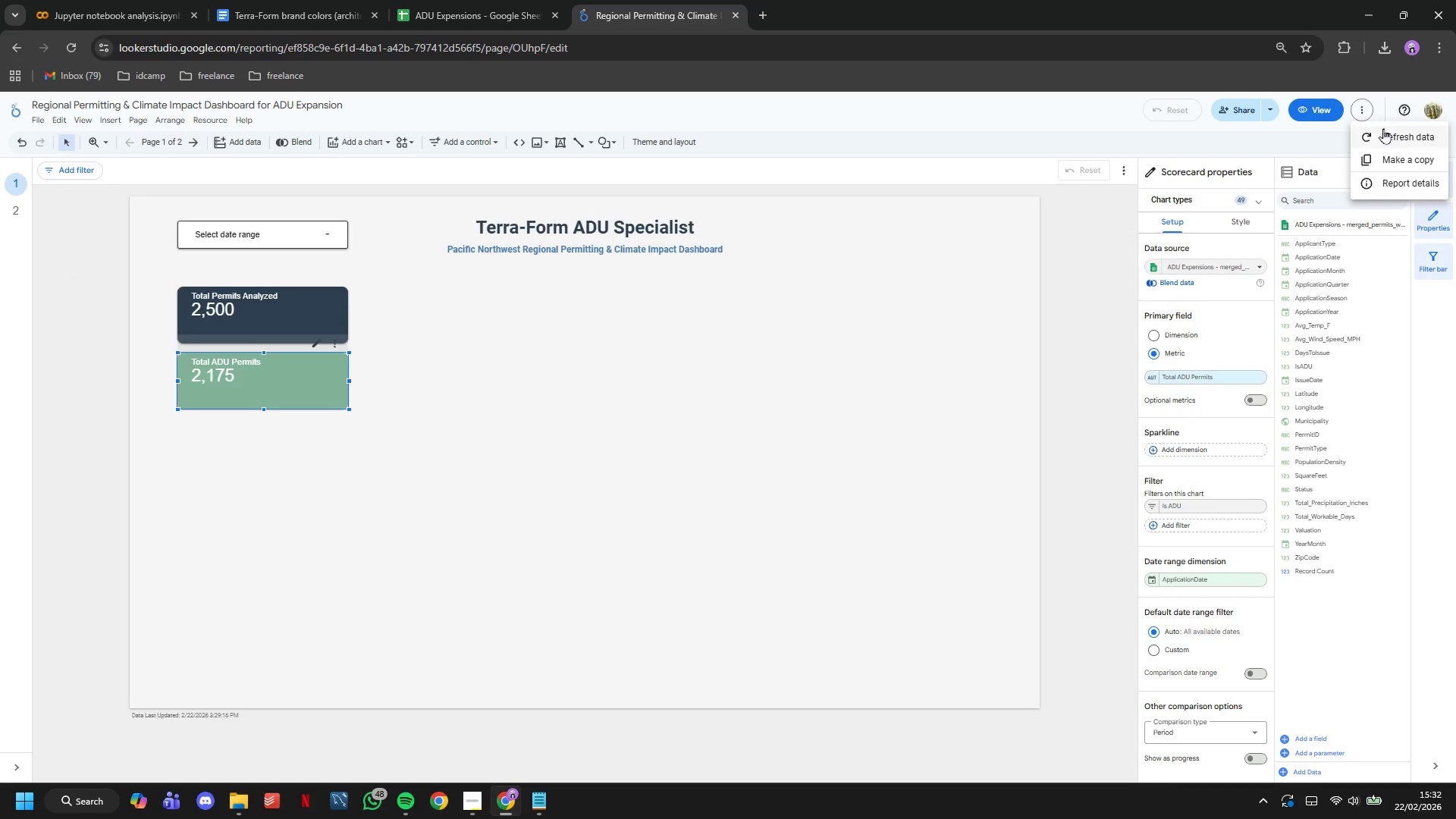 
left_click([1385, 131])
 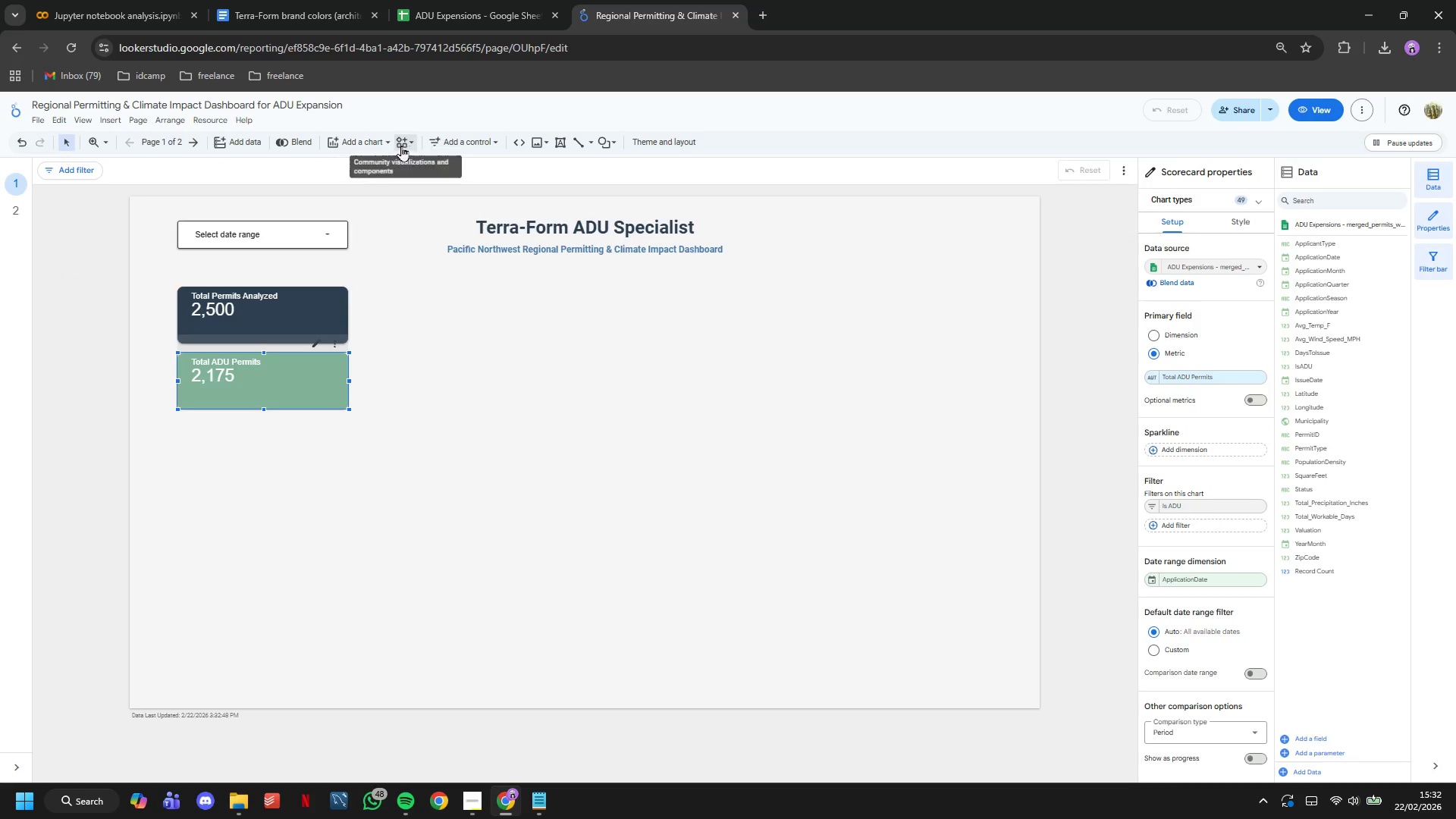 
left_click([250, 143])
 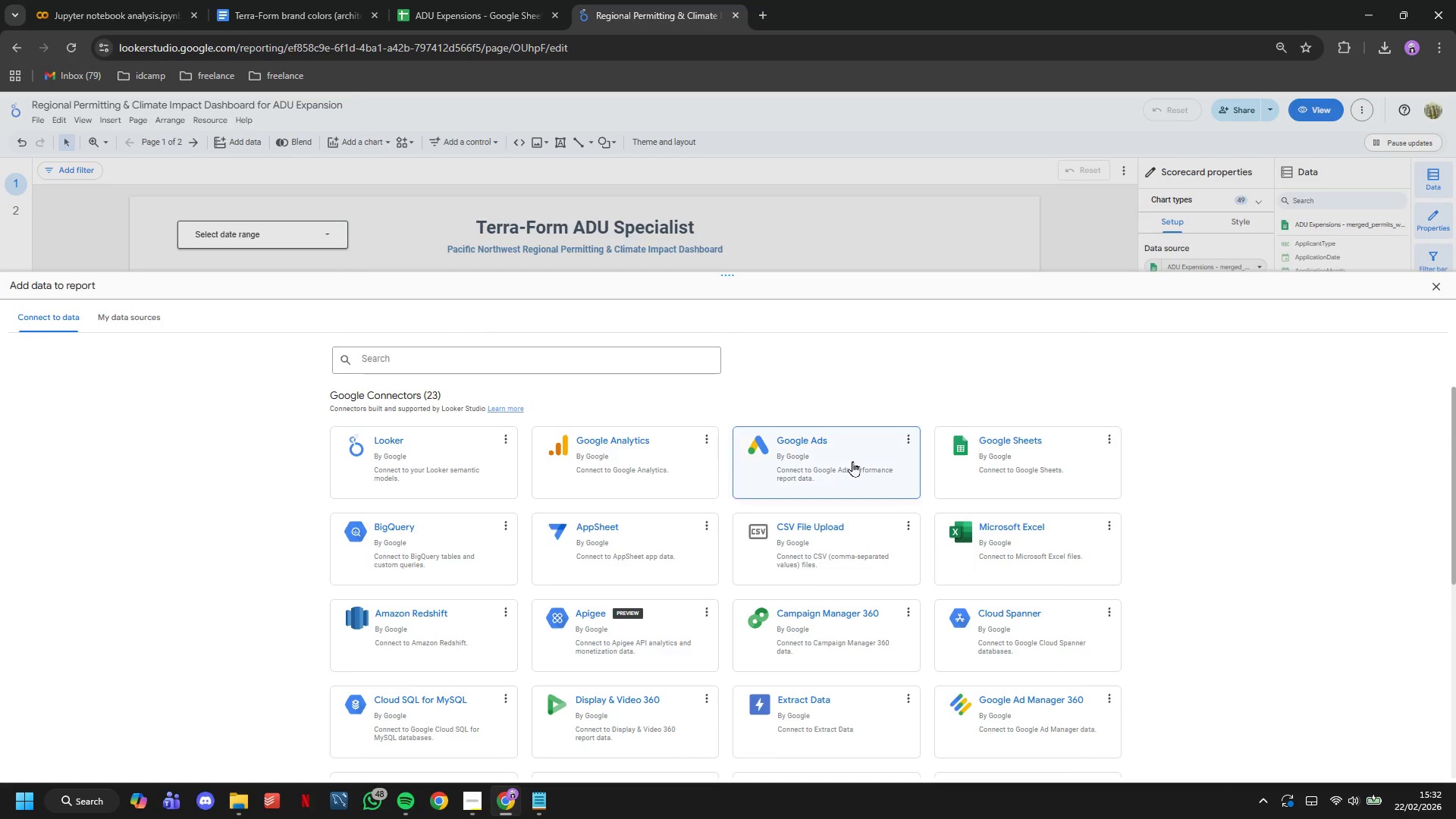 
left_click([977, 455])
 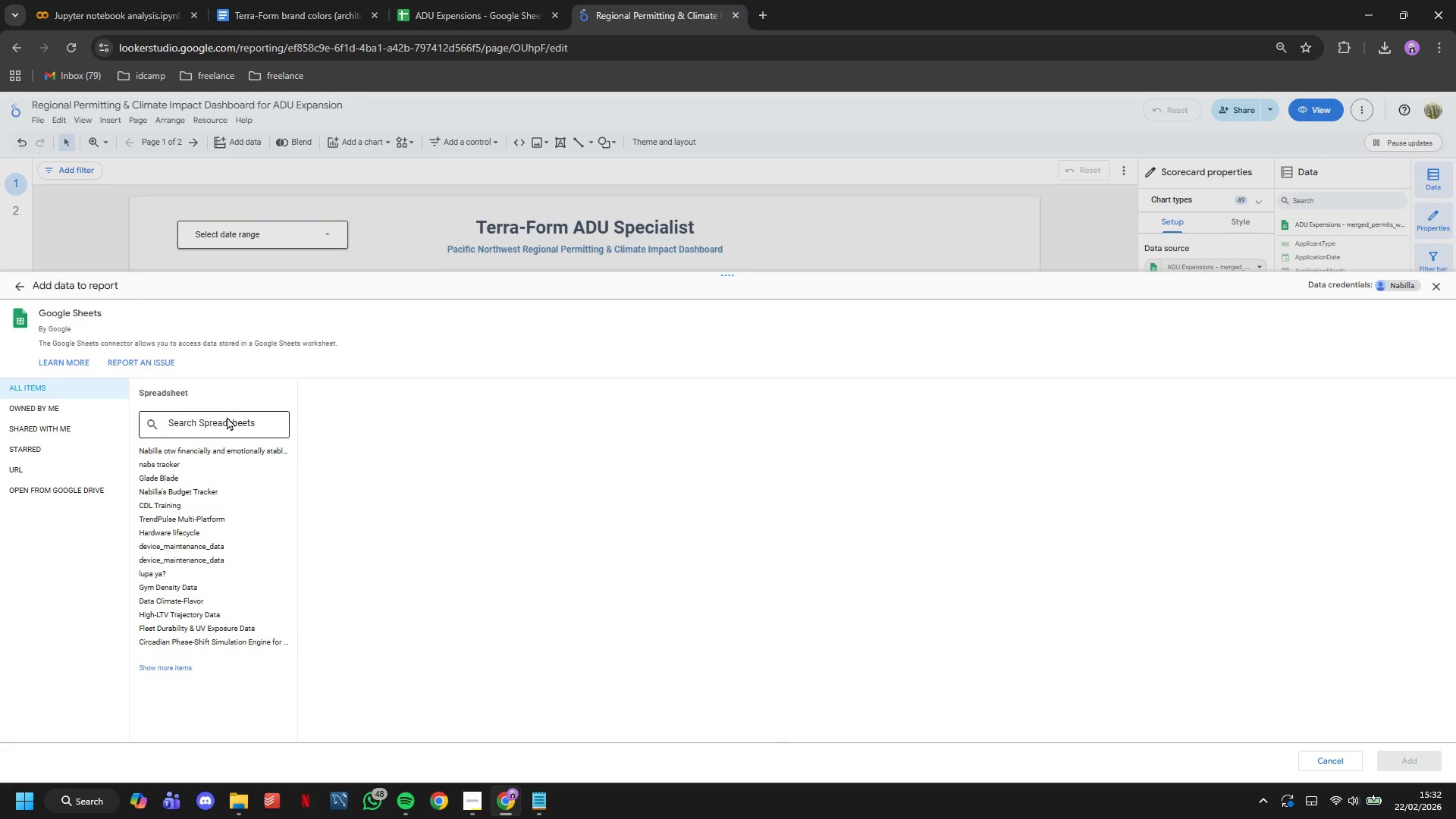 
left_click([227, 416])
 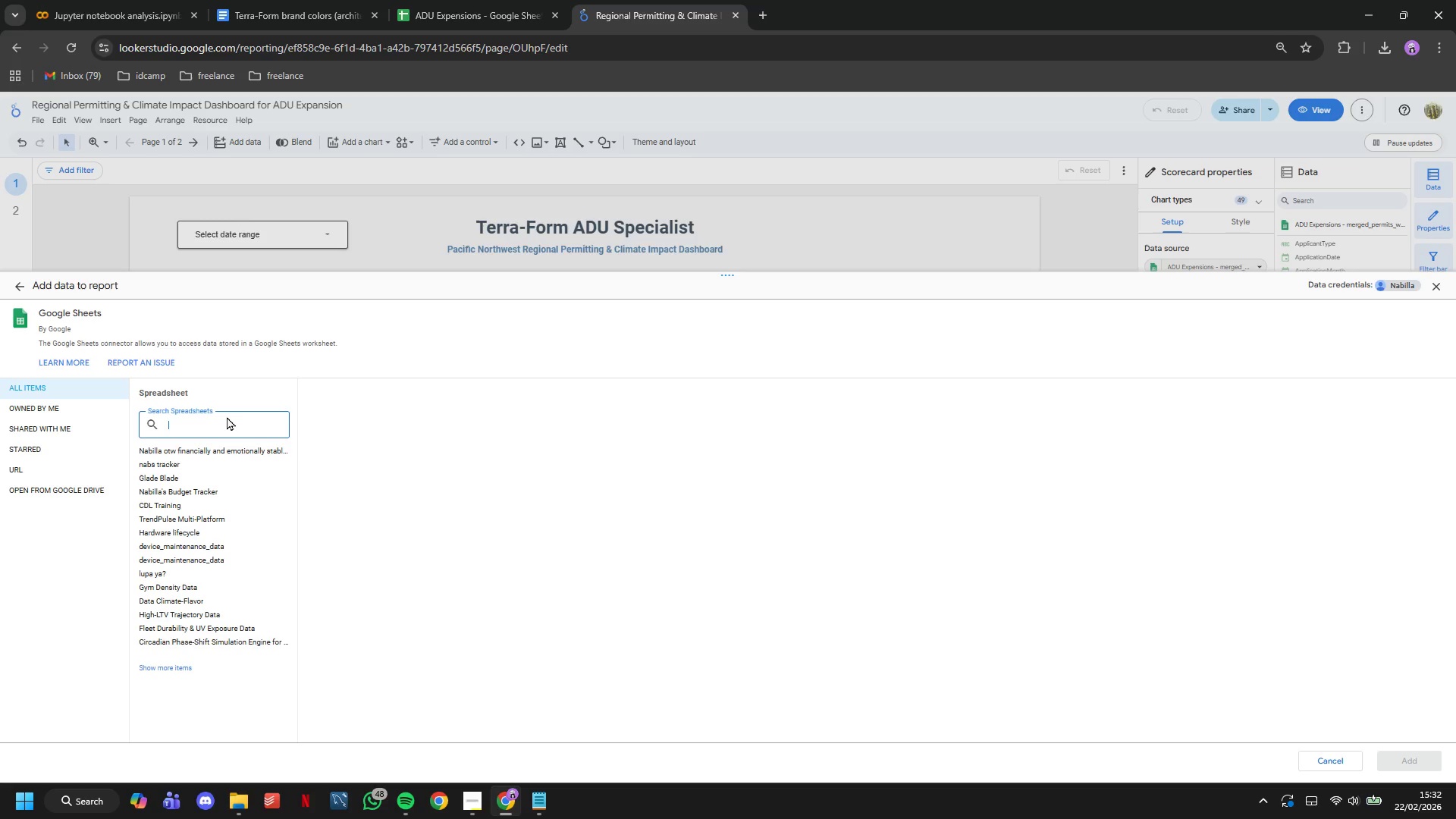 
type(ADU)
 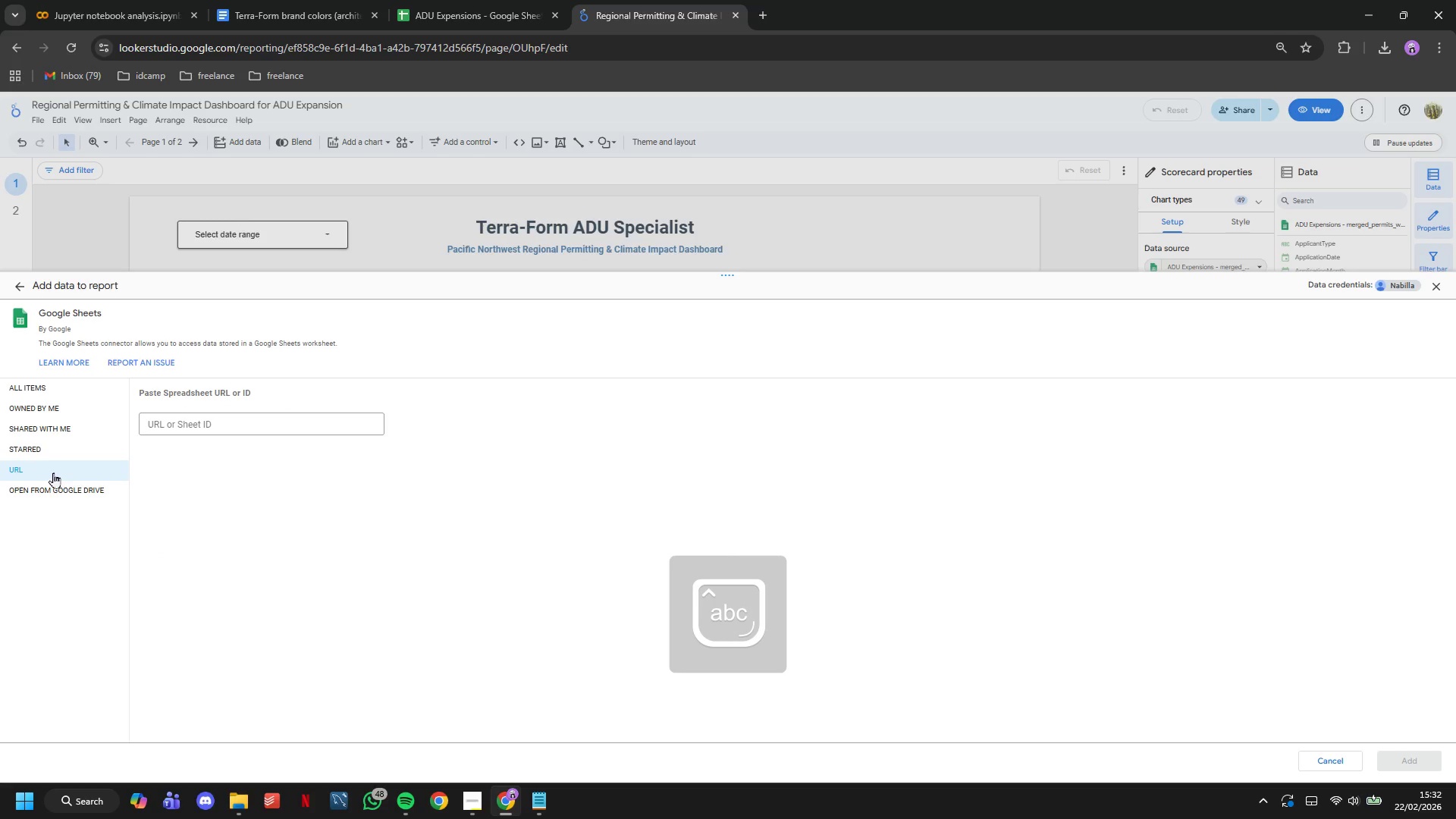 
key(Control+V)
 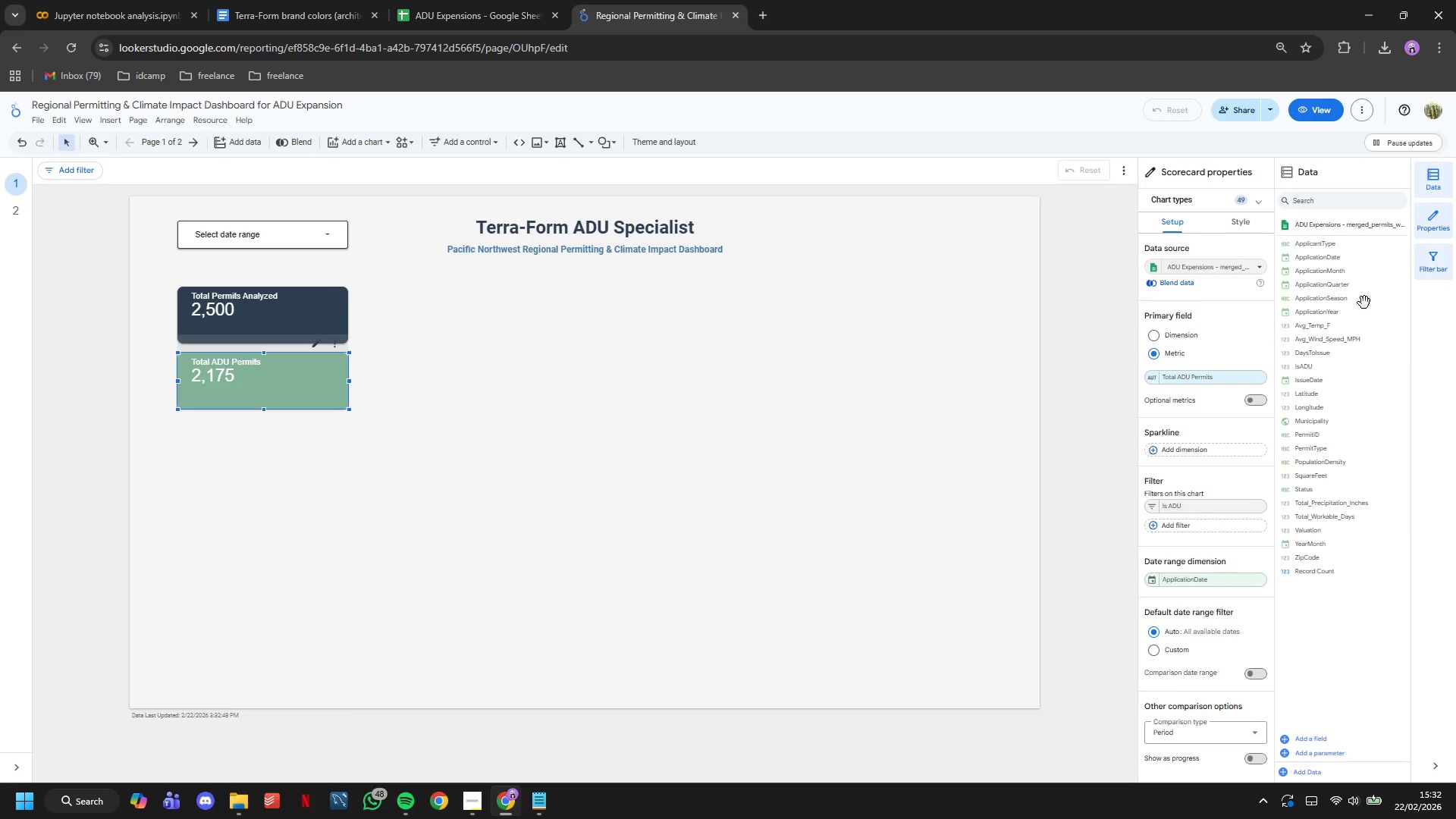 
left_click([244, 137])
 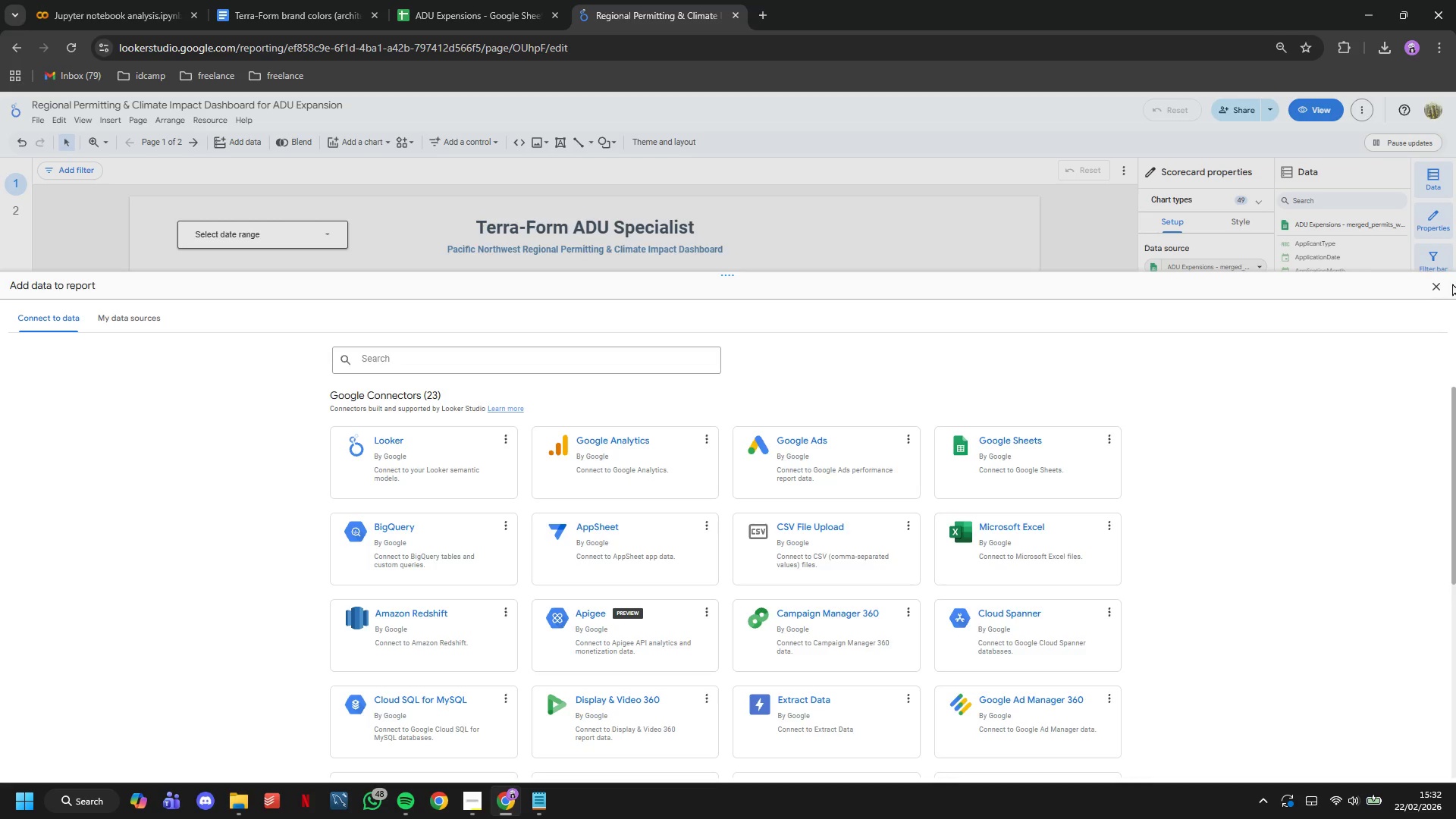 
left_click([1438, 286])
 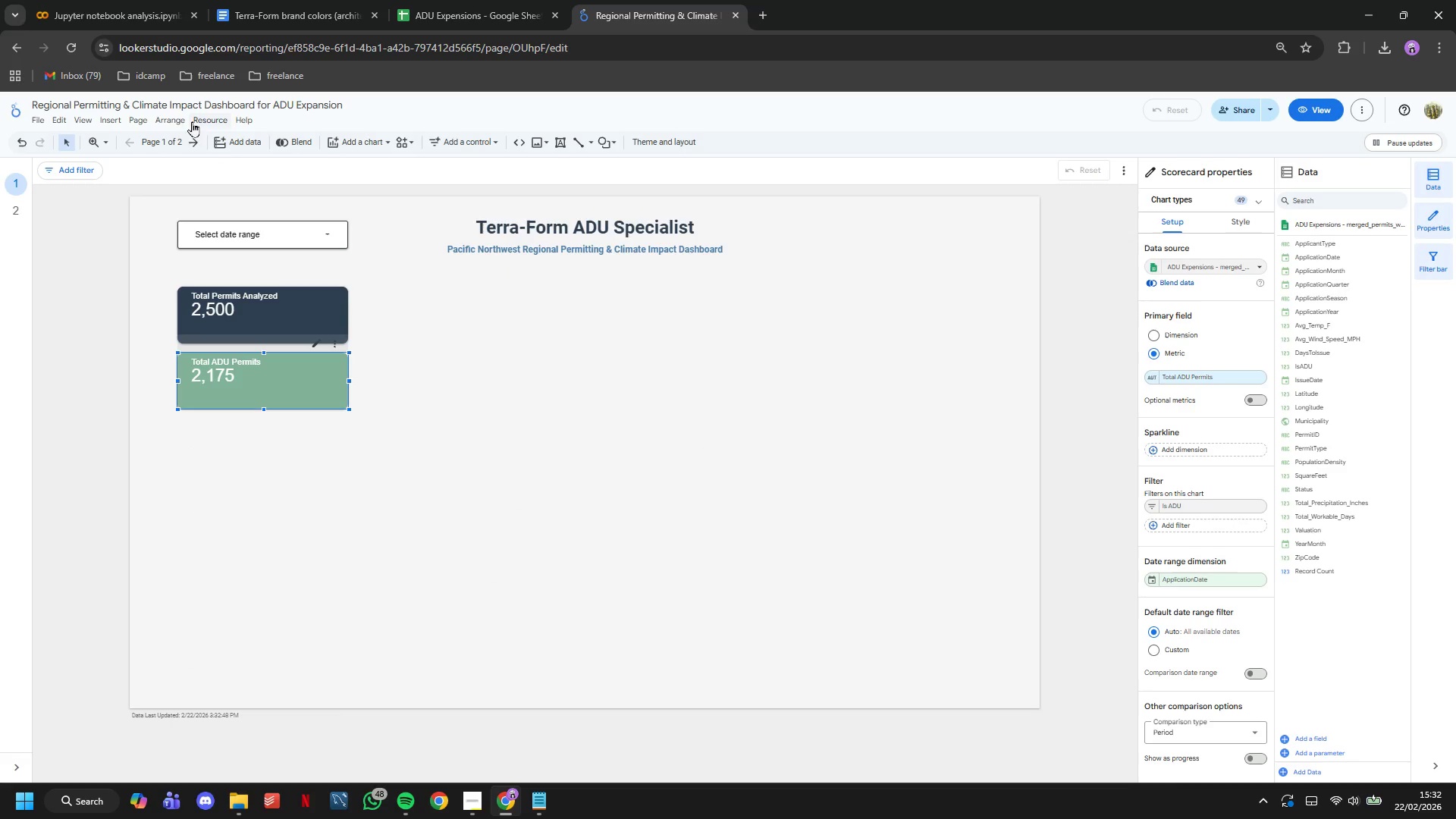 
left_click([199, 118])
 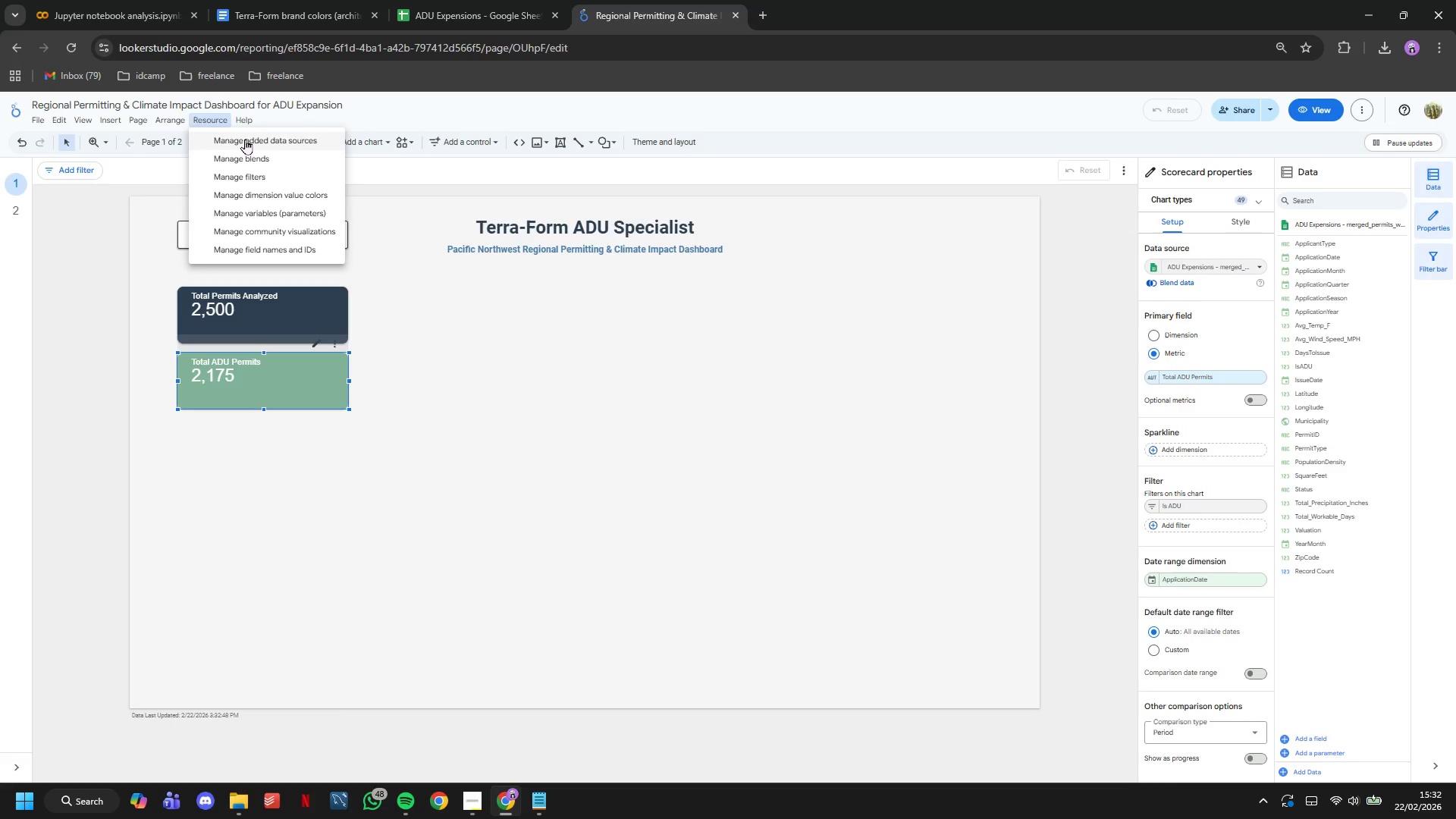 
left_click([245, 139])
 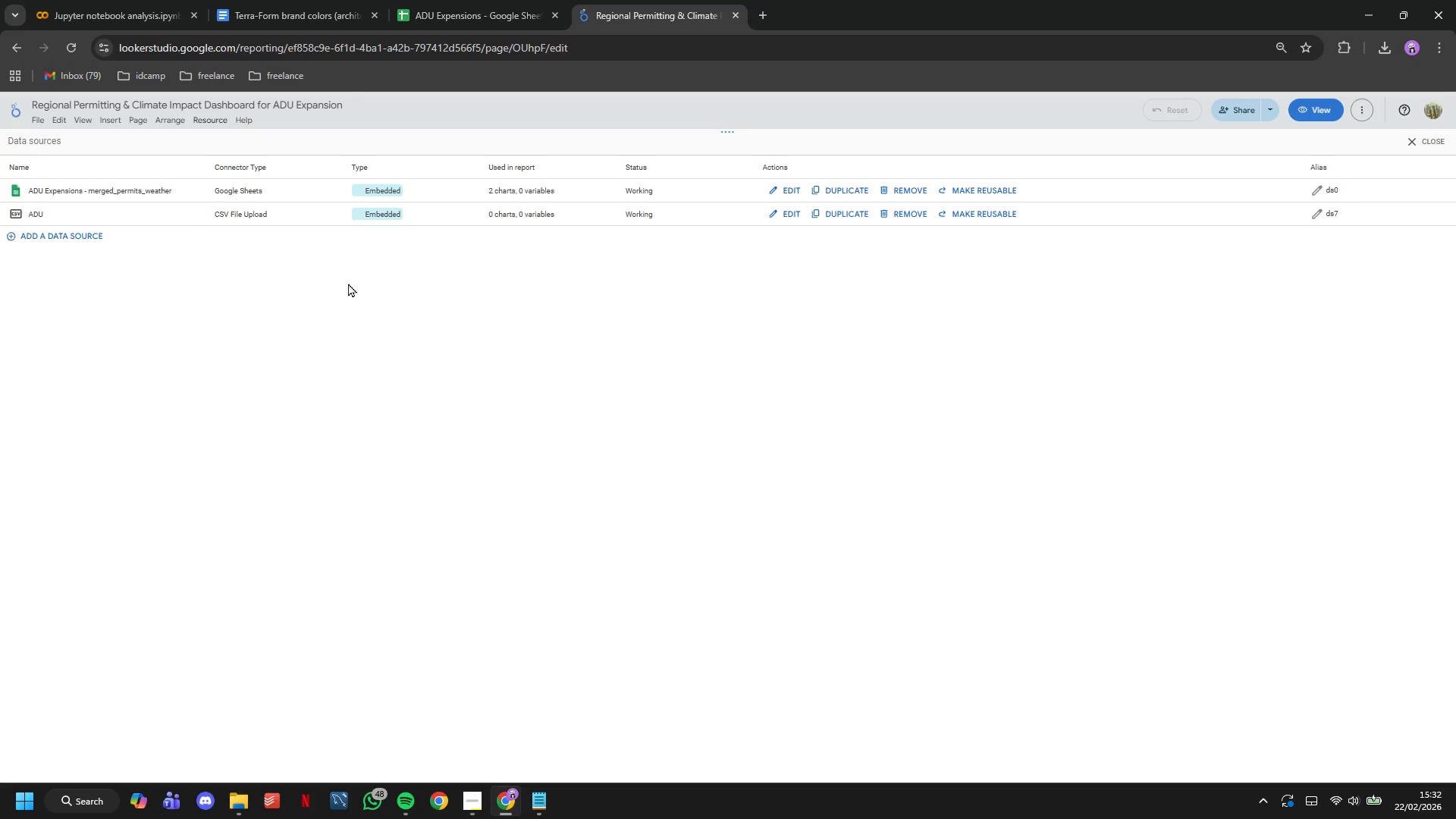 
left_click([67, 231])
 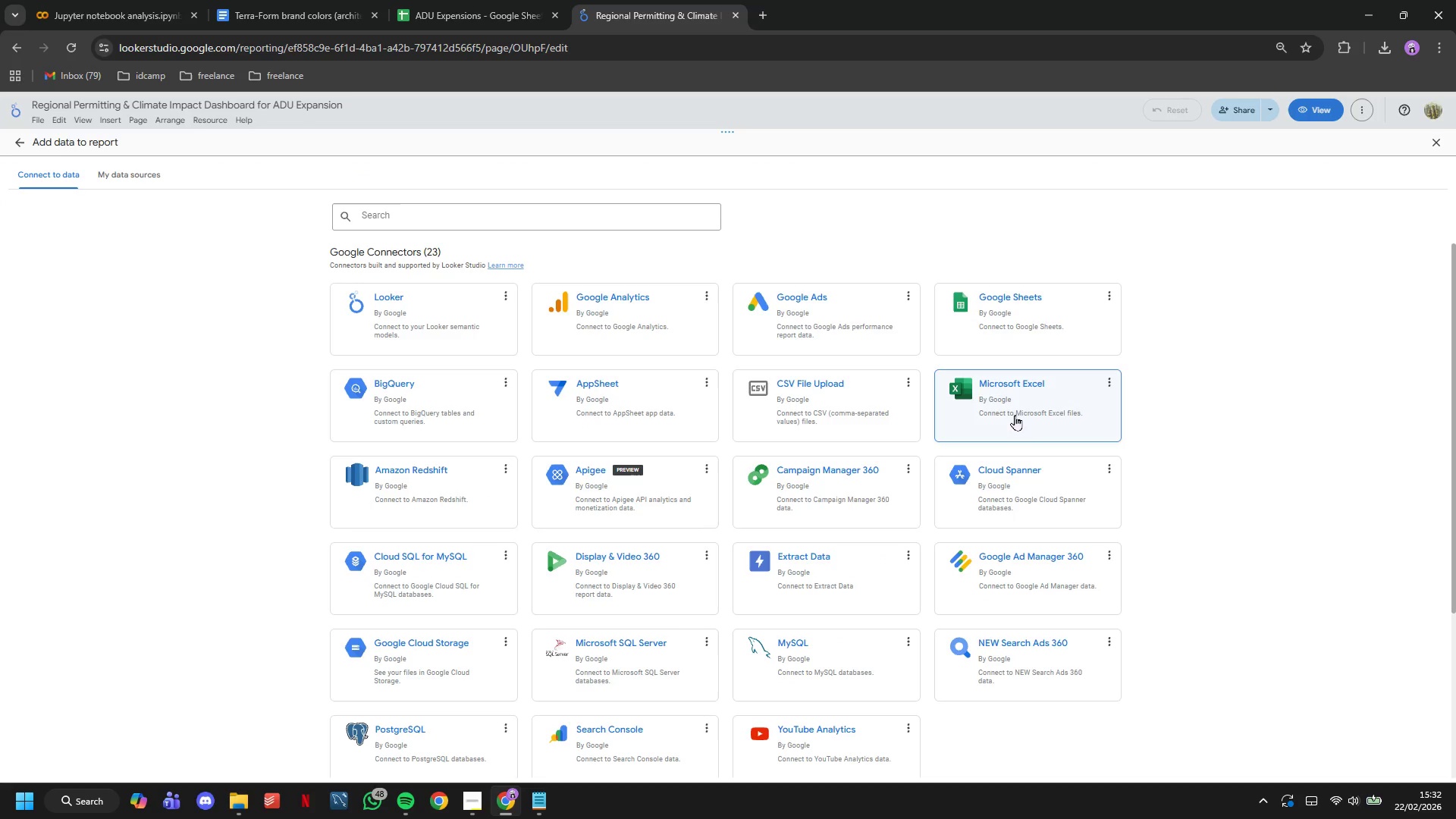 
left_click([871, 411])
 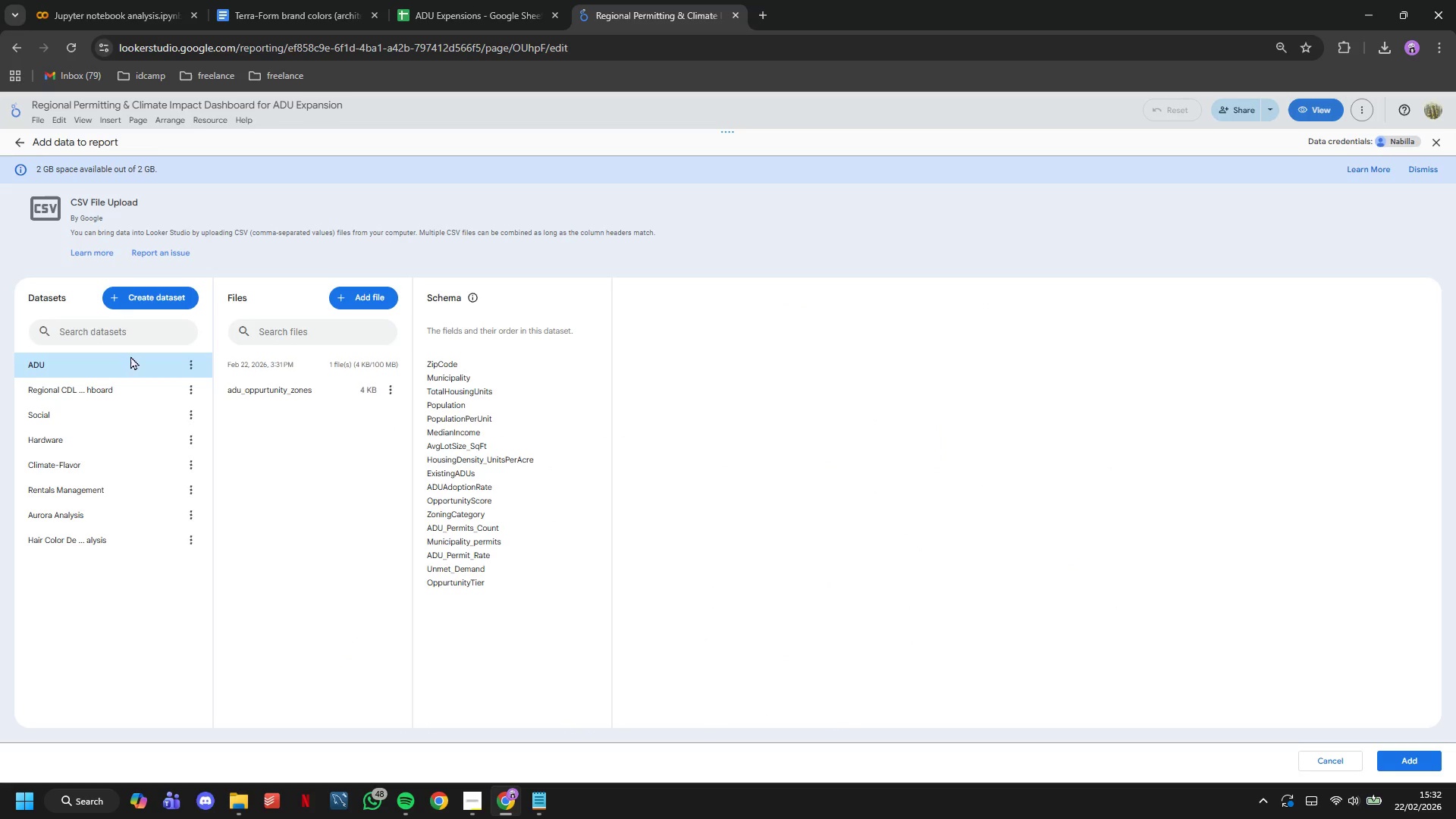 
left_click([129, 301])
 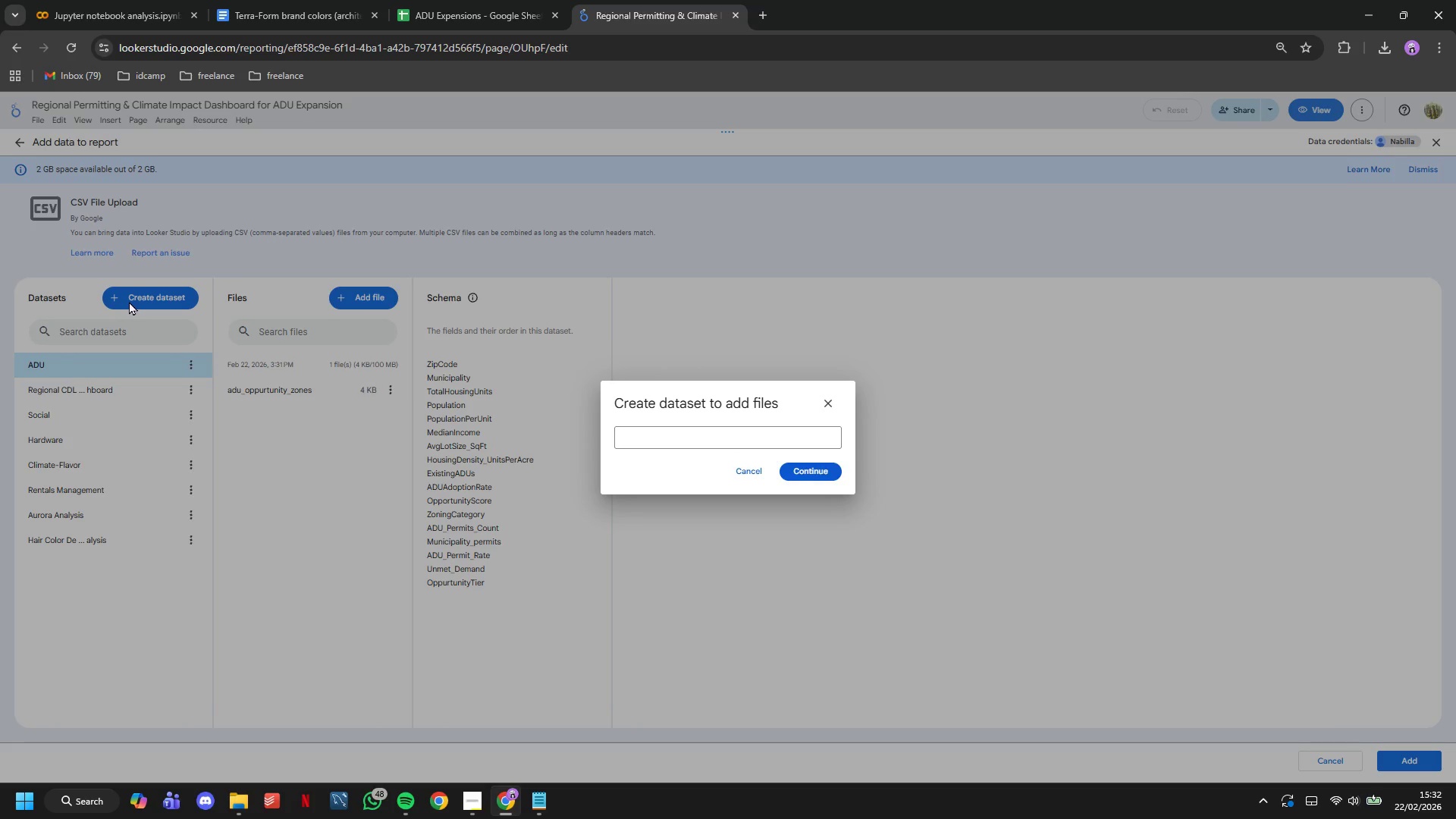 
type(zon)
 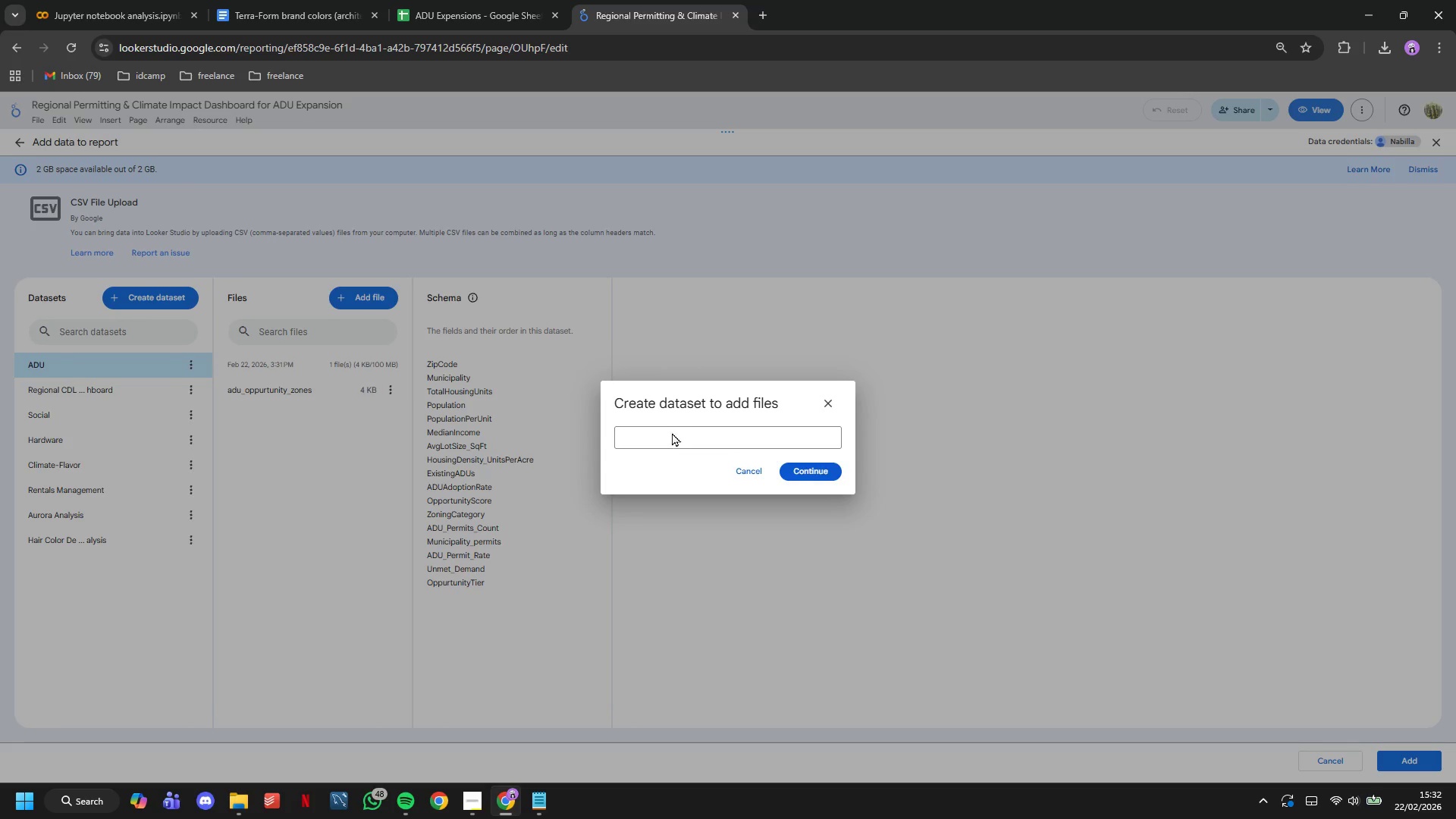 
left_click([680, 439])
 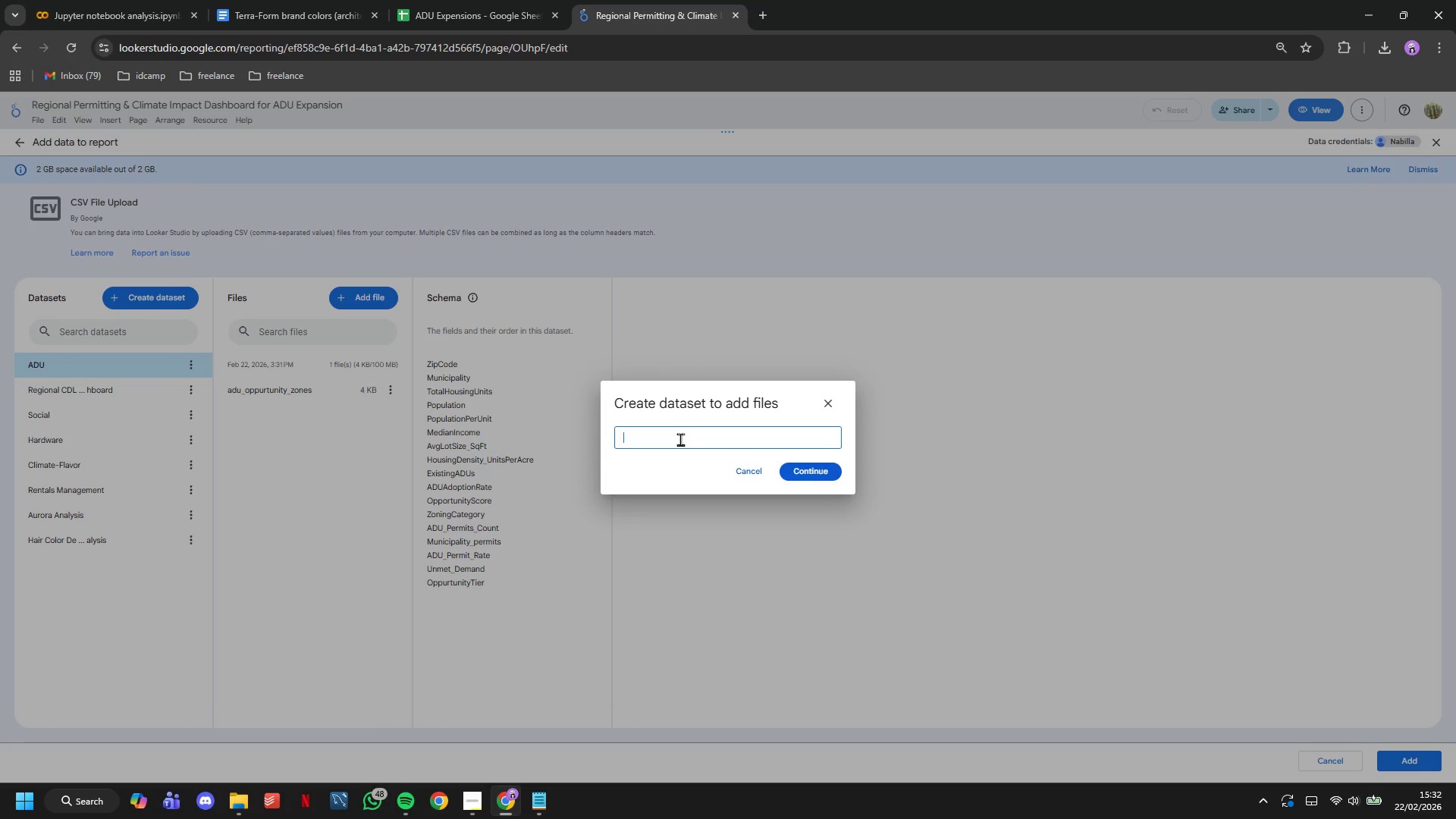 
type(oppurtunity)
 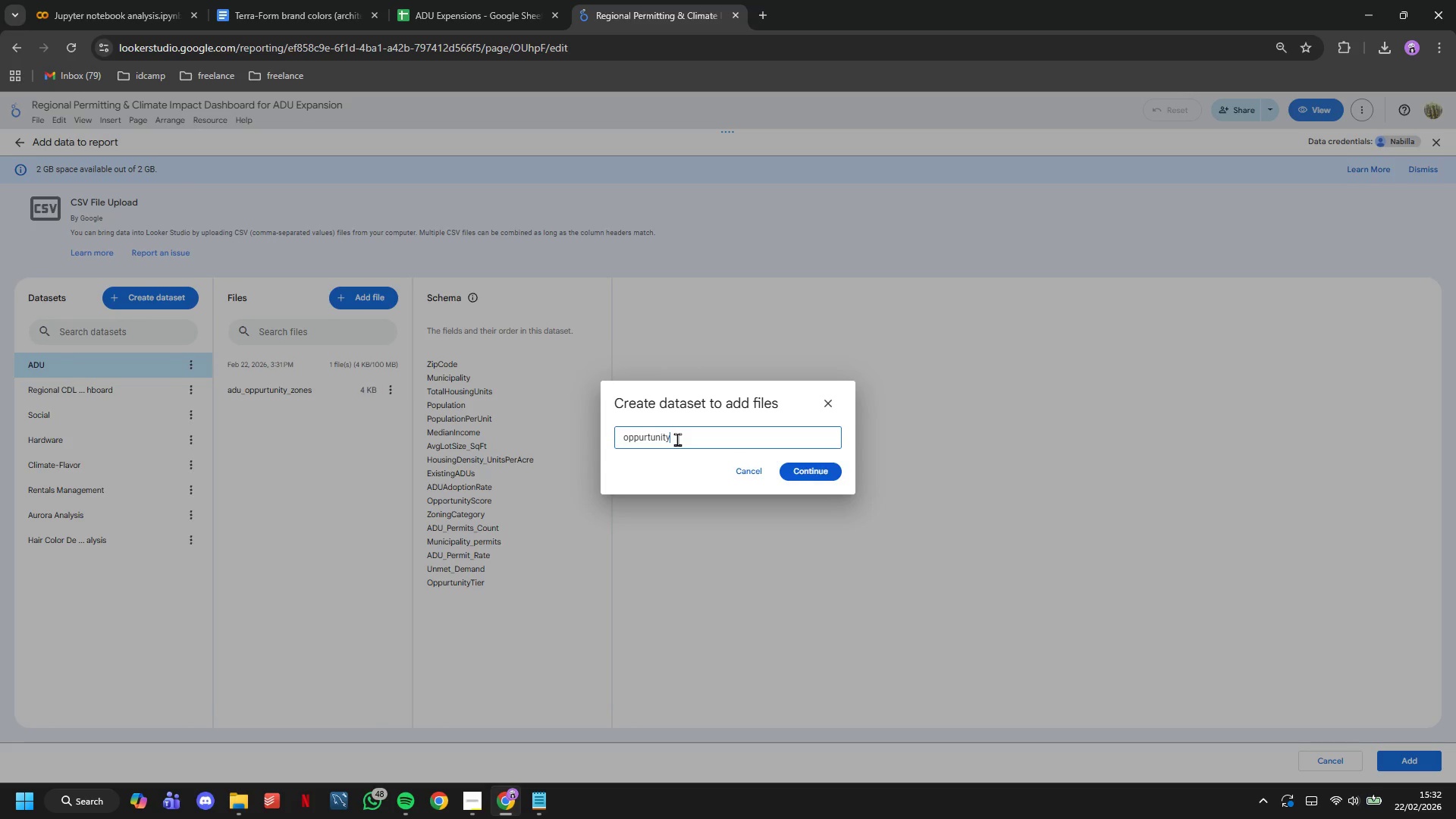 
key(Enter)
 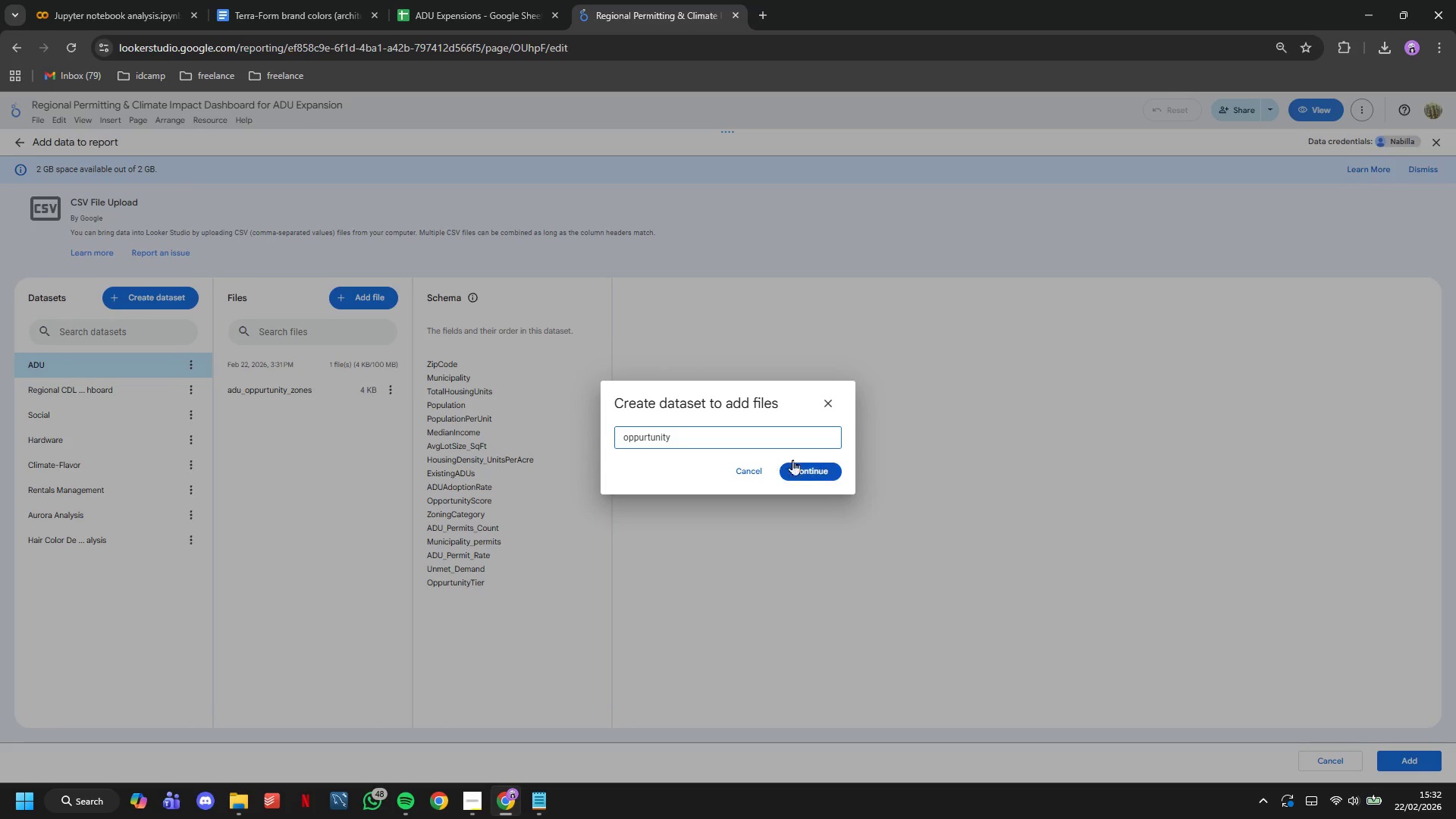 
left_click_drag(start_coordinate=[802, 463], to_coordinate=[807, 463])
 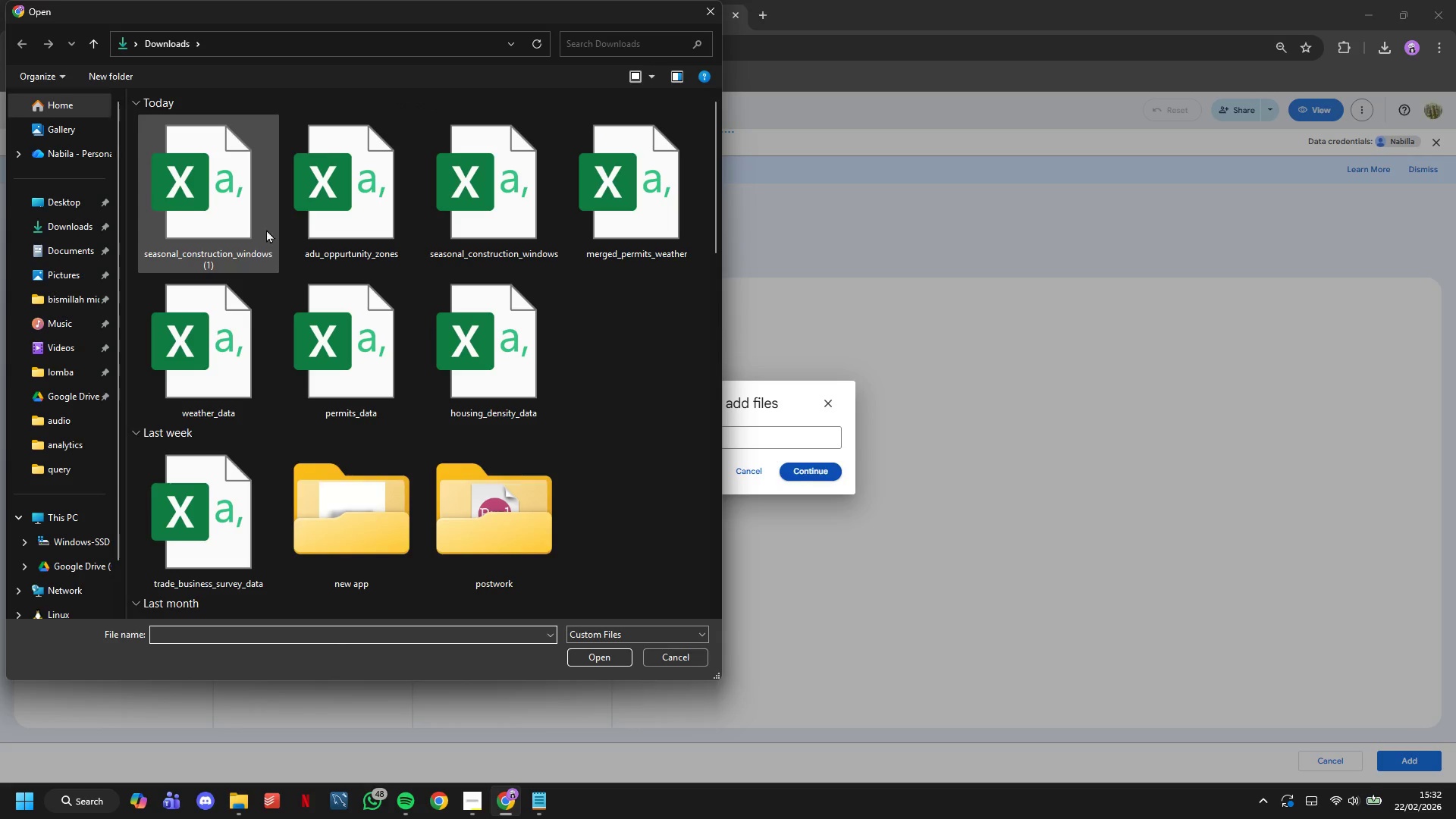 
double_click([251, 209])
 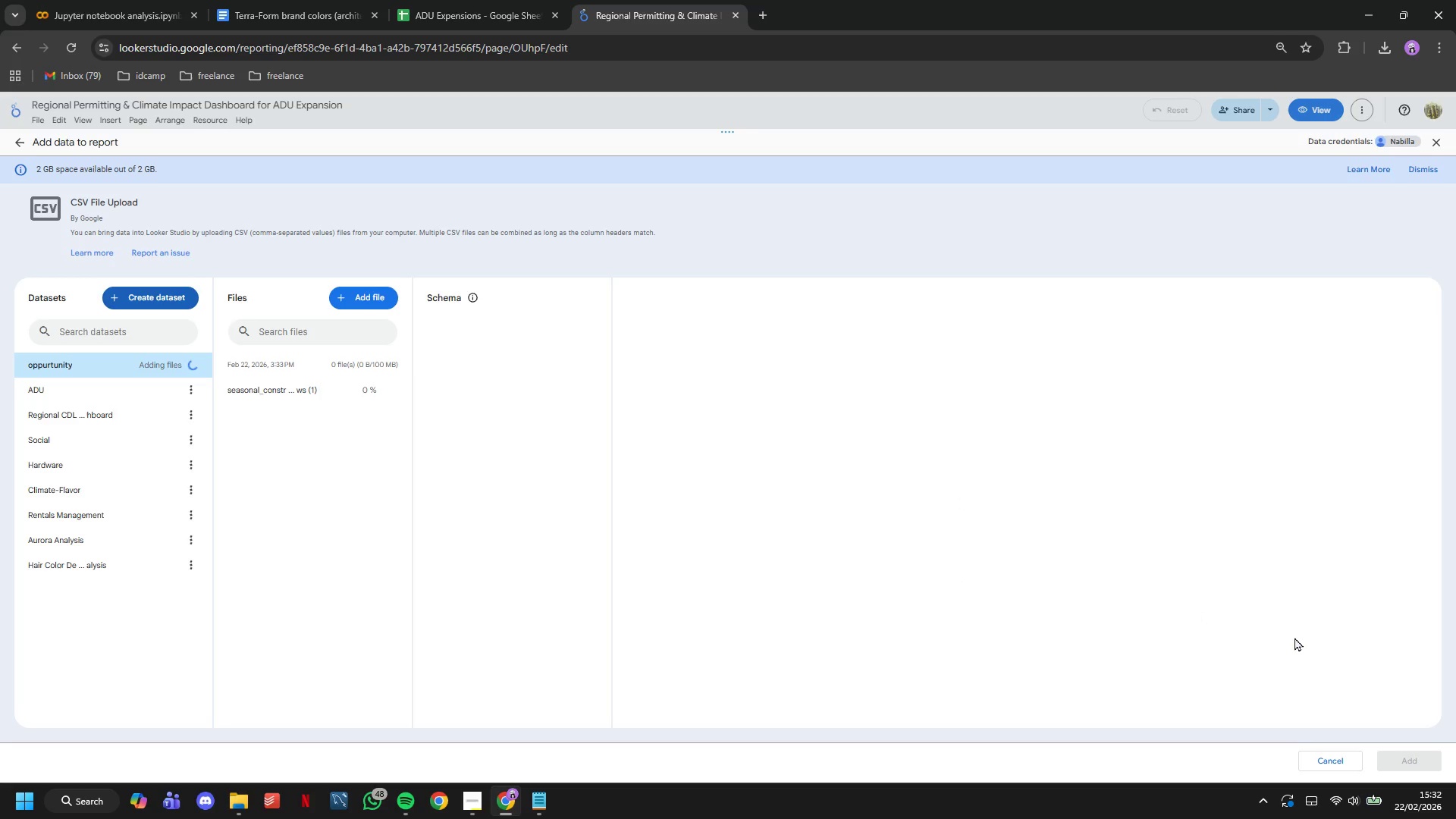 
wait(8.56)
 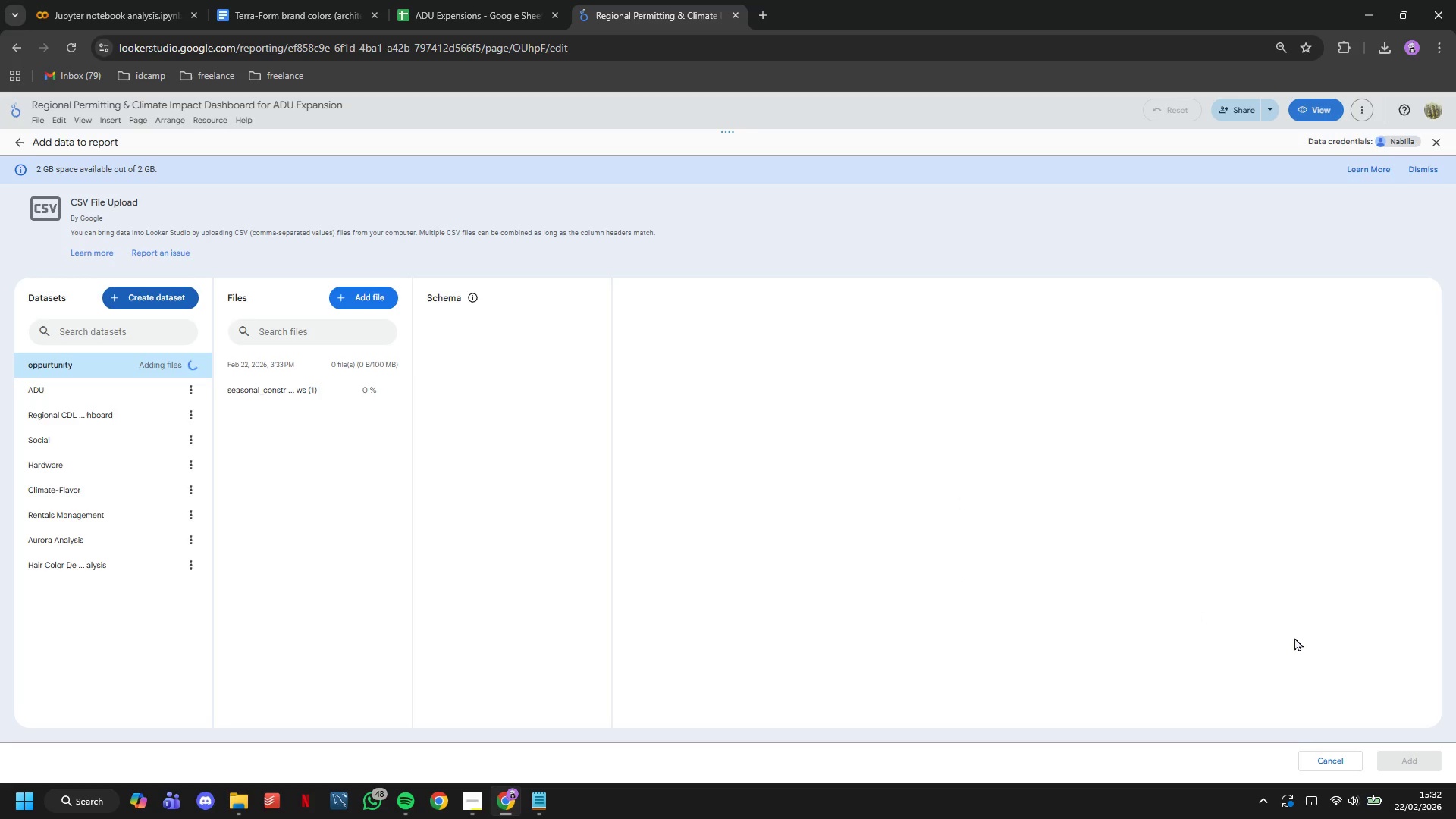 
left_click([1392, 754])
 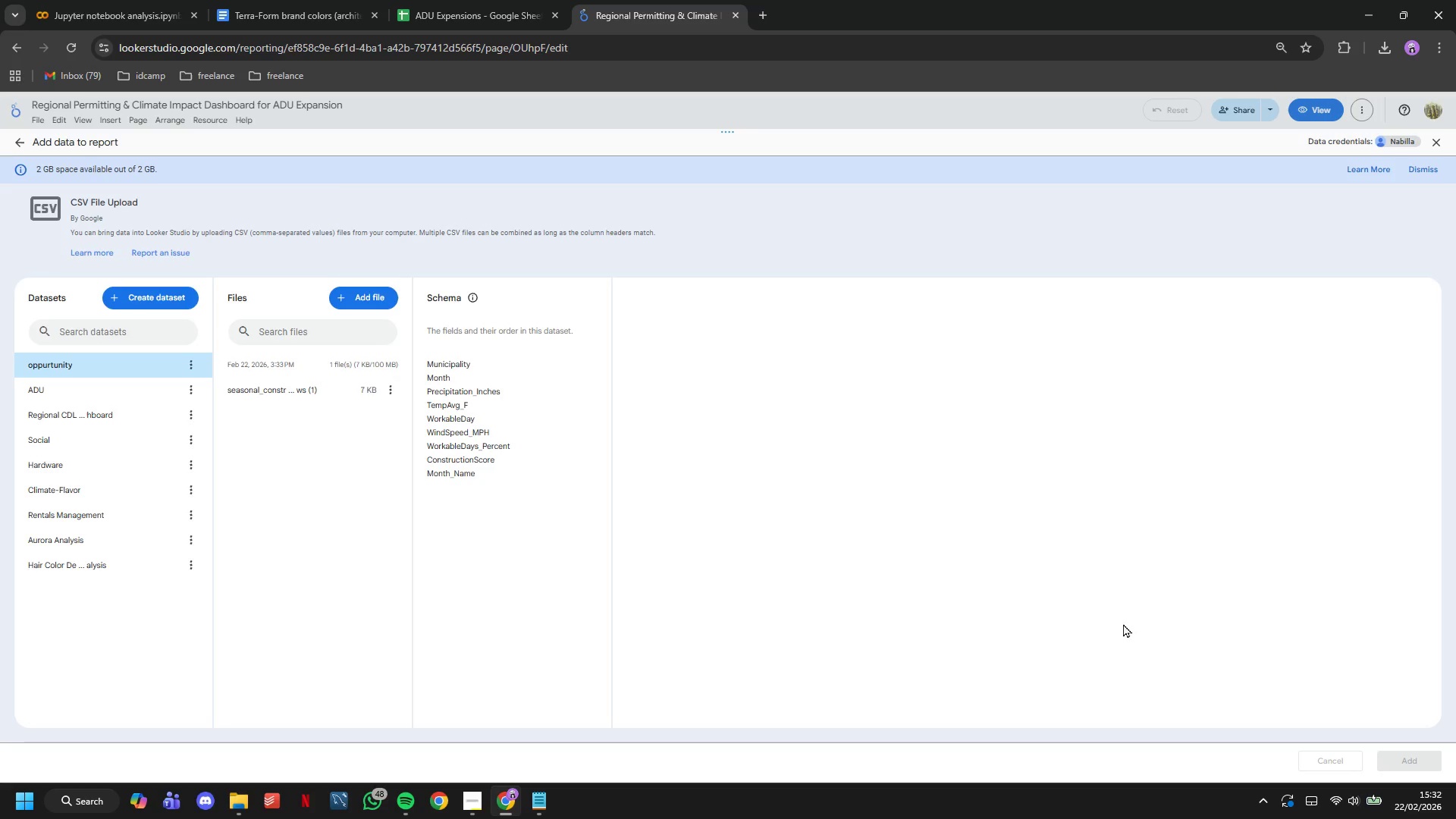 
wait(6.88)
 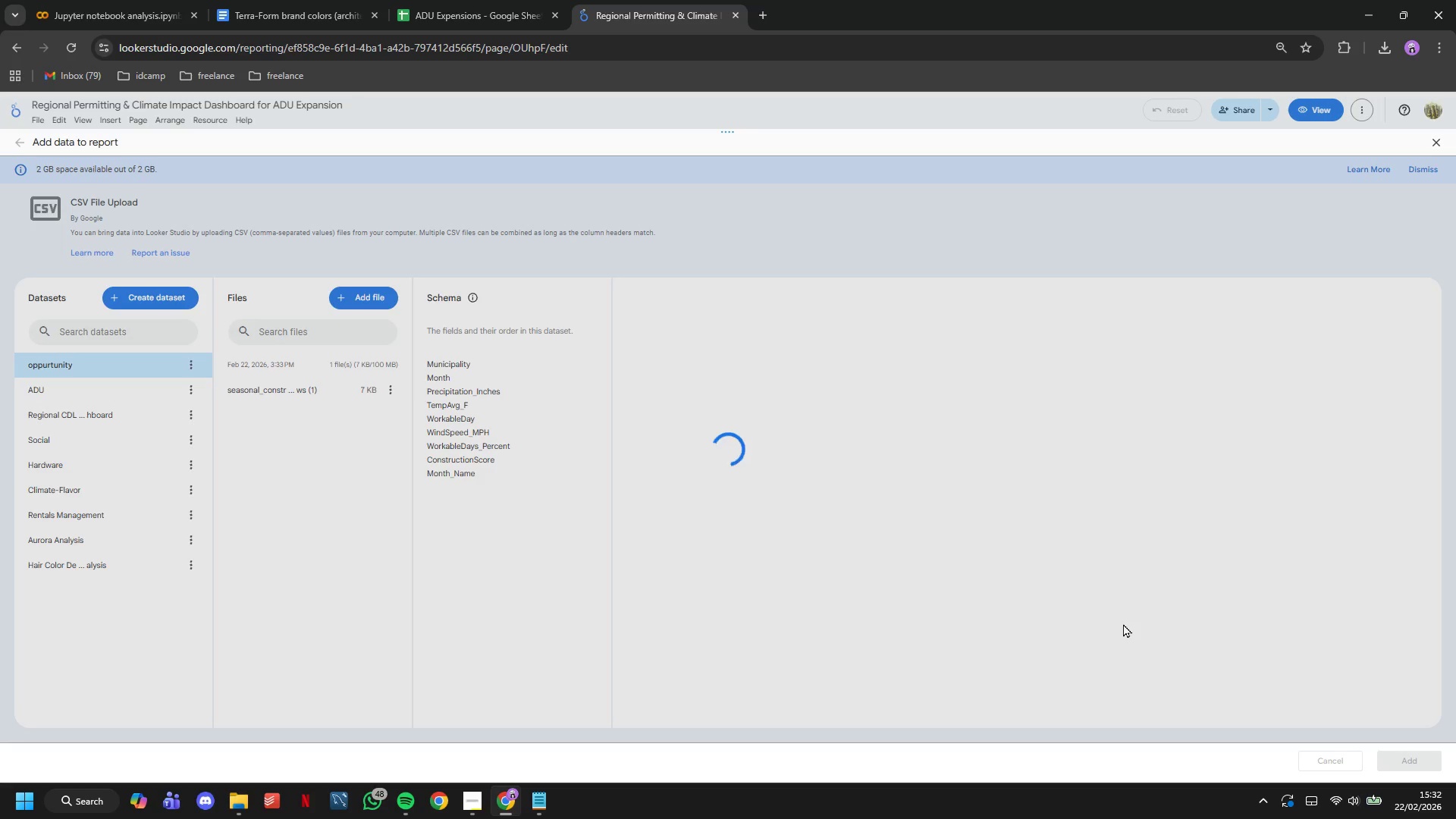 
left_click([837, 504])
 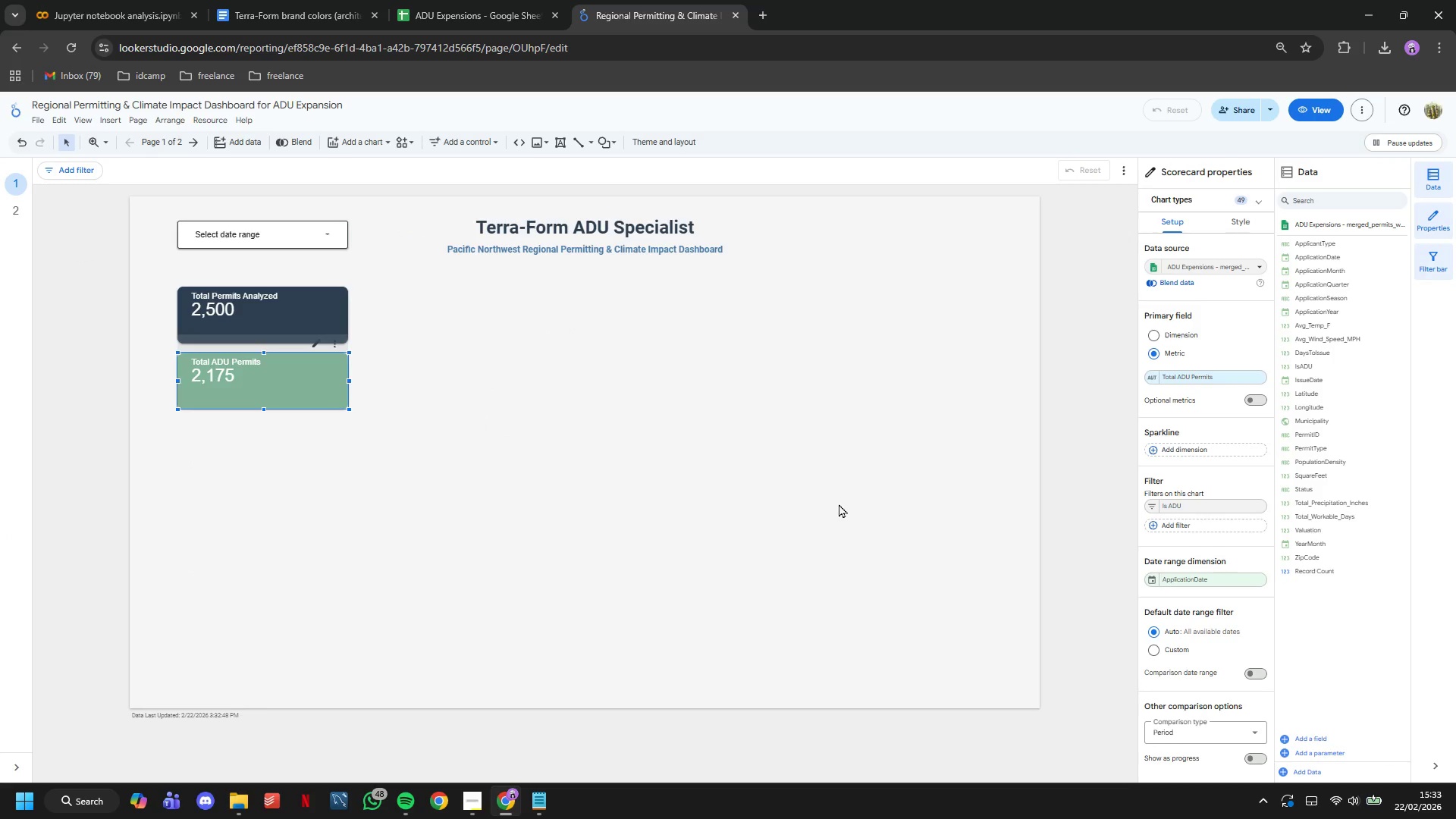 
left_click([839, 504])
 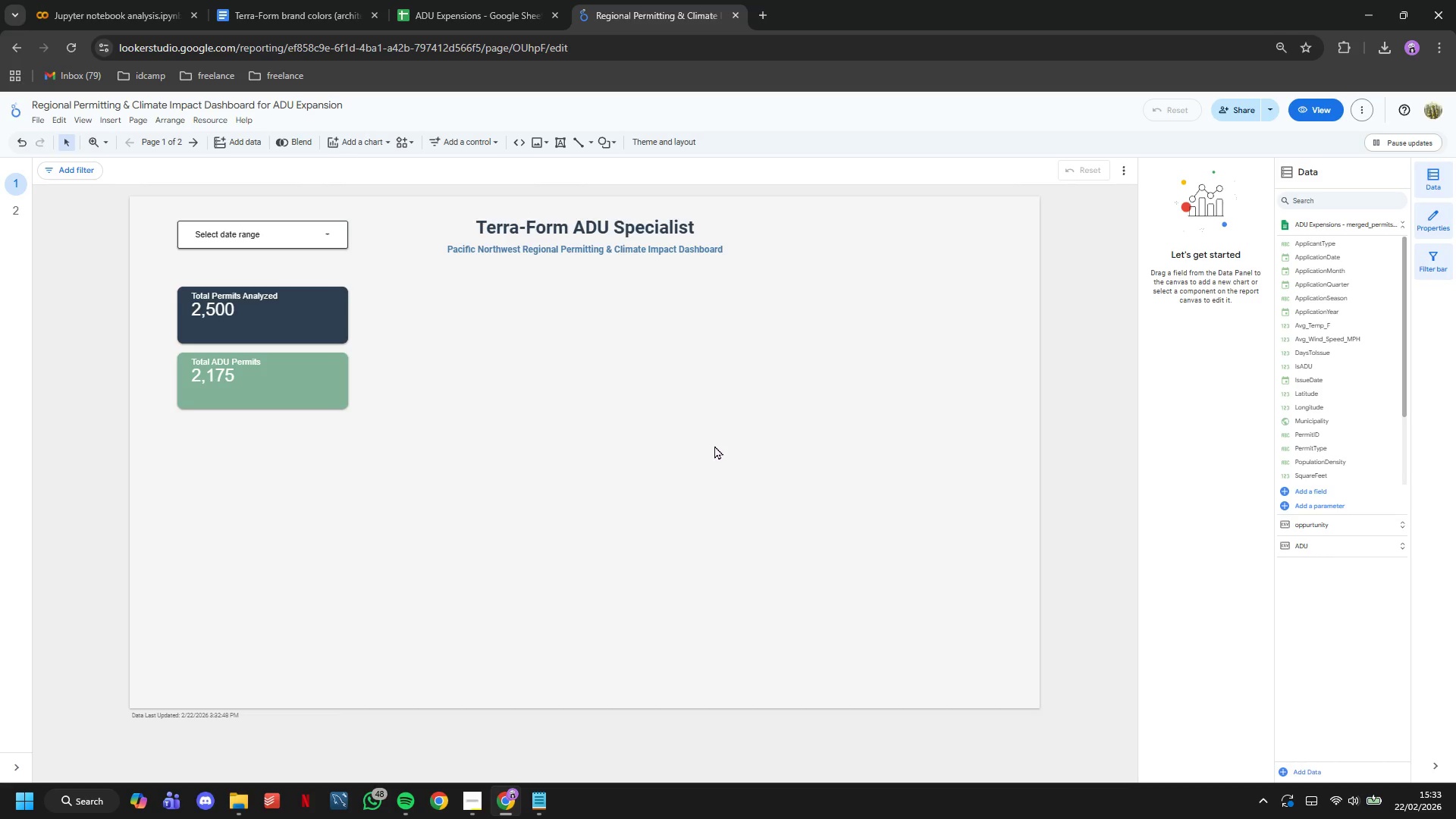 
wait(17.38)
 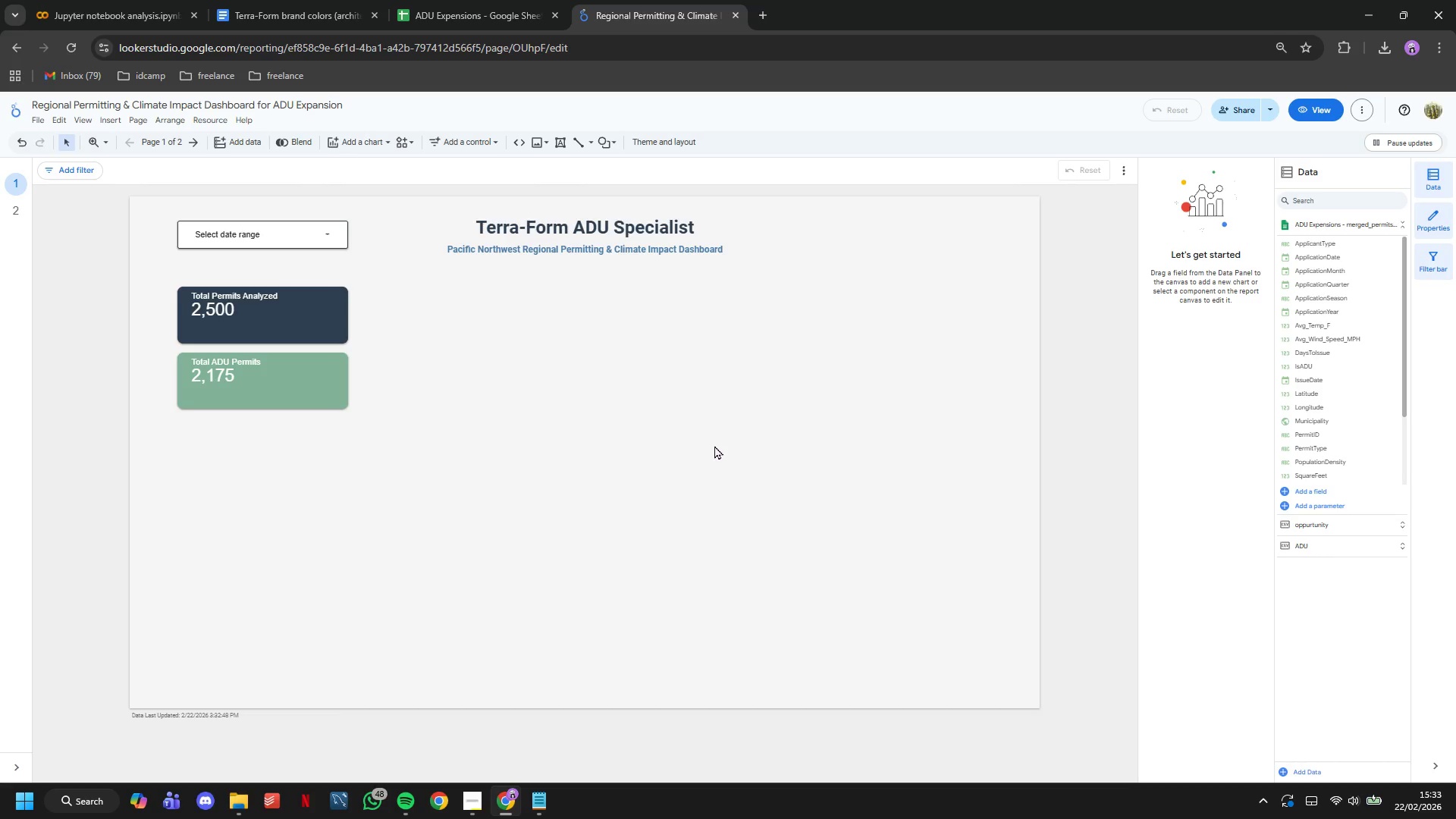 
left_click([313, 381])
 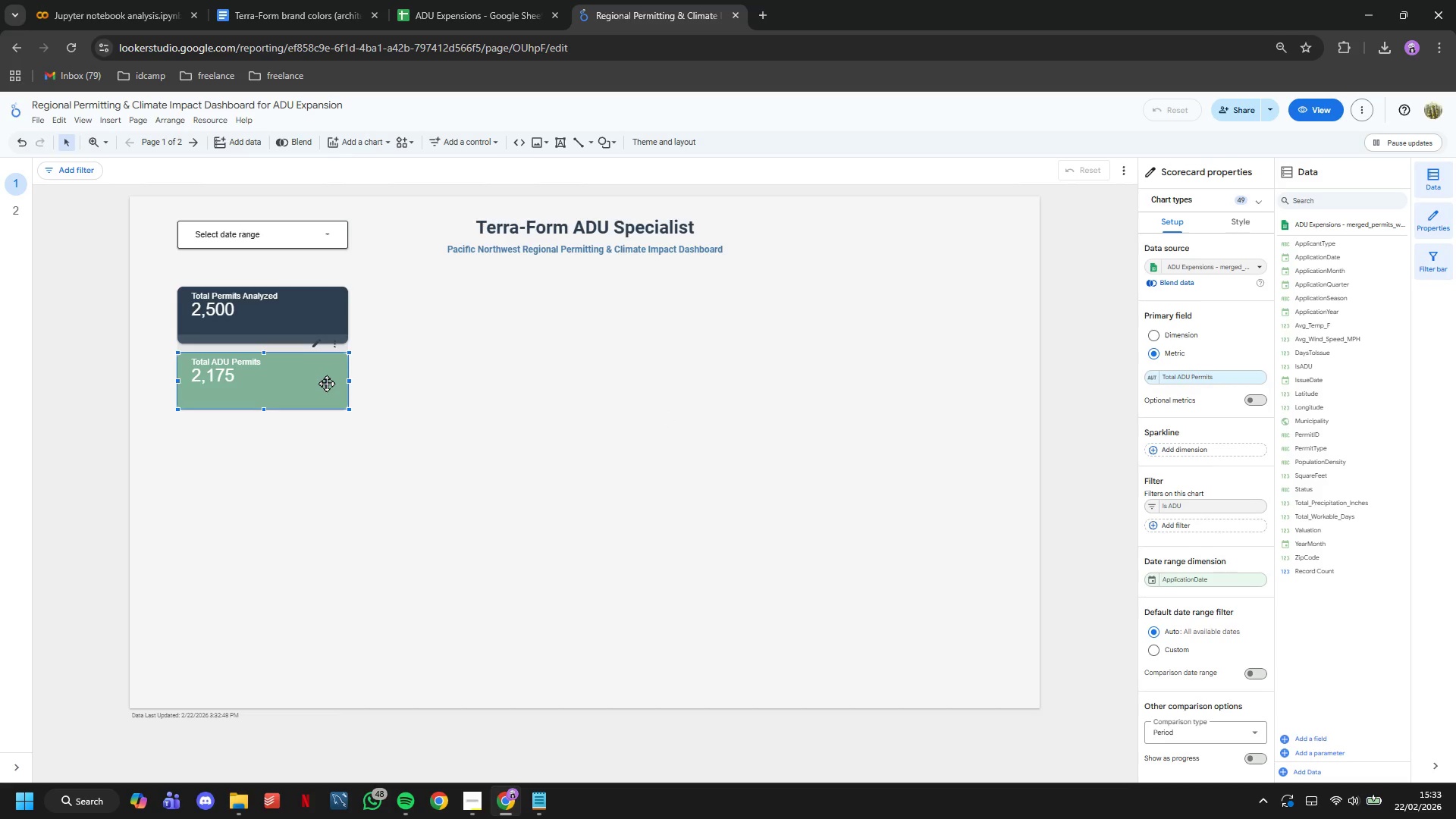 
key(Control+C)
 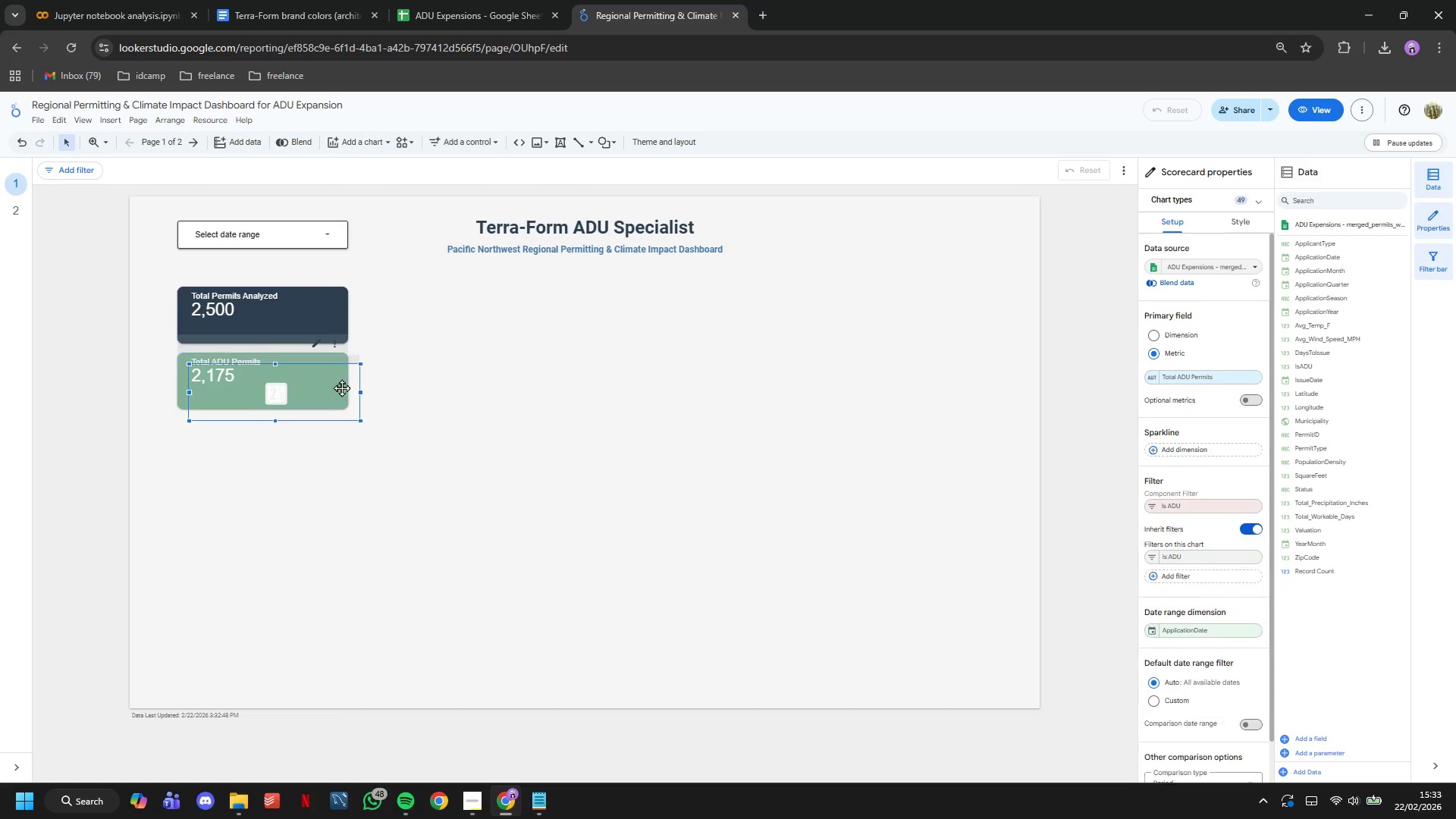 
key(Control+V)
 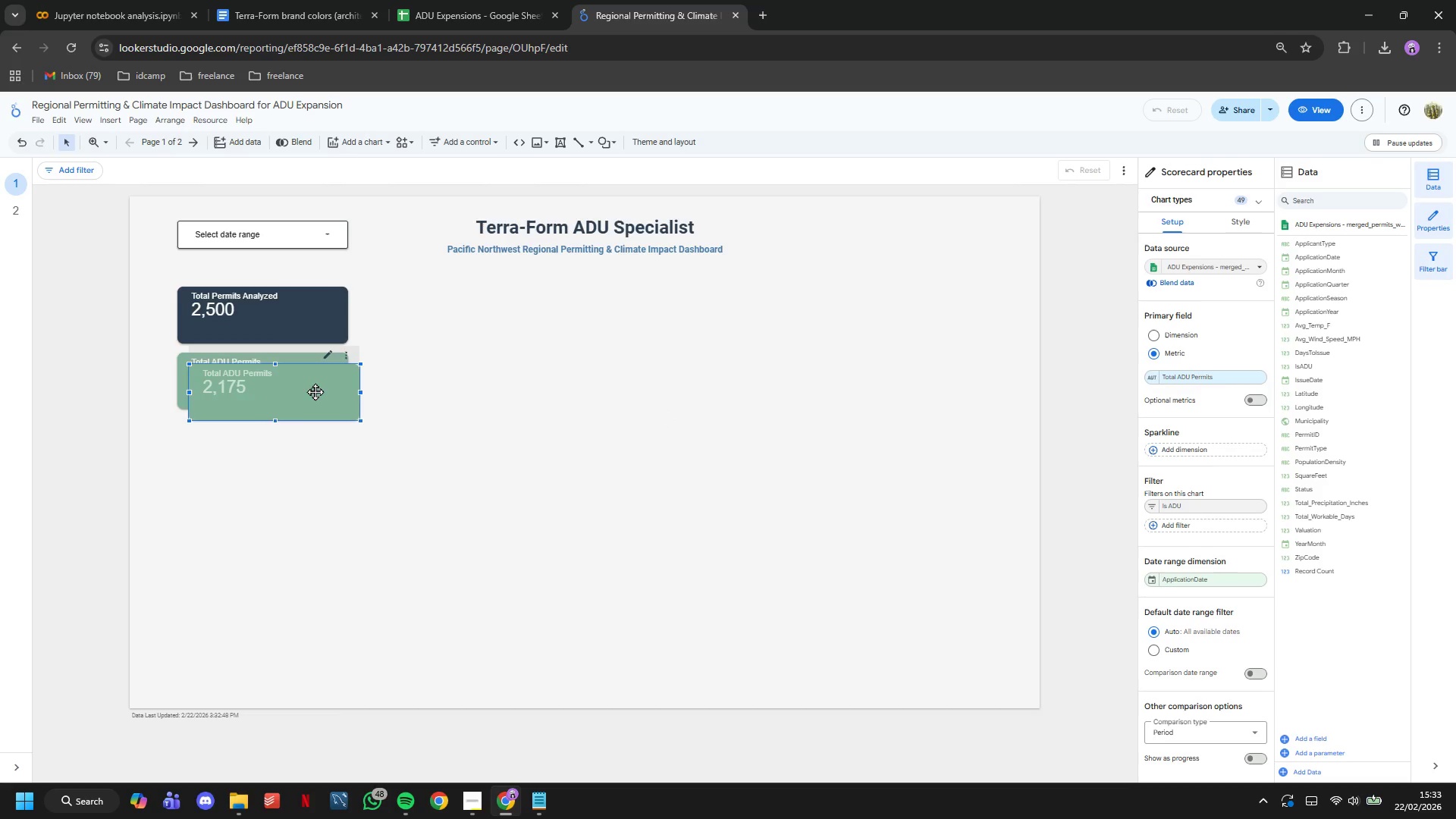 
left_click_drag(start_coordinate=[315, 391], to_coordinate=[300, 451])
 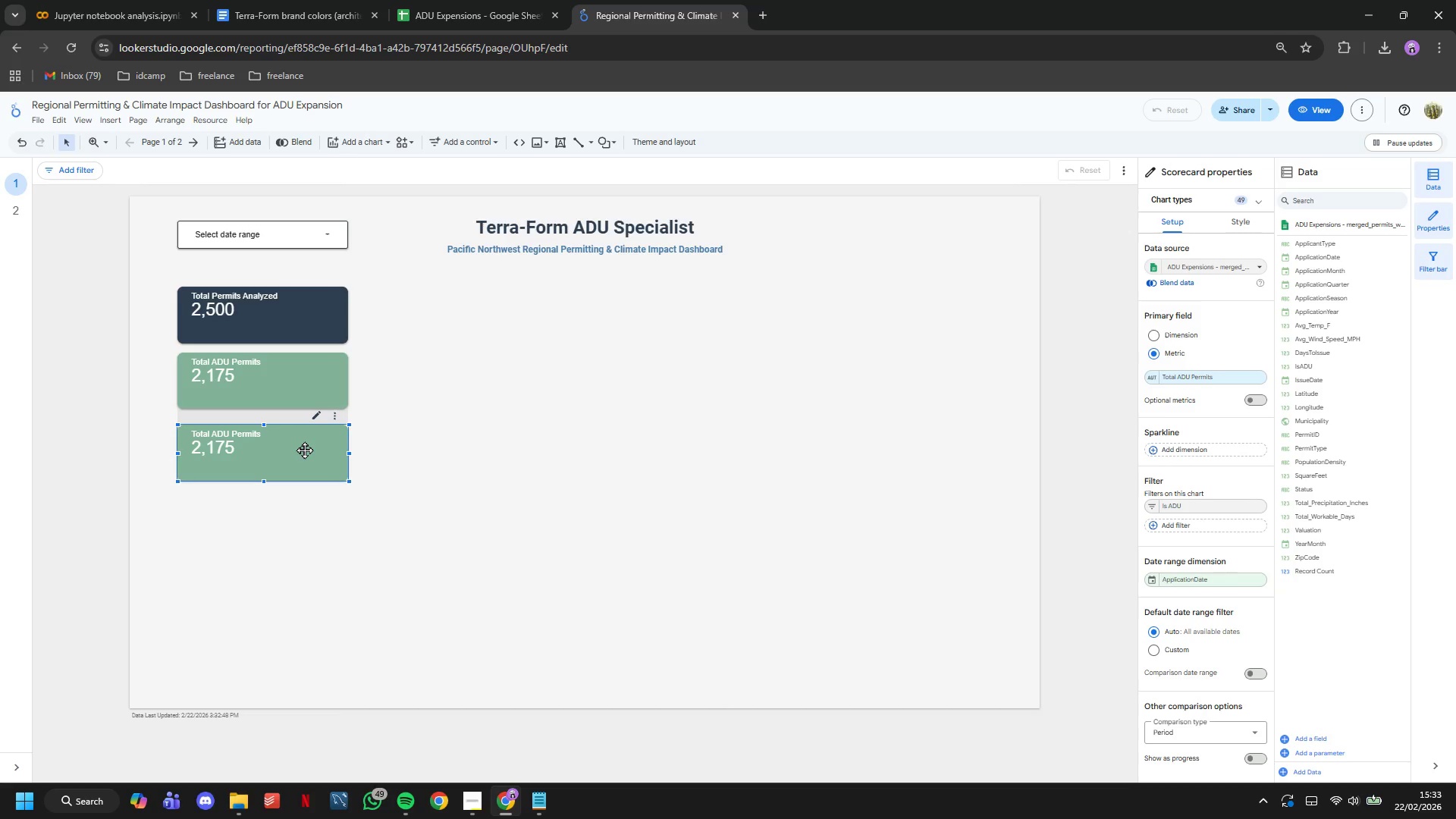 
wait(20.27)
 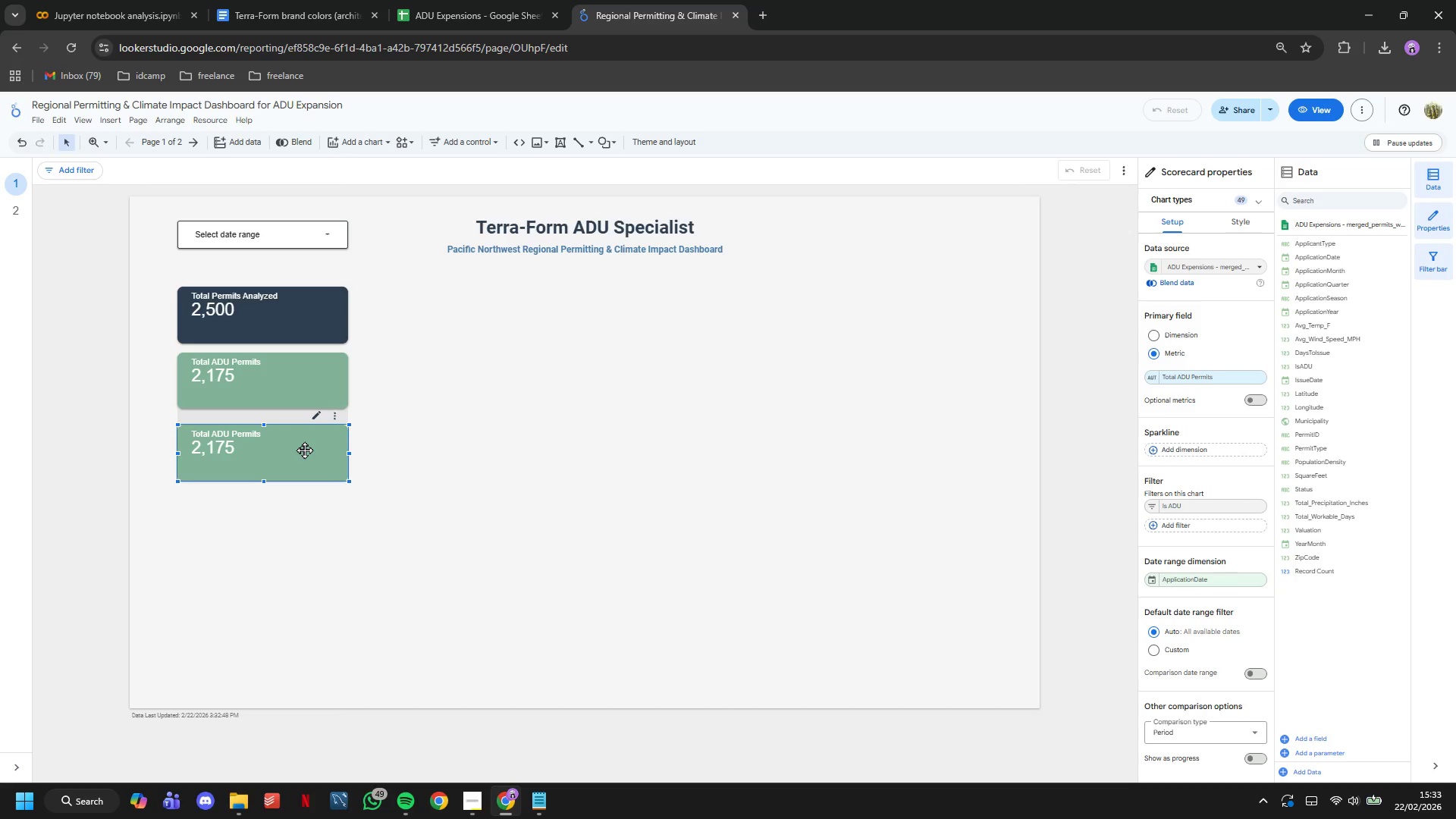 
left_click([1194, 375])
 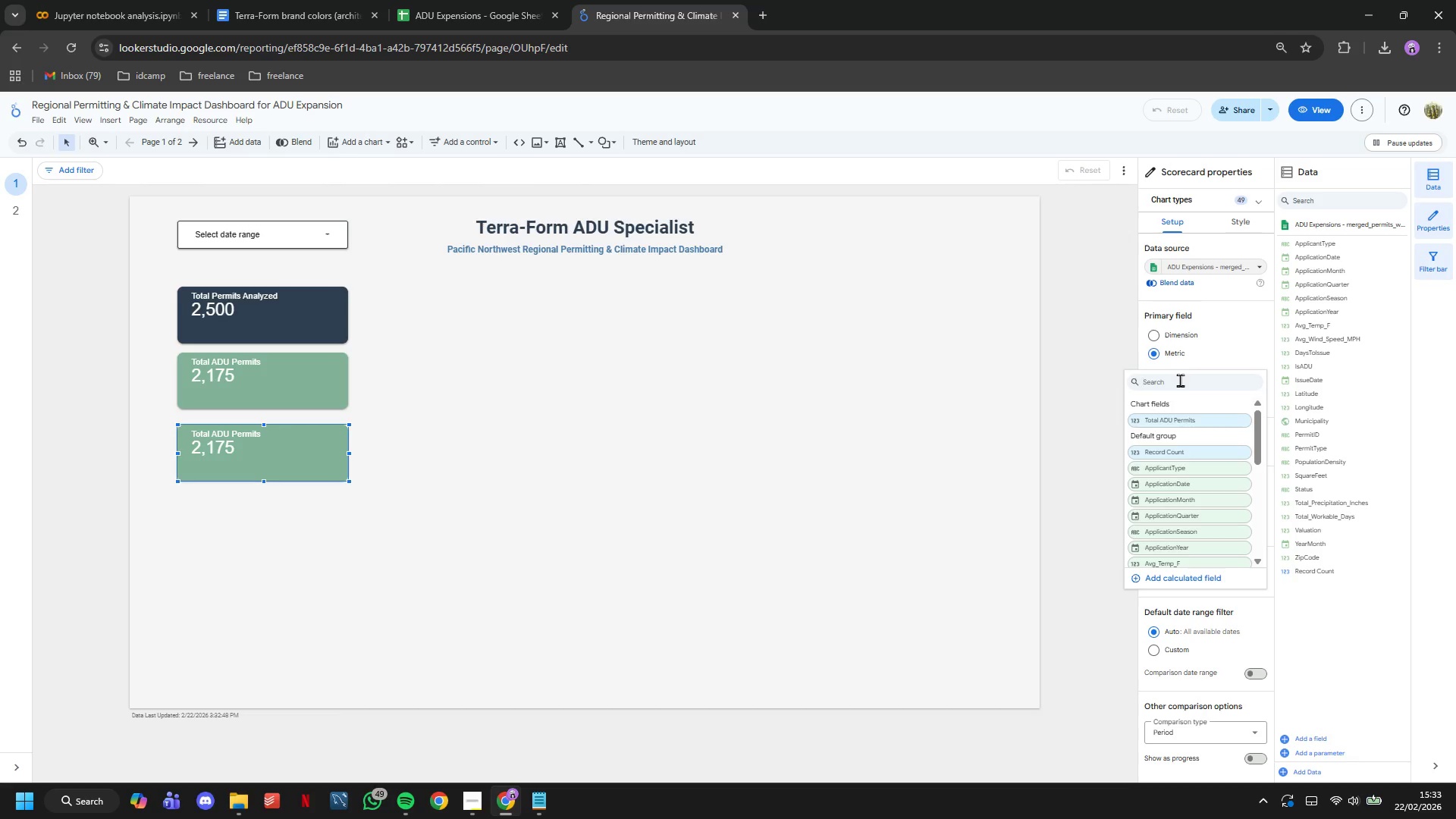 
type(days)
 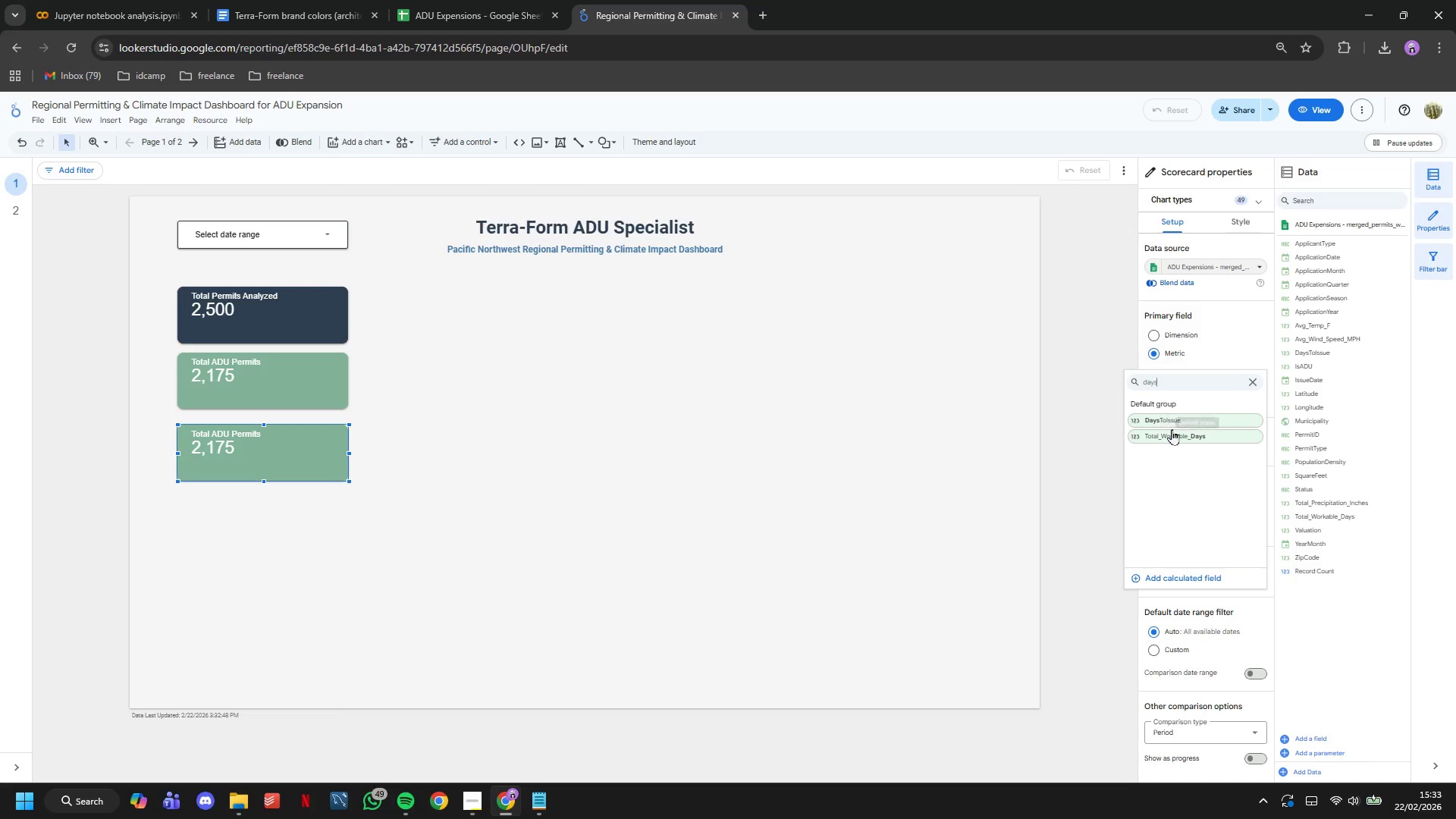 
left_click([1158, 416])
 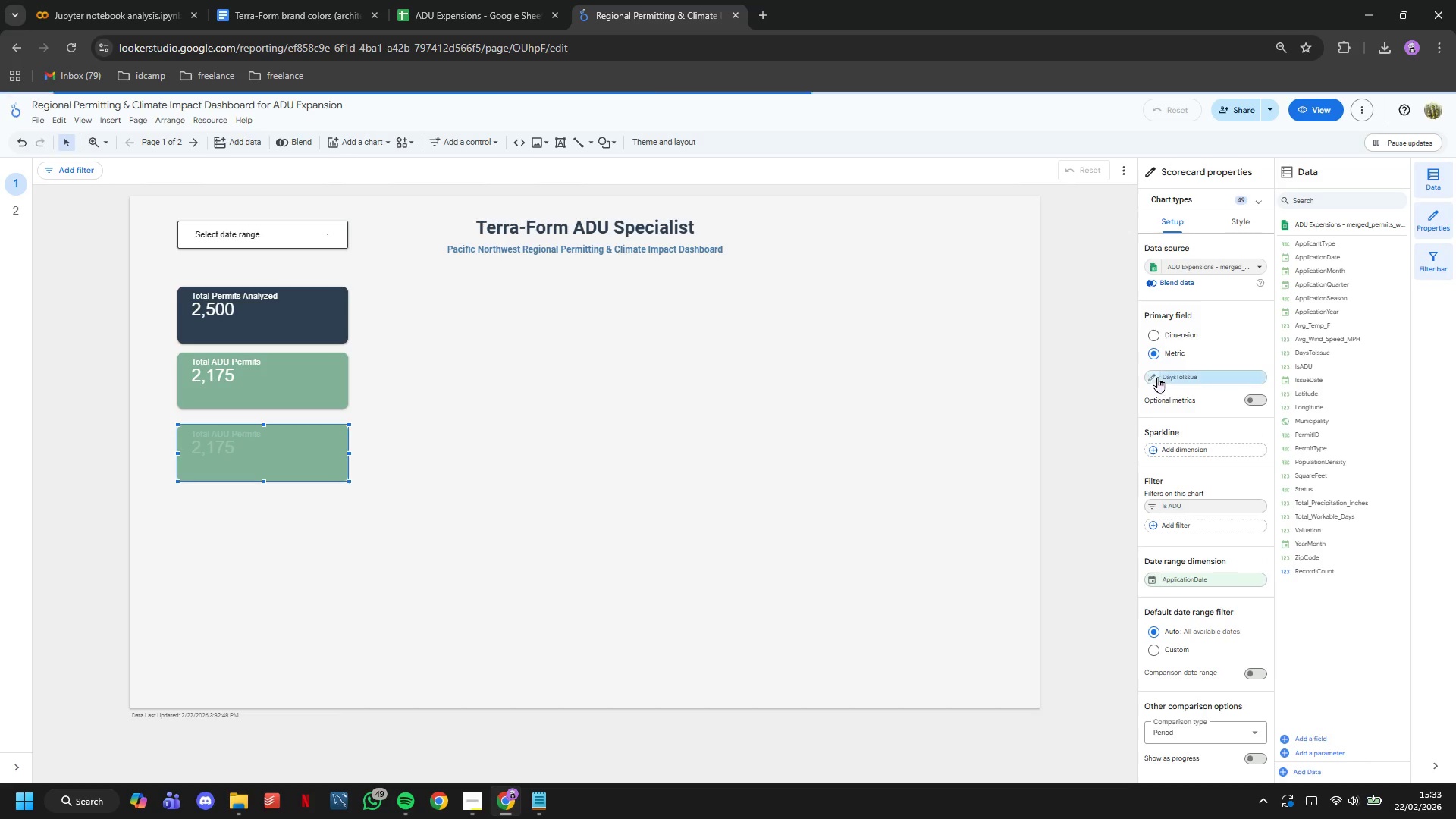 
left_click([1154, 376])
 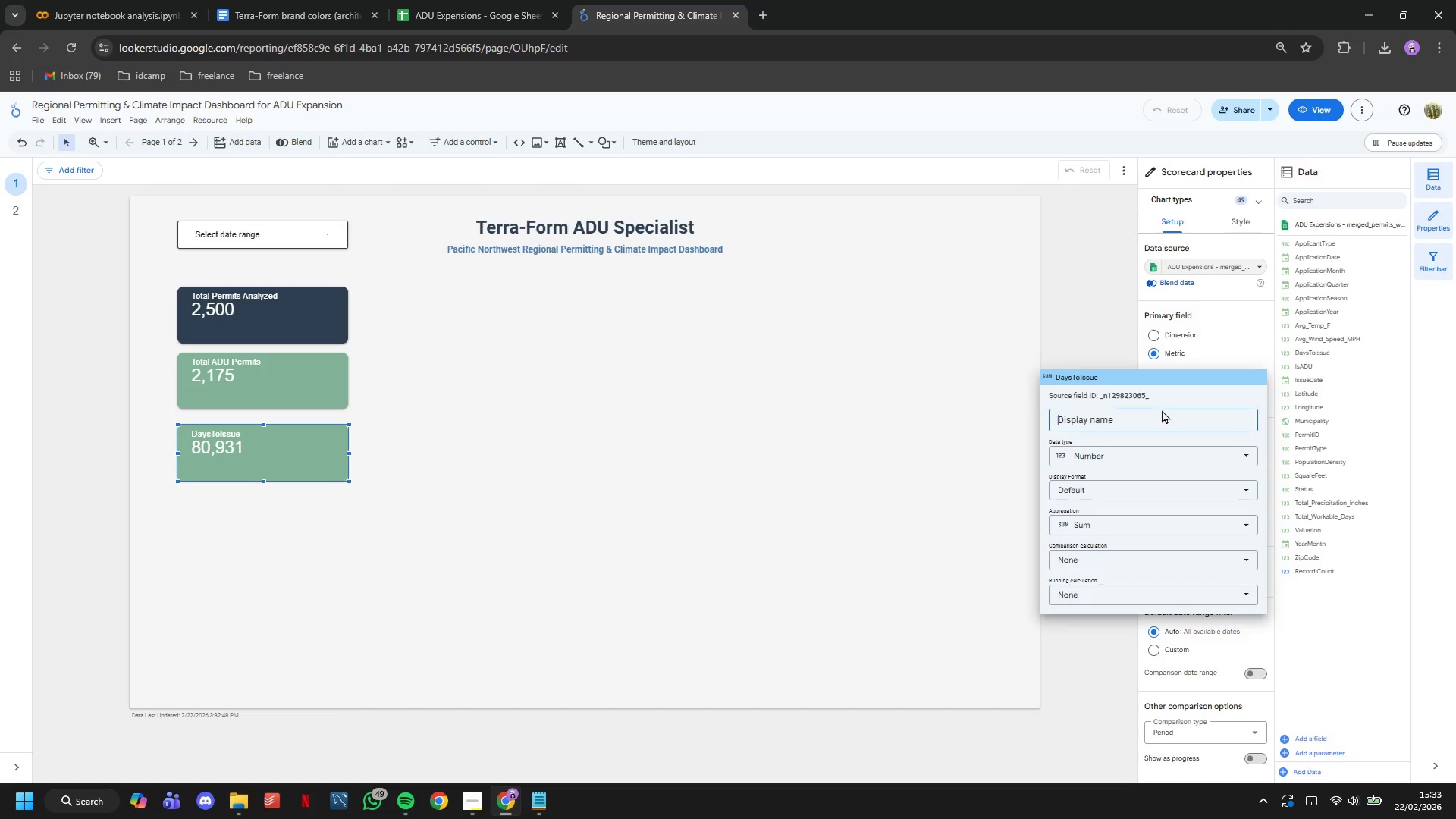 
double_click([1165, 417])
 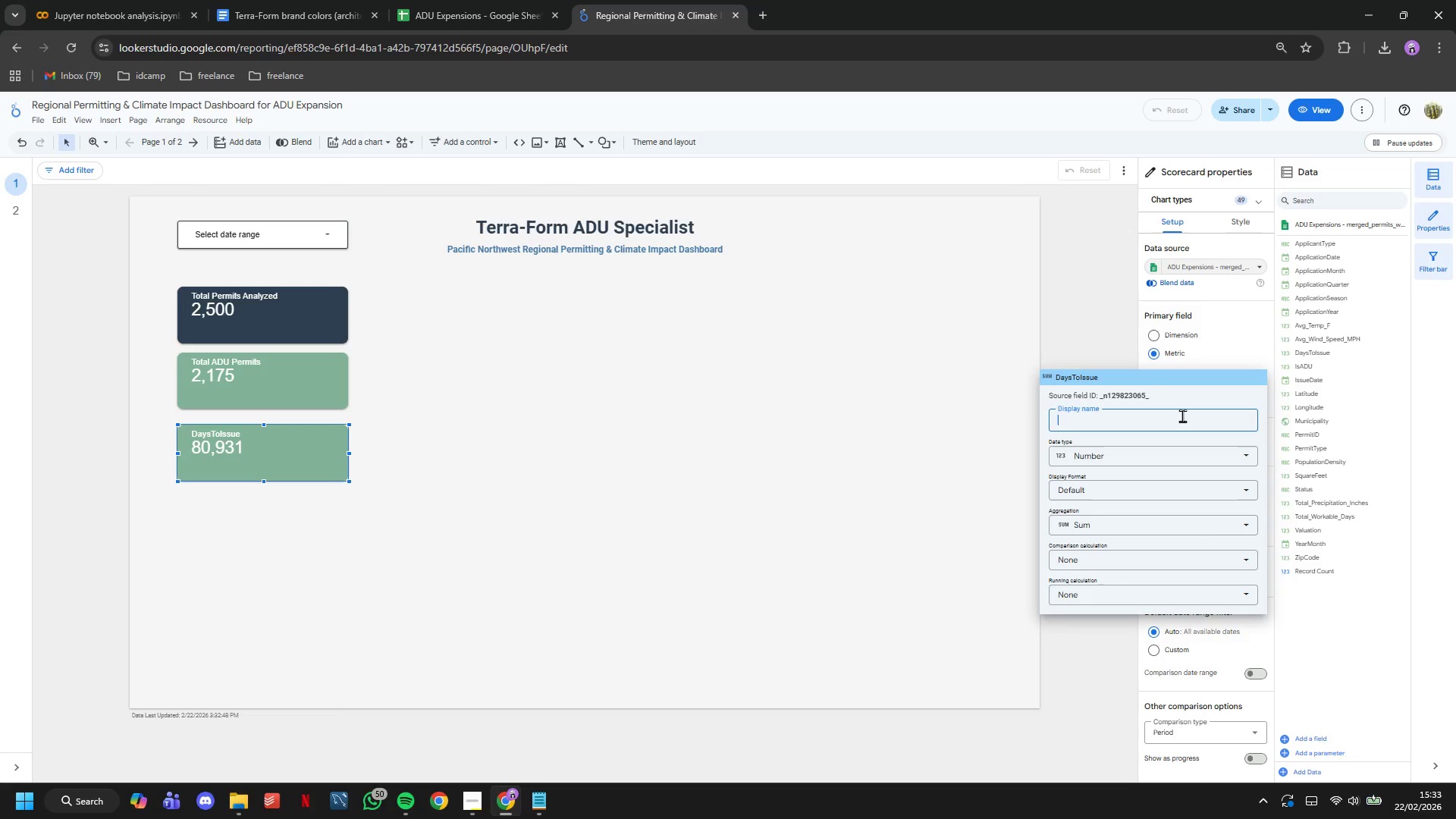 
type(Avg [)
key(Backspace)
type(Processing Time)
 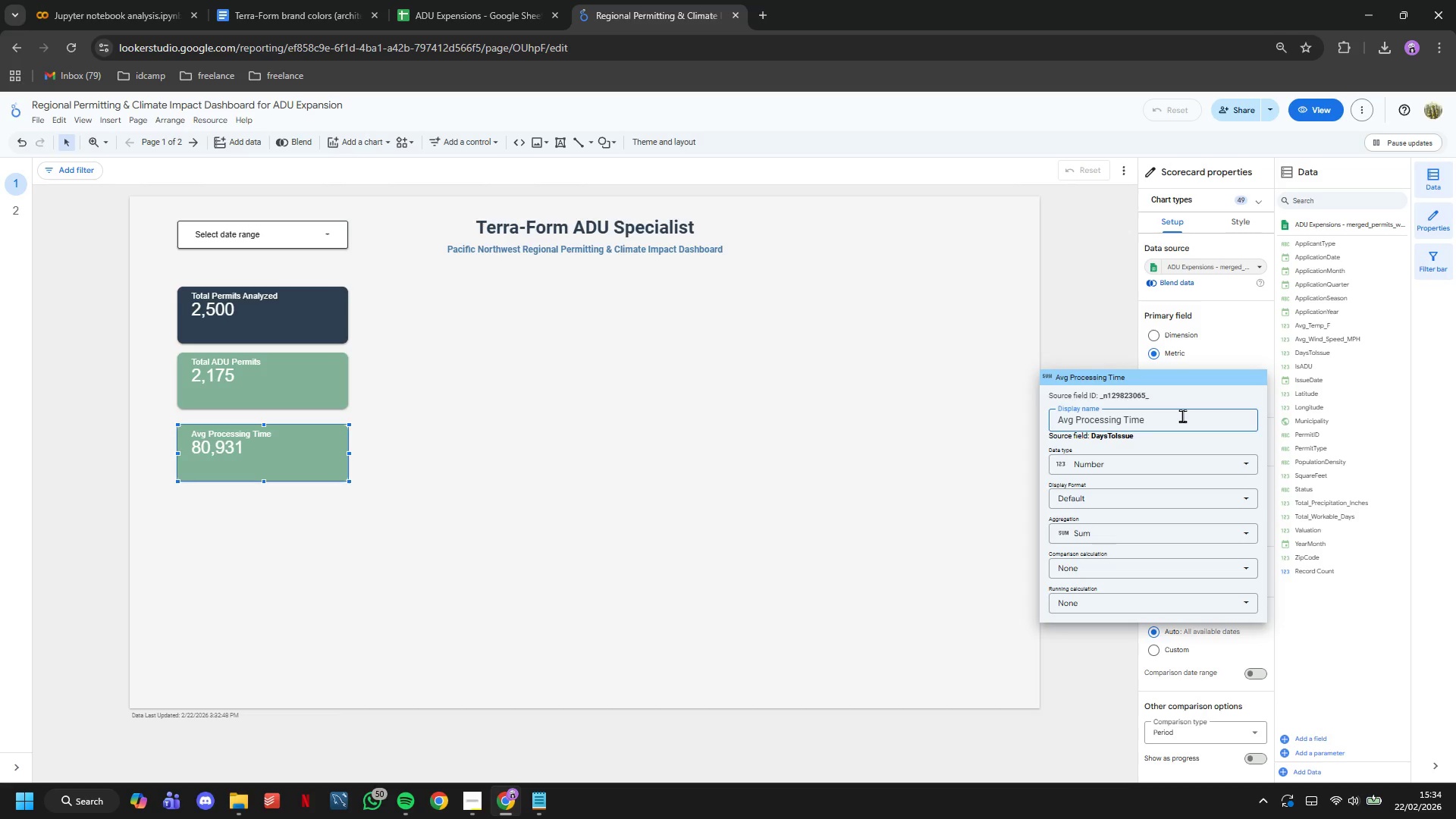 
type( (Days))
 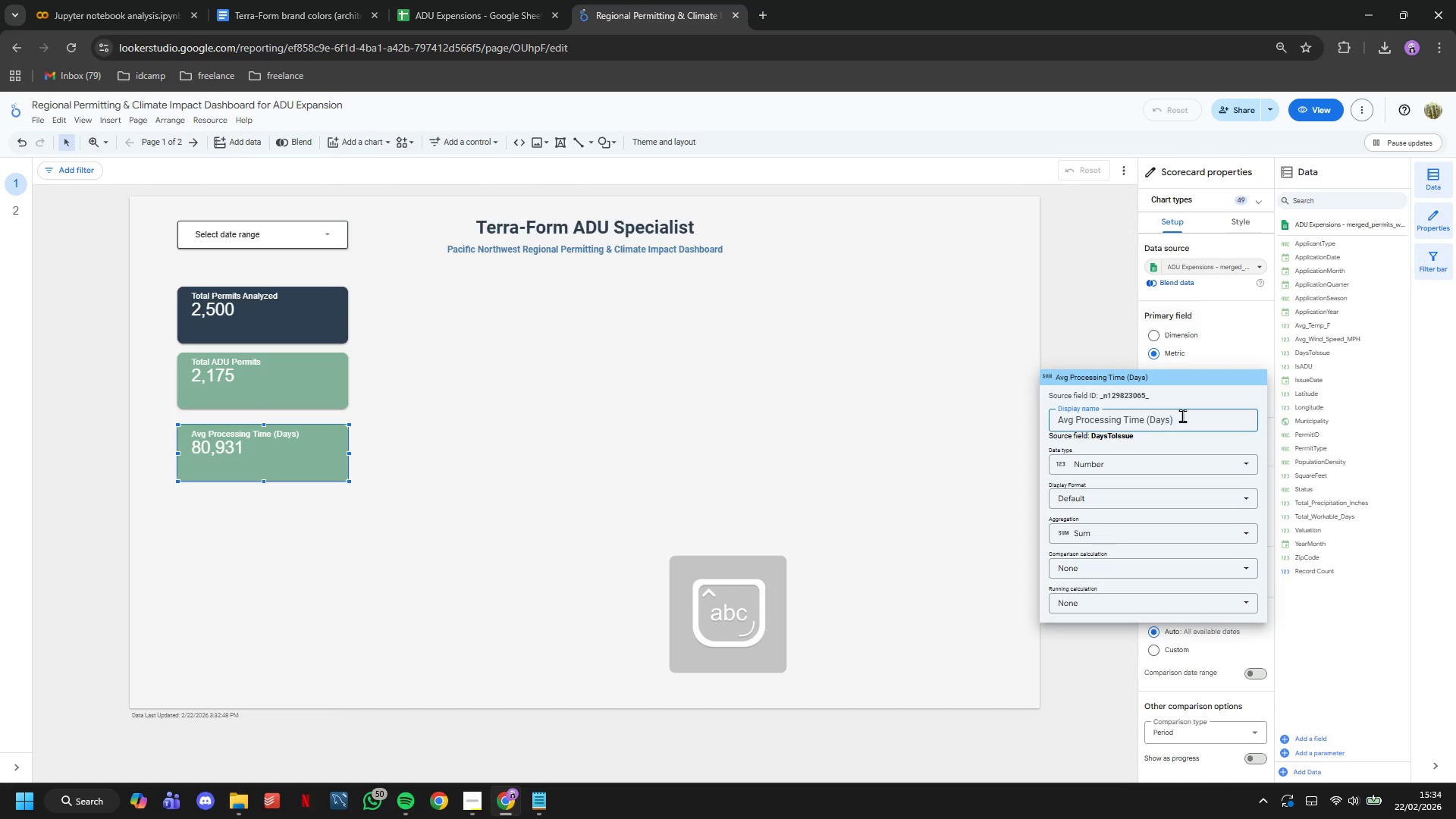 
left_click([1090, 495])
 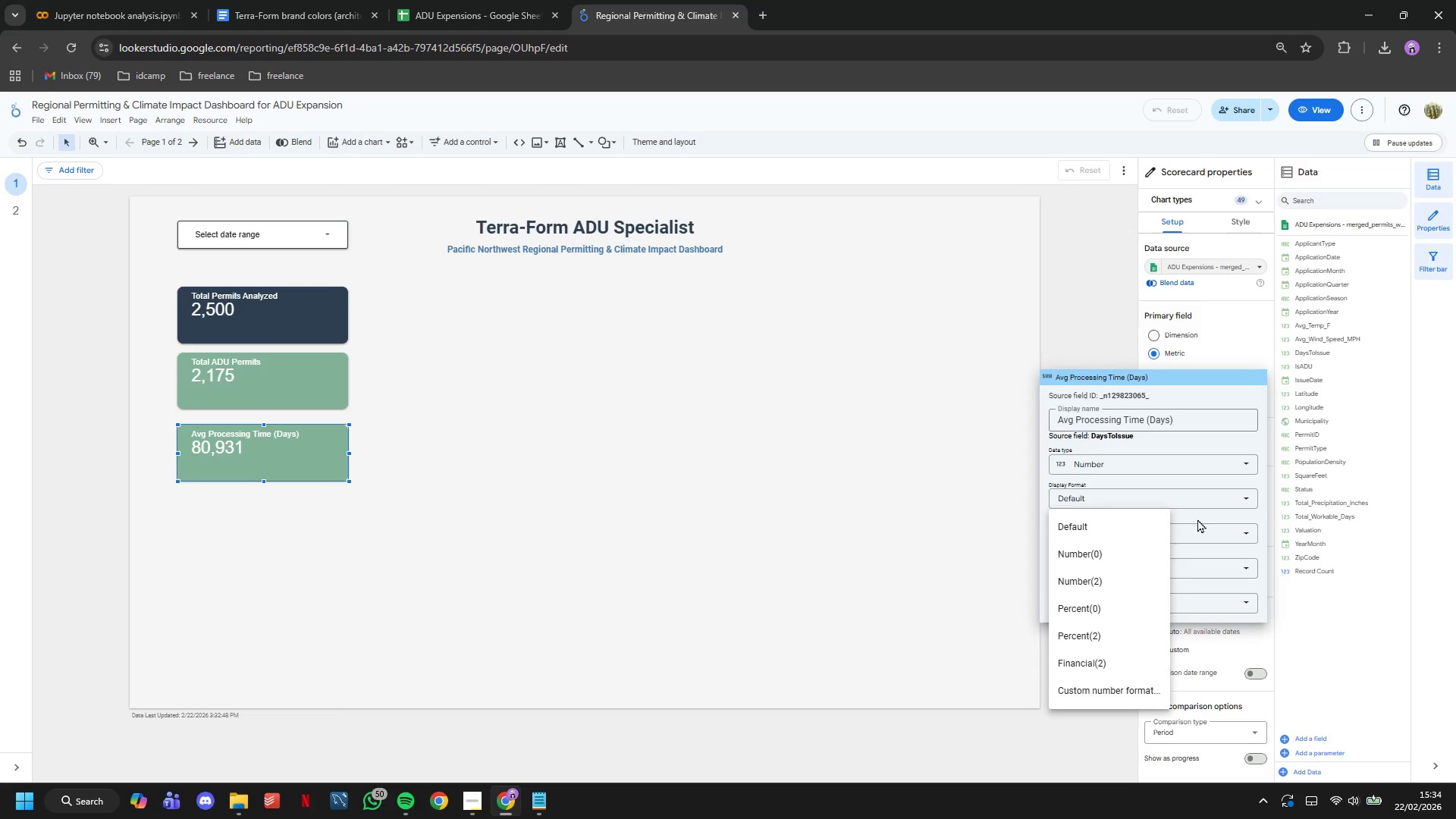 
double_click([1197, 535])
 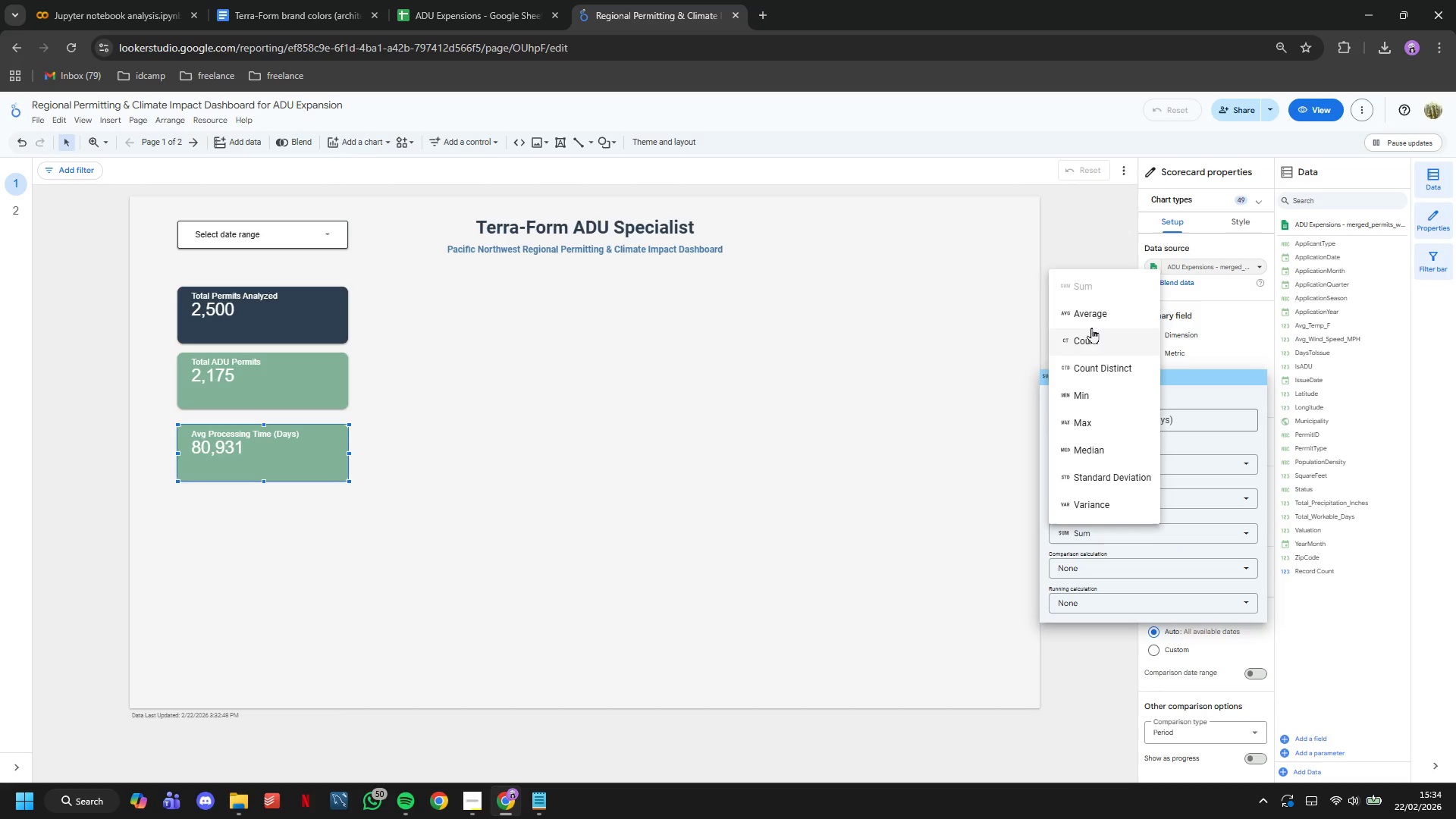 
left_click([1087, 318])
 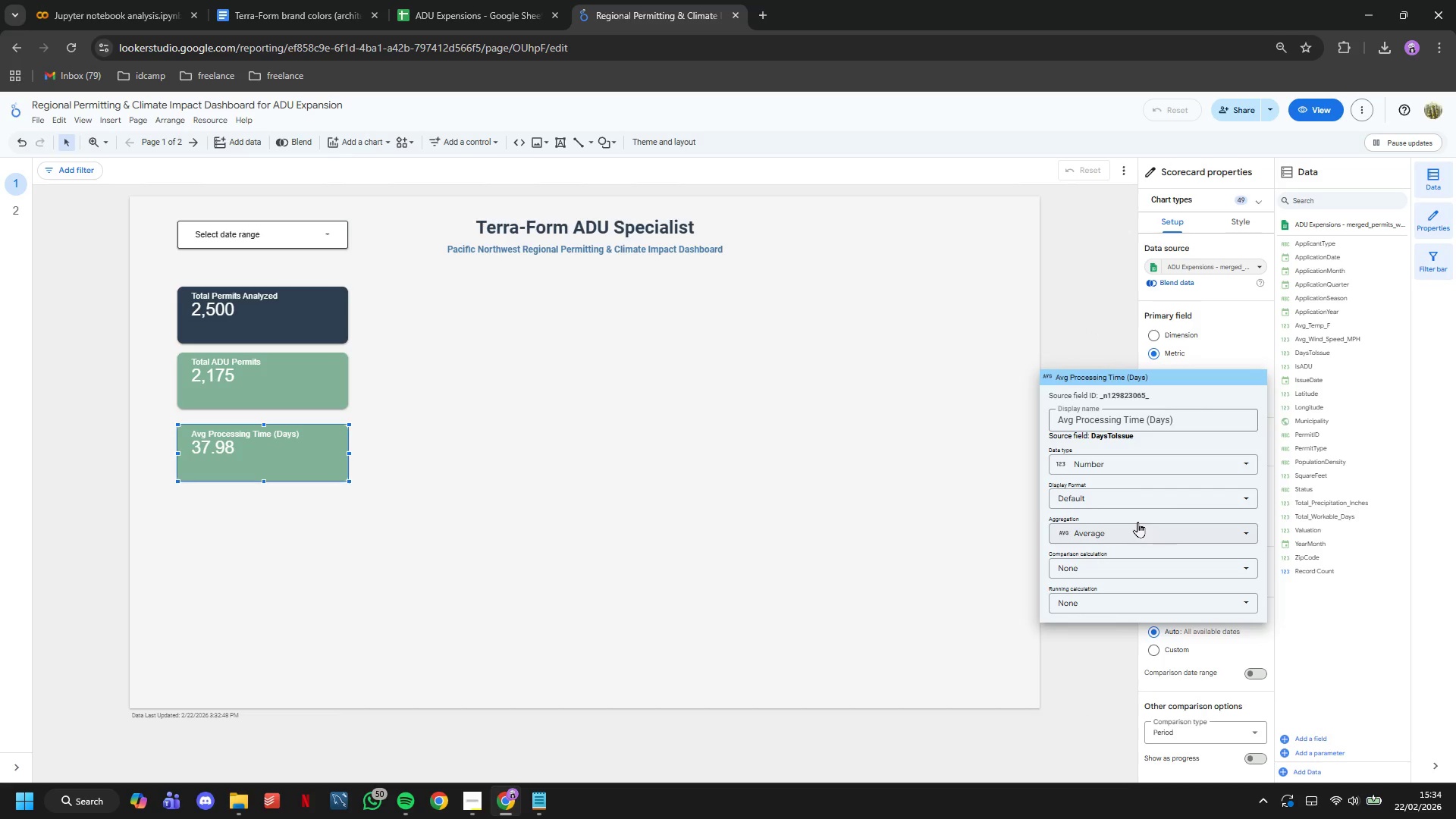 
wait(5.28)
 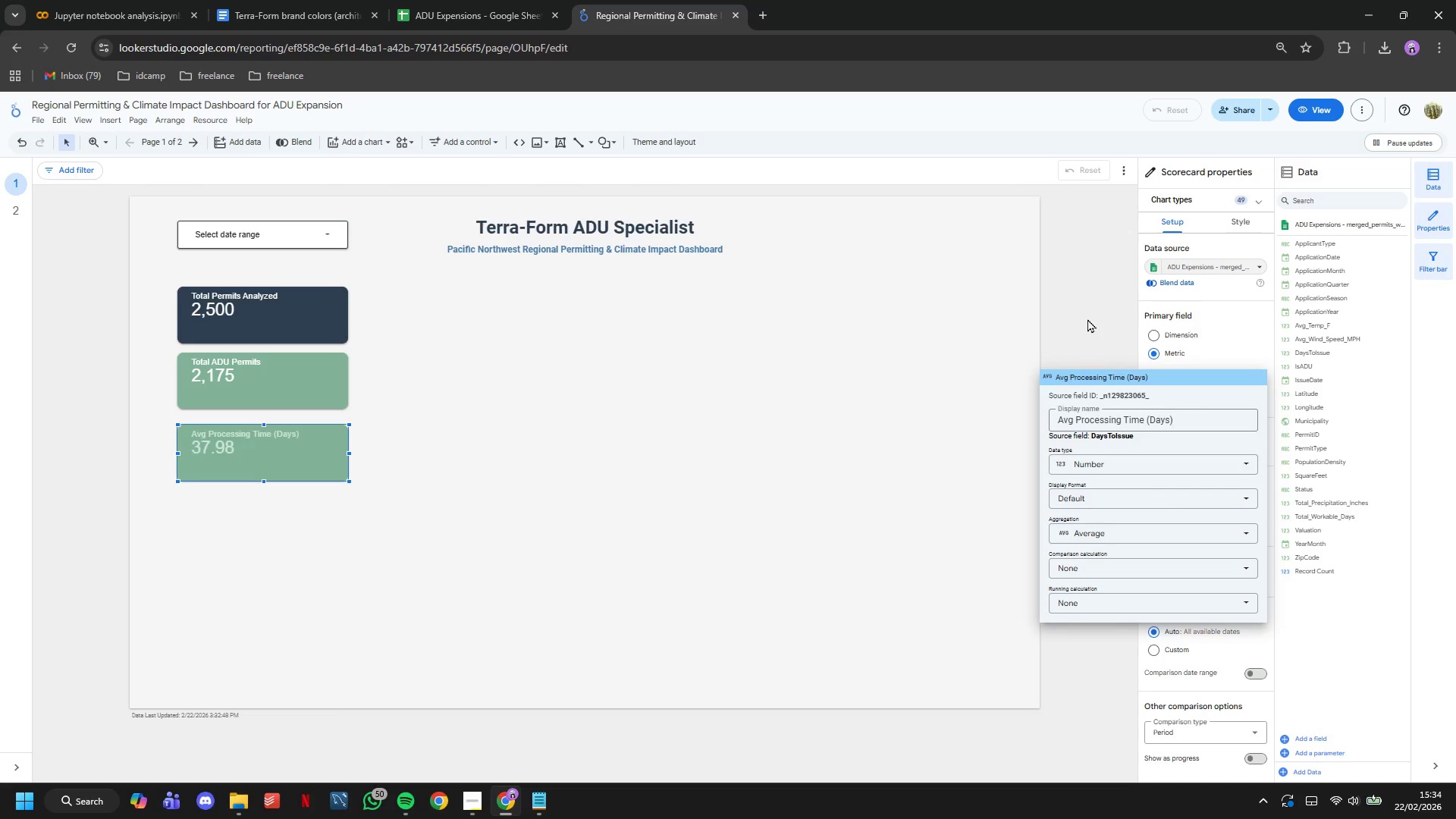 
left_click([1094, 336])
 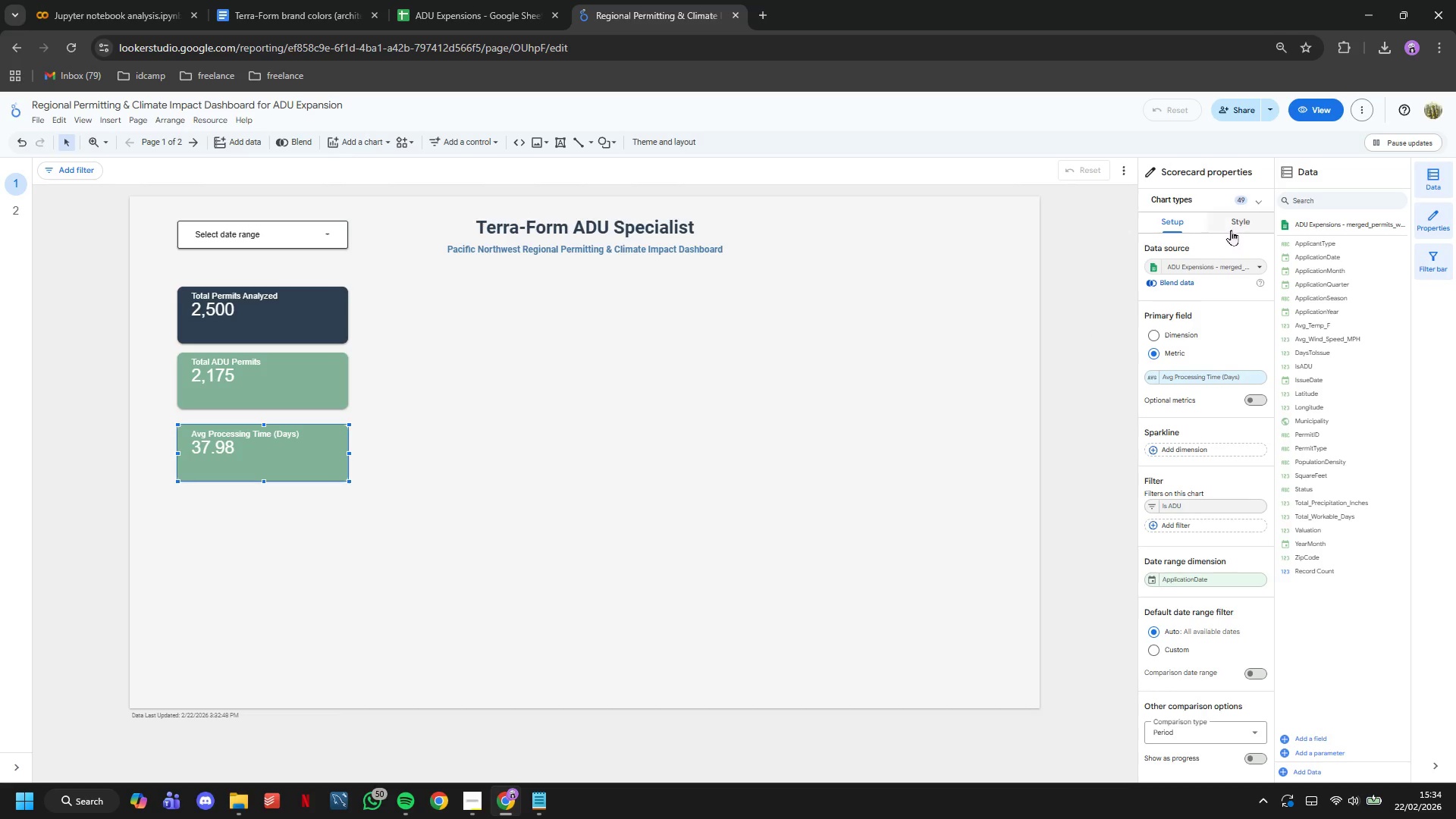 
left_click([1231, 230])
 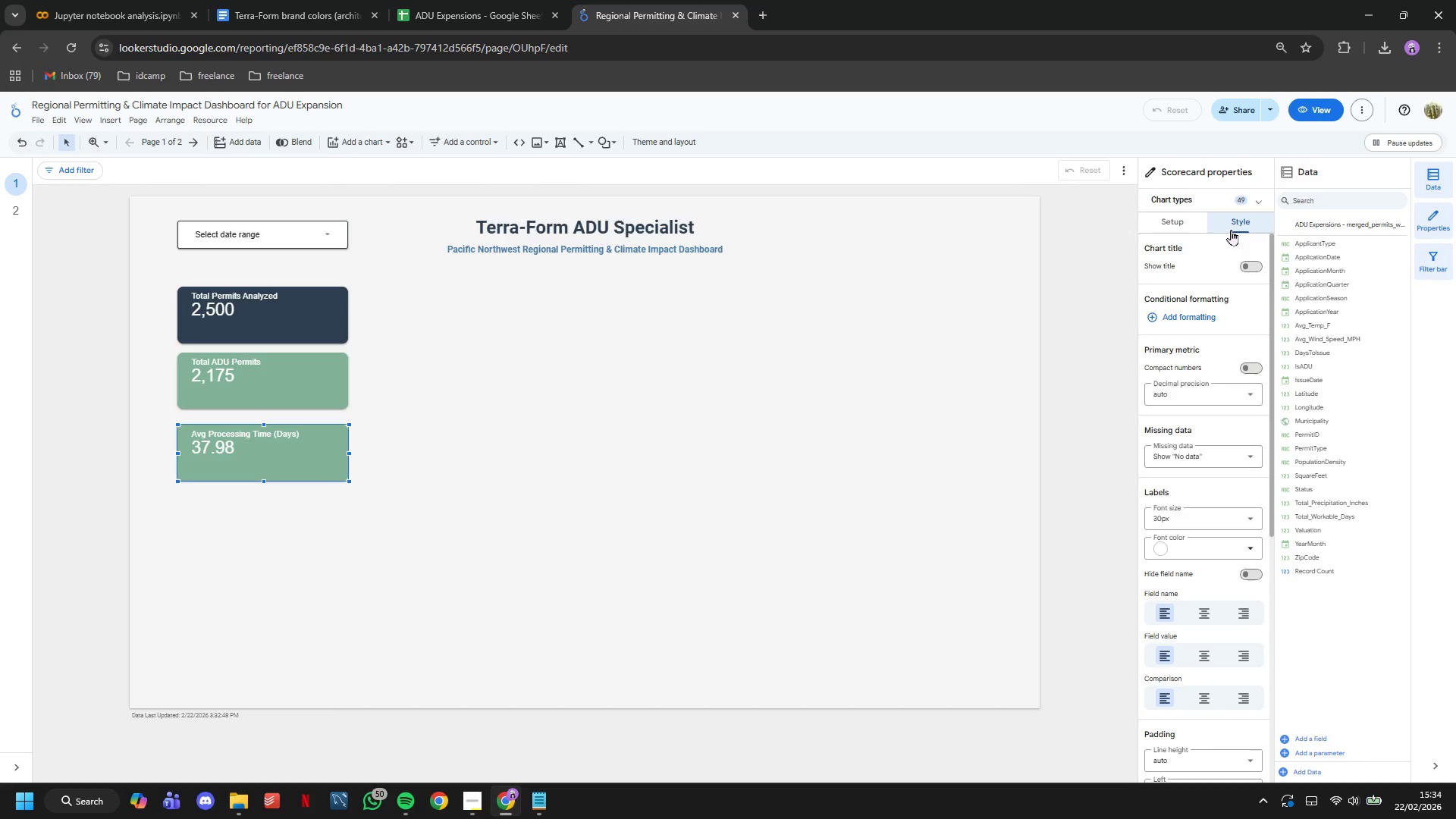 
left_click([1237, 230])
 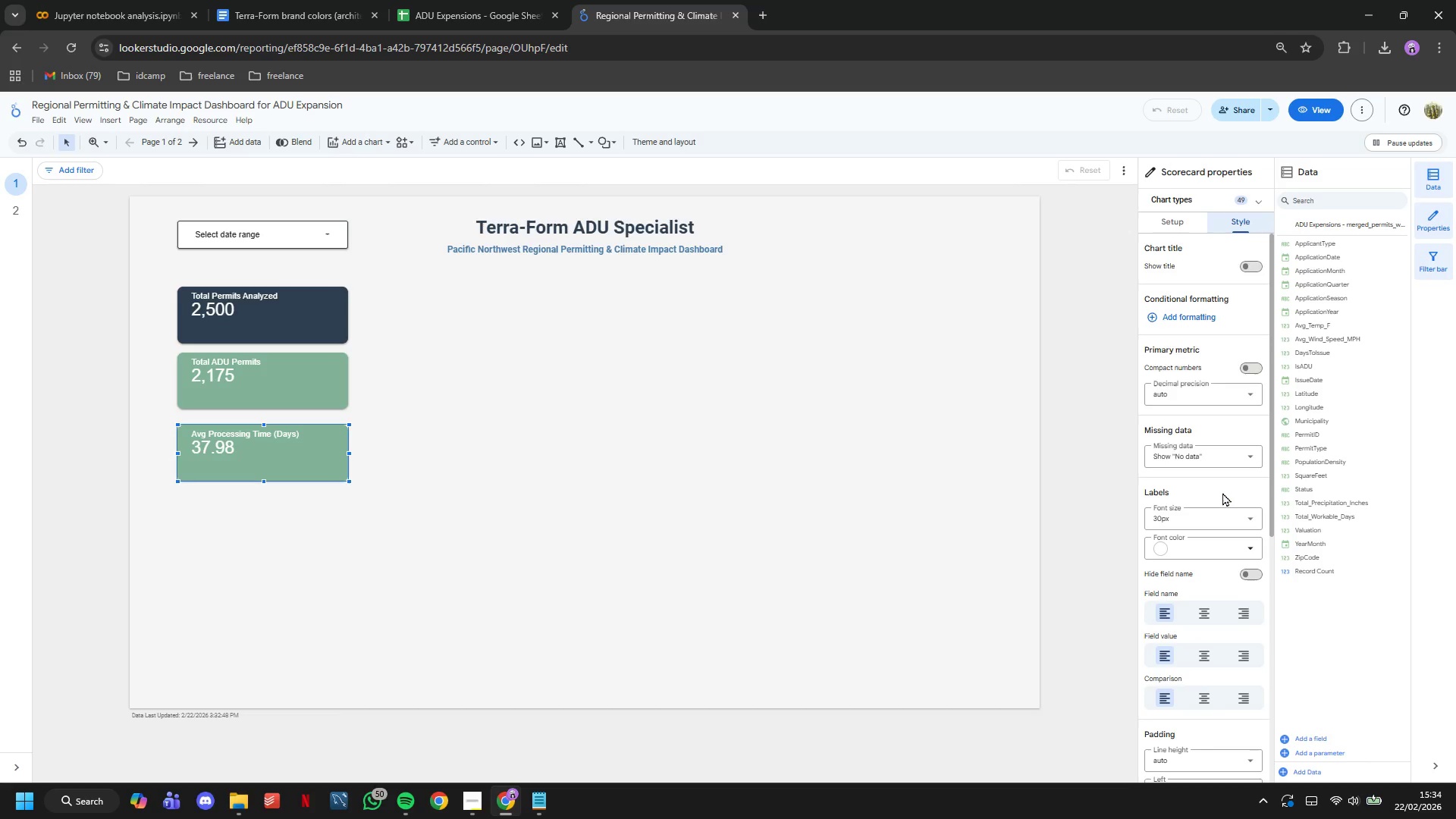 
scroll: coordinate [1221, 486], scroll_direction: down, amount: 14.0
 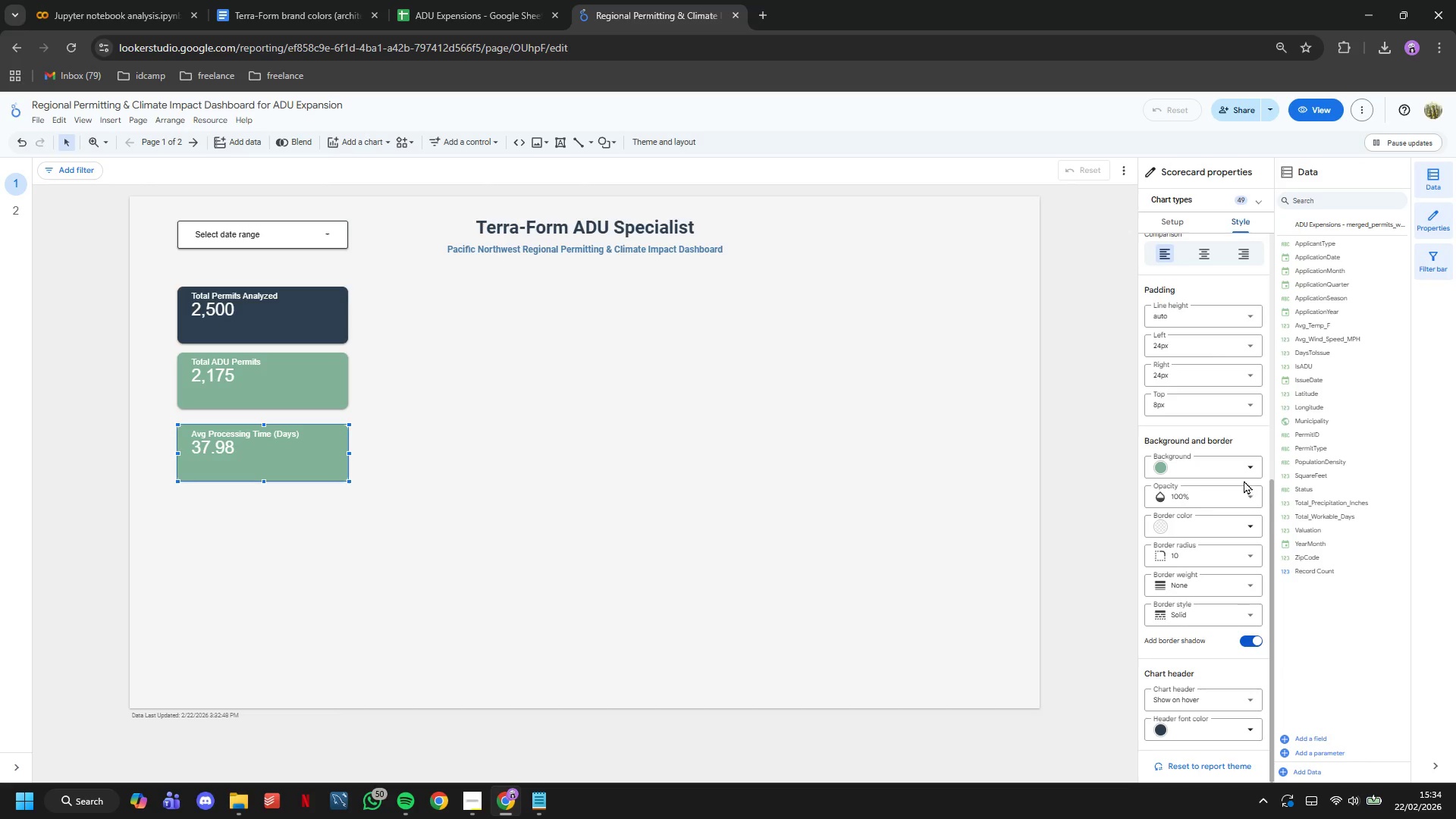 
double_click([1241, 466])
 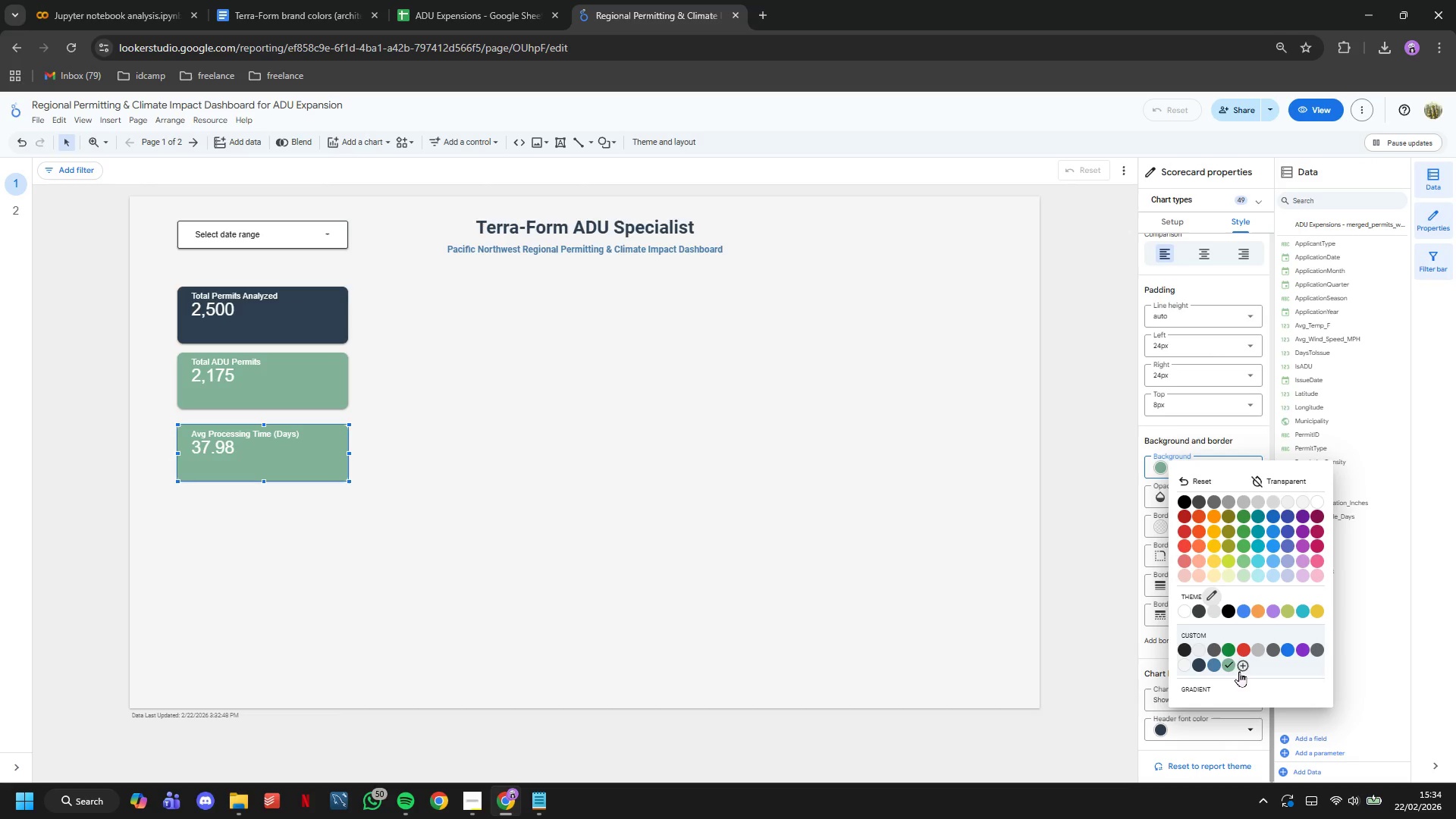 
left_click([1240, 669])
 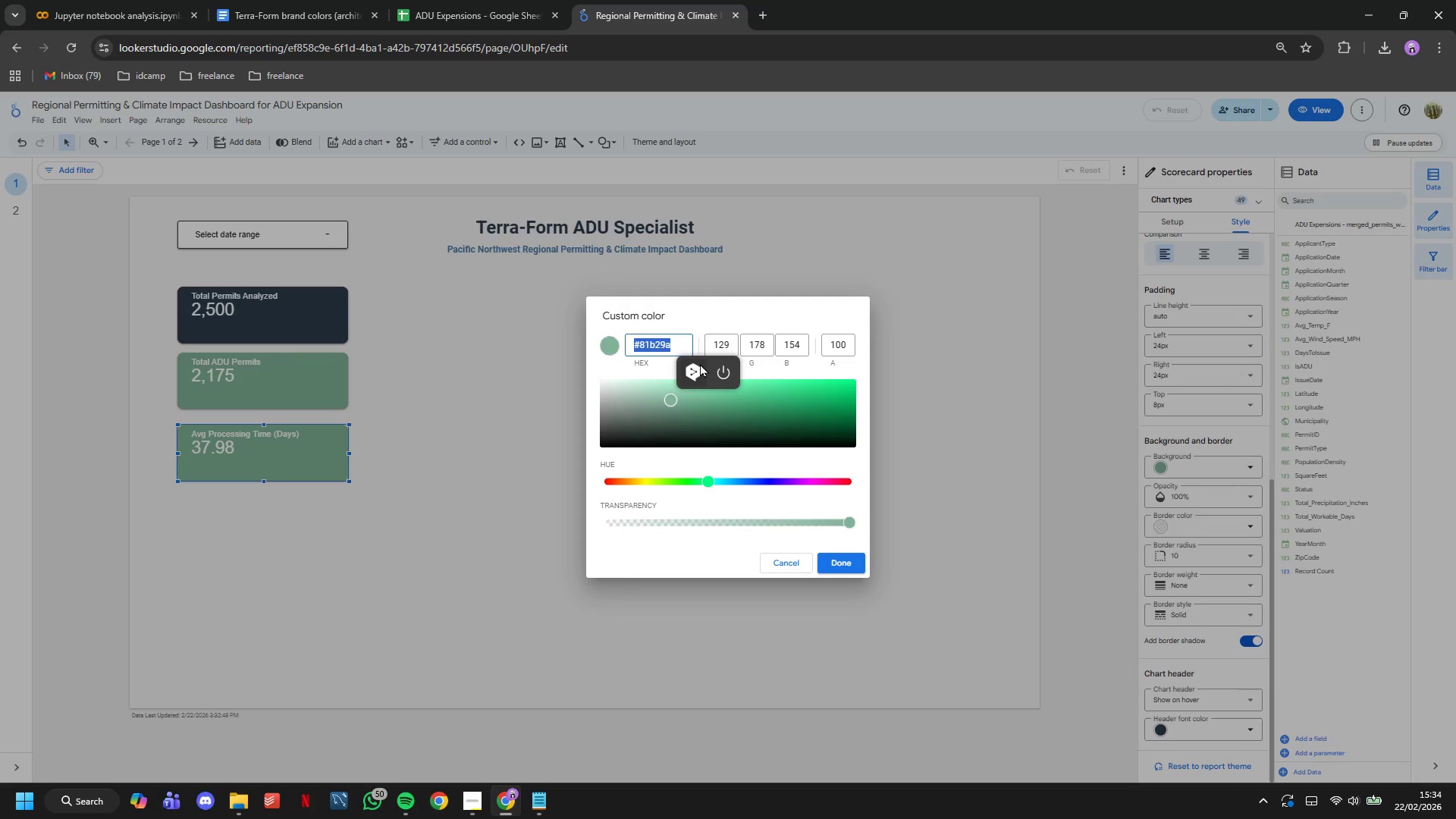 
key(Backspace)
type(#5)
key(Backspace)
type(4A7BA7)
 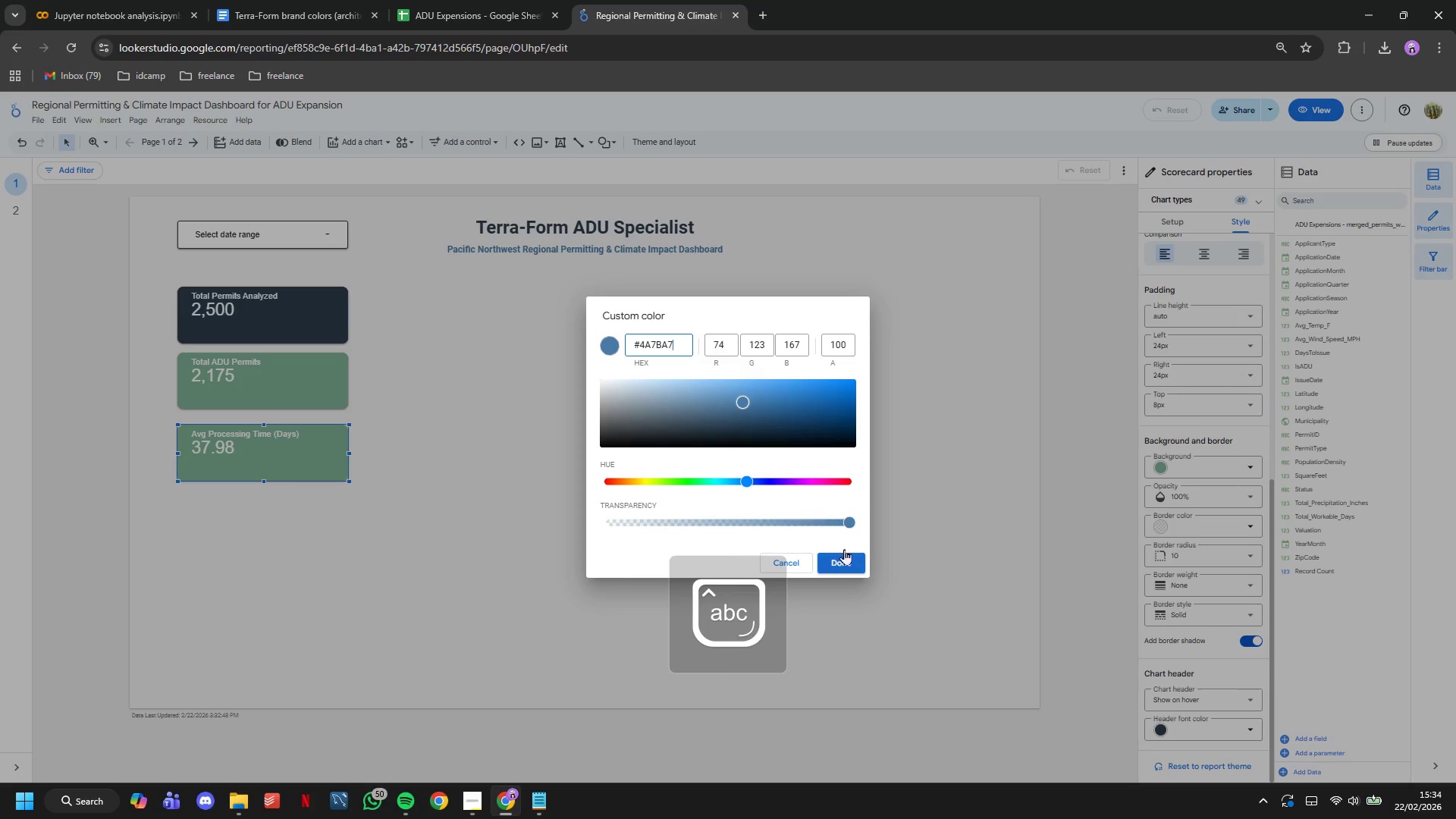 
left_click([844, 562])
 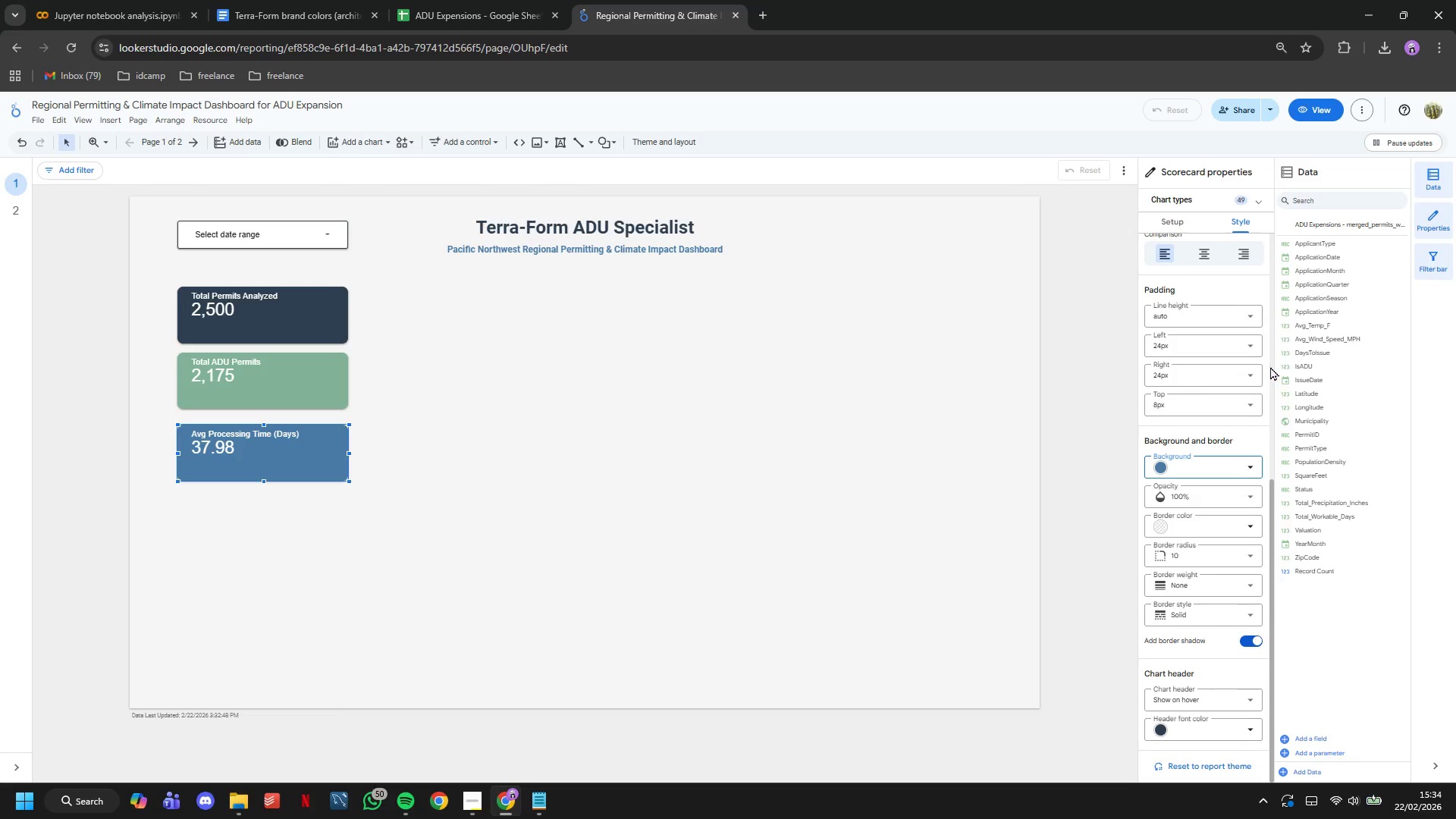 
scroll: coordinate [1247, 397], scroll_direction: up, amount: 7.0
 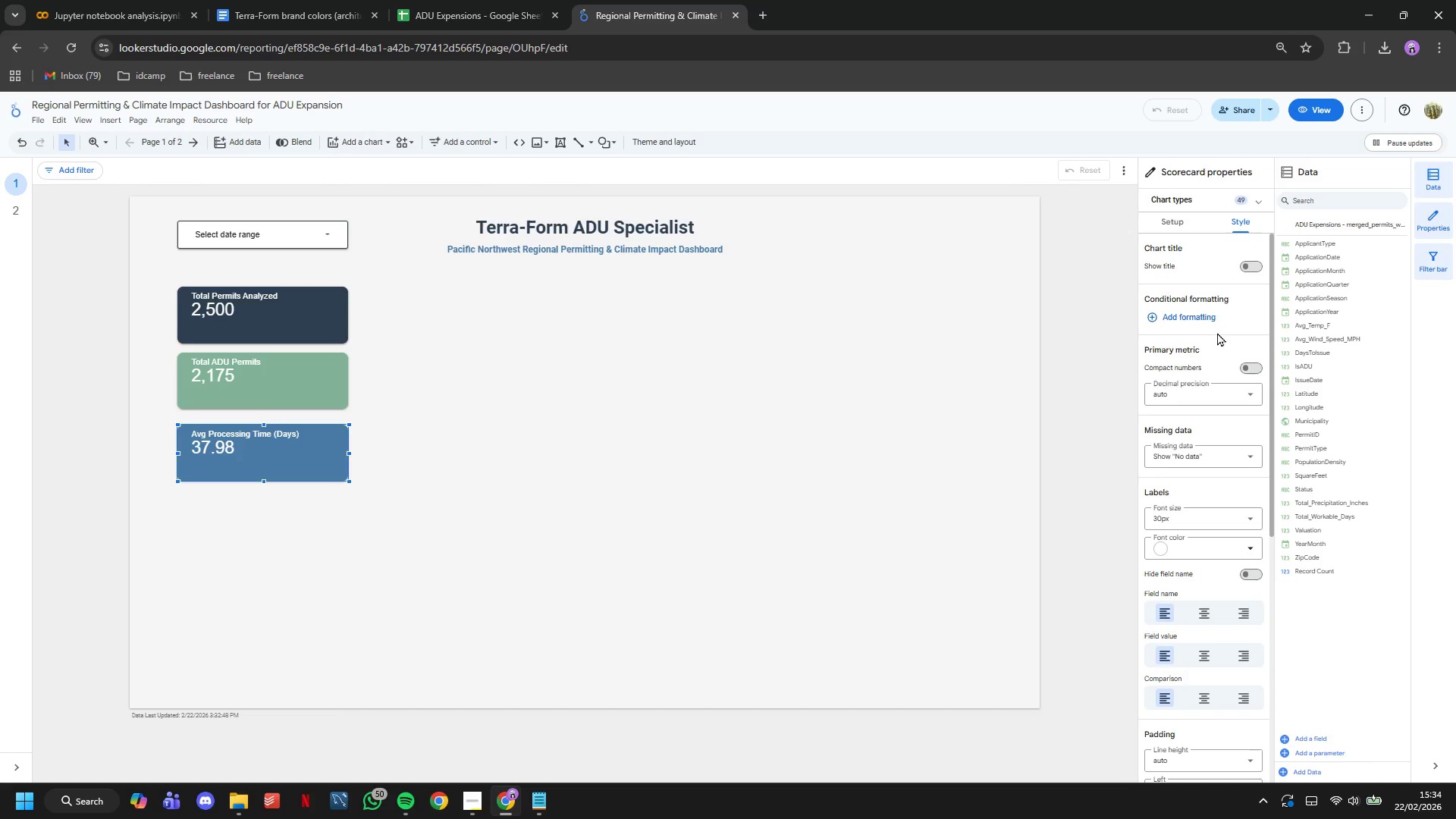 
left_click([1161, 230])
 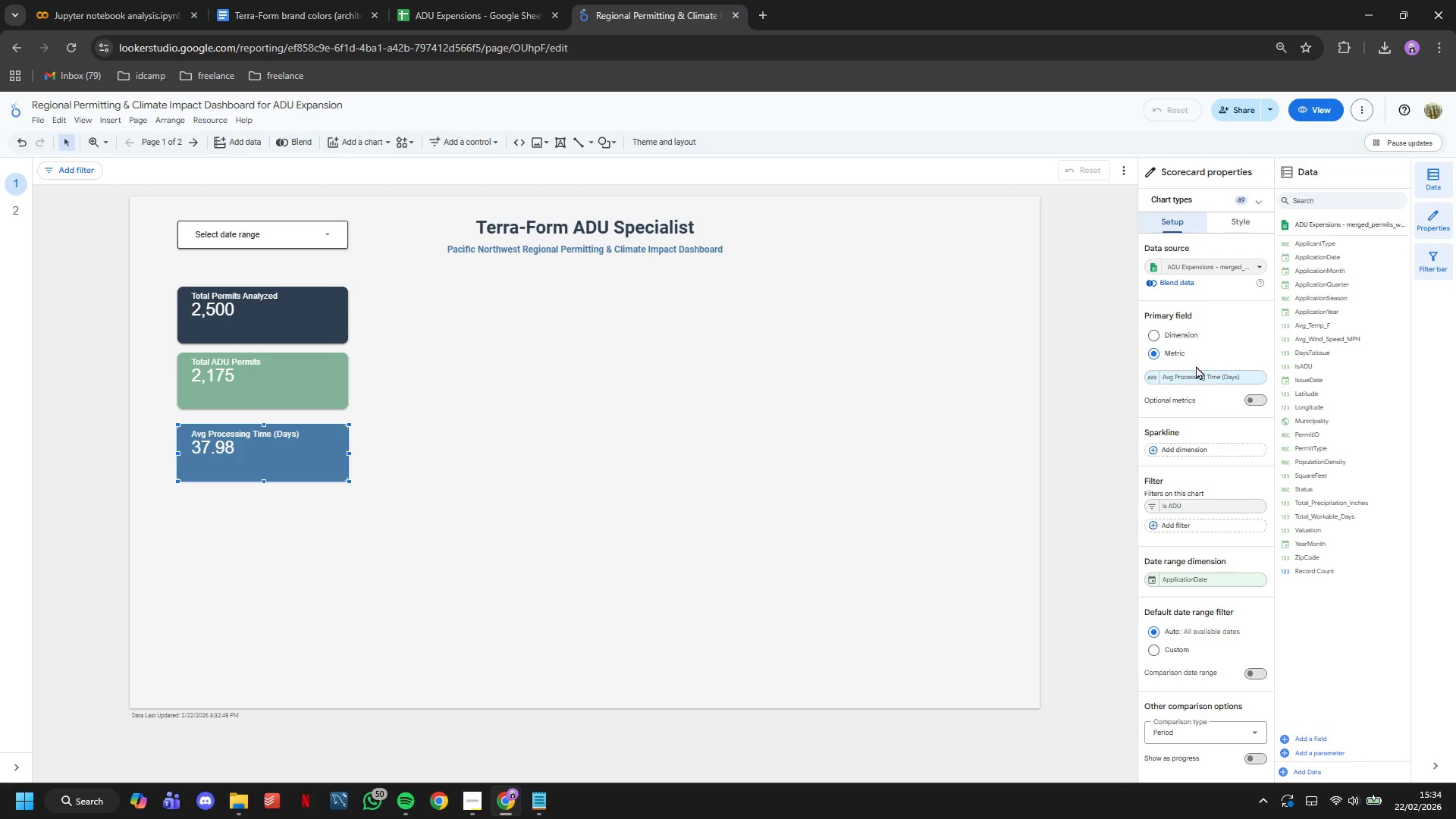 
scroll: coordinate [1202, 630], scroll_direction: down, amount: 4.0
 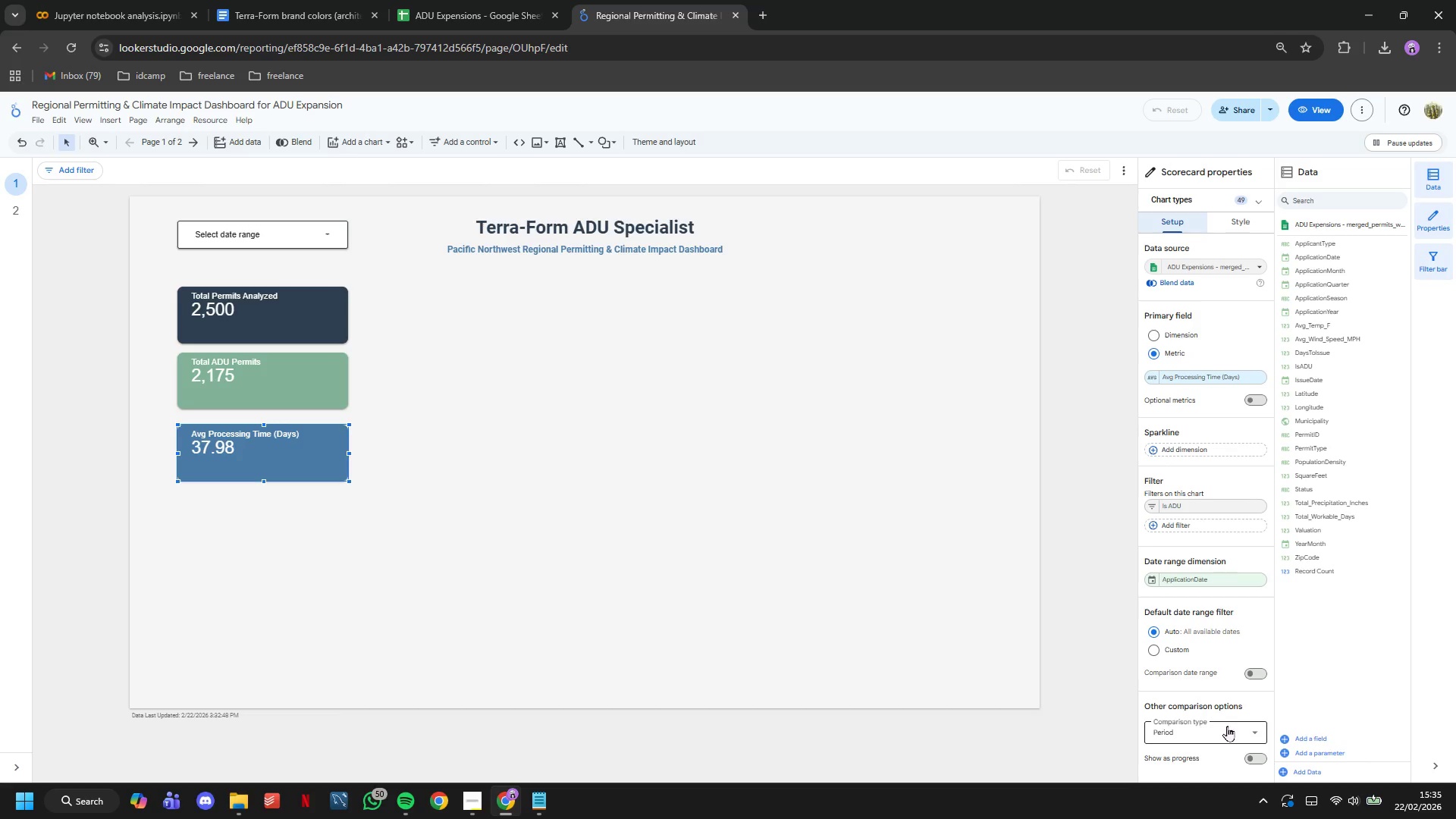 
left_click([1227, 726])
 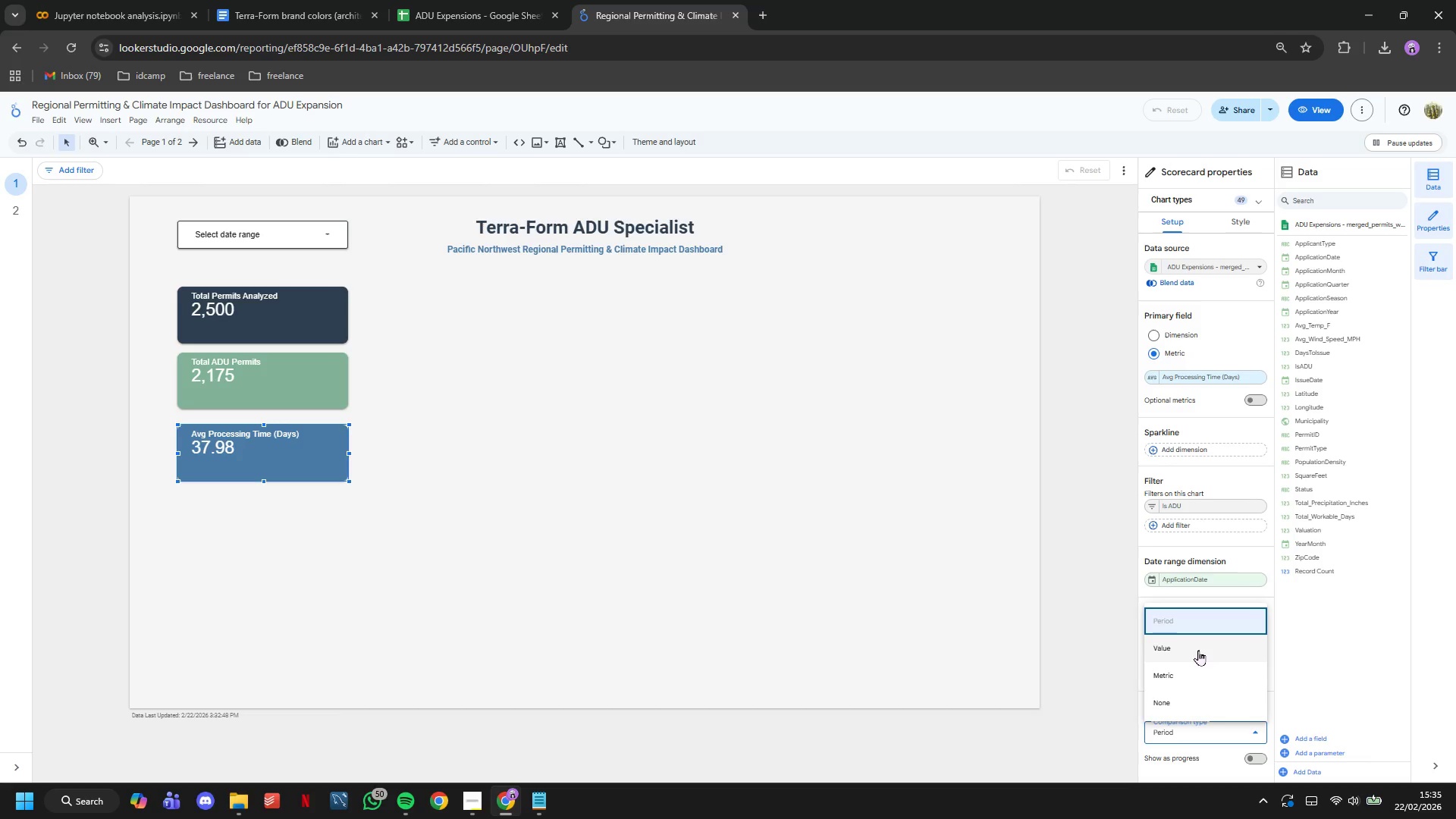 
left_click([1198, 650])
 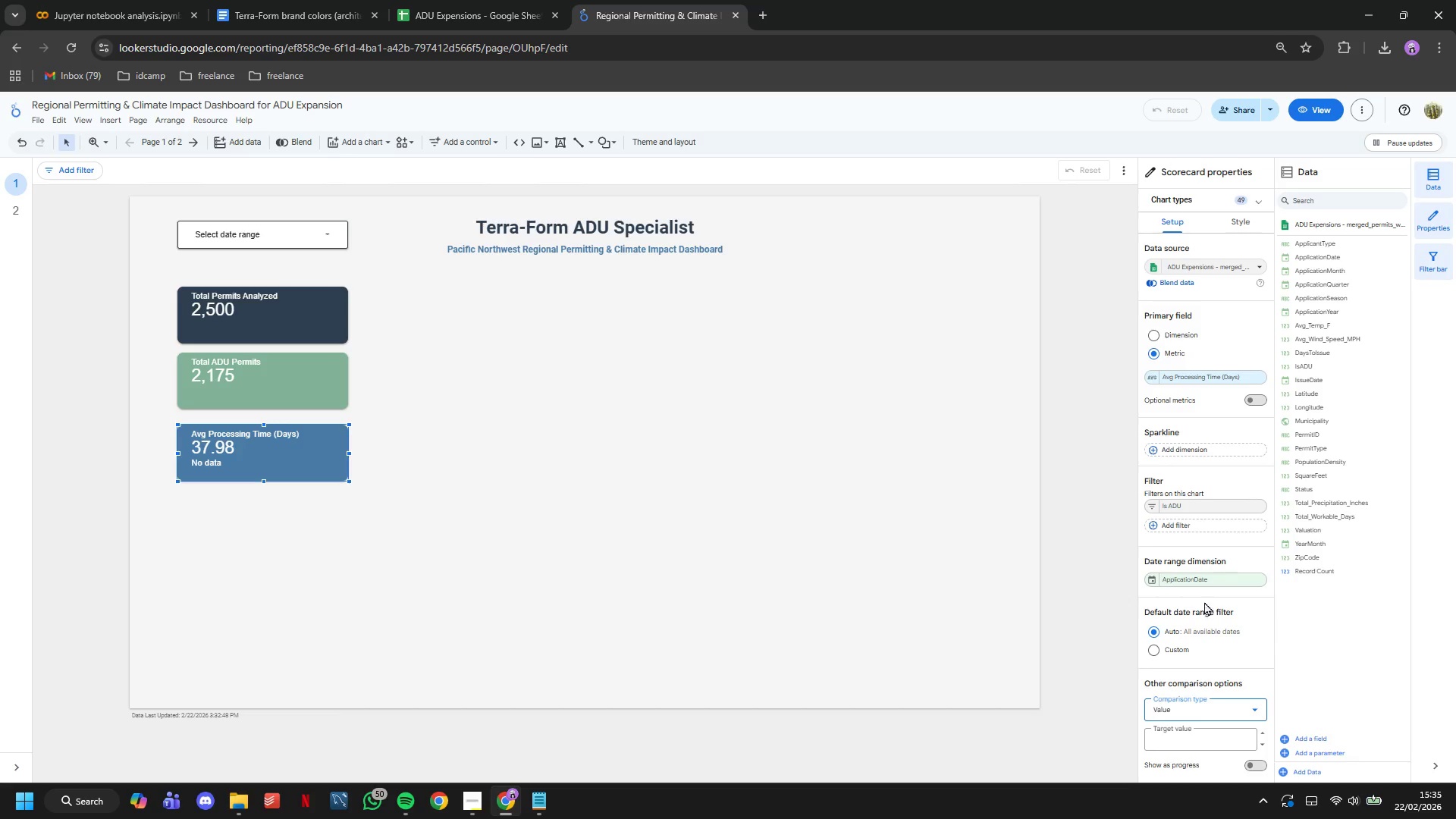 
scroll: coordinate [1204, 601], scroll_direction: down, amount: 2.0
 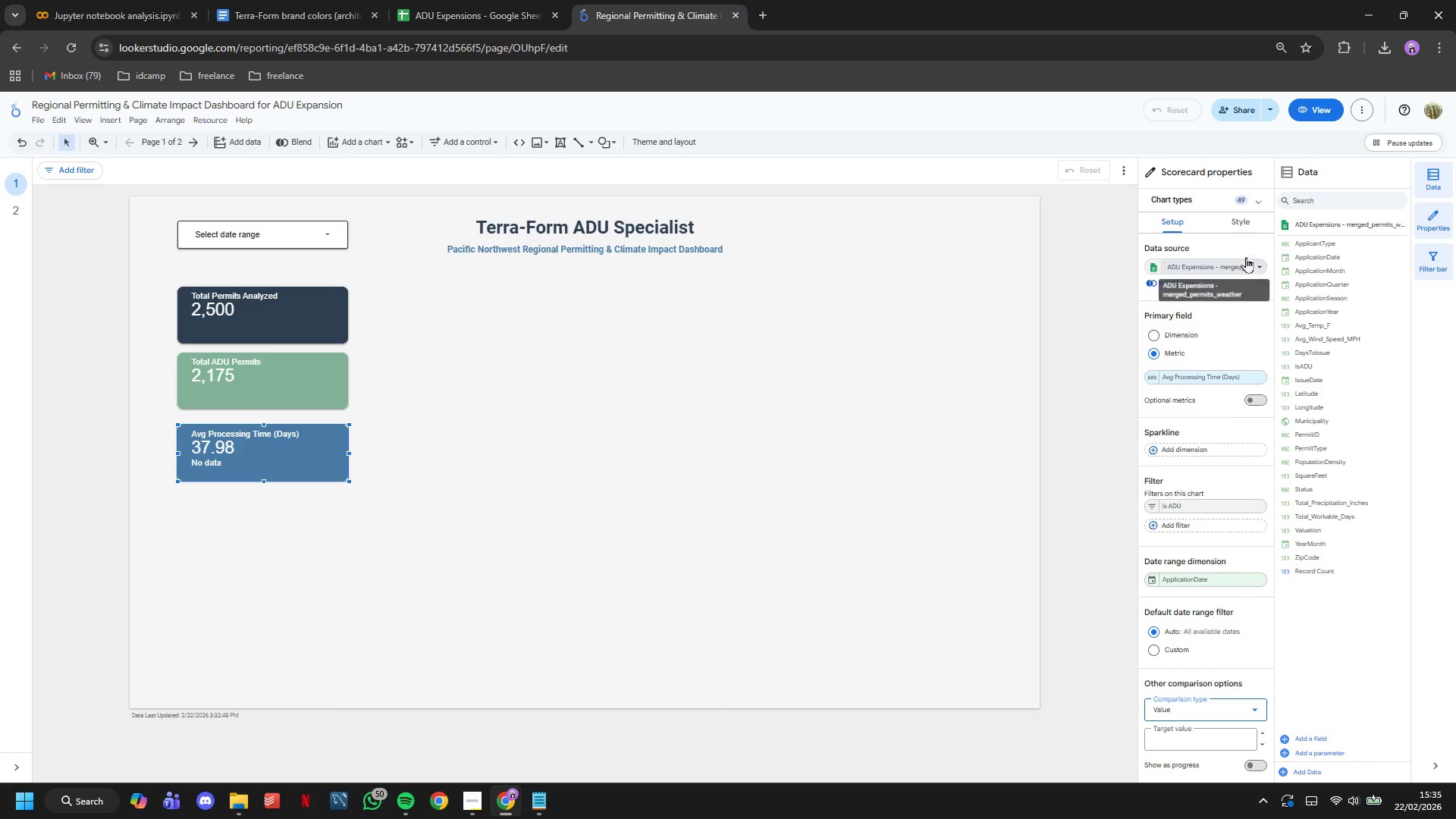 
wait(6.26)
 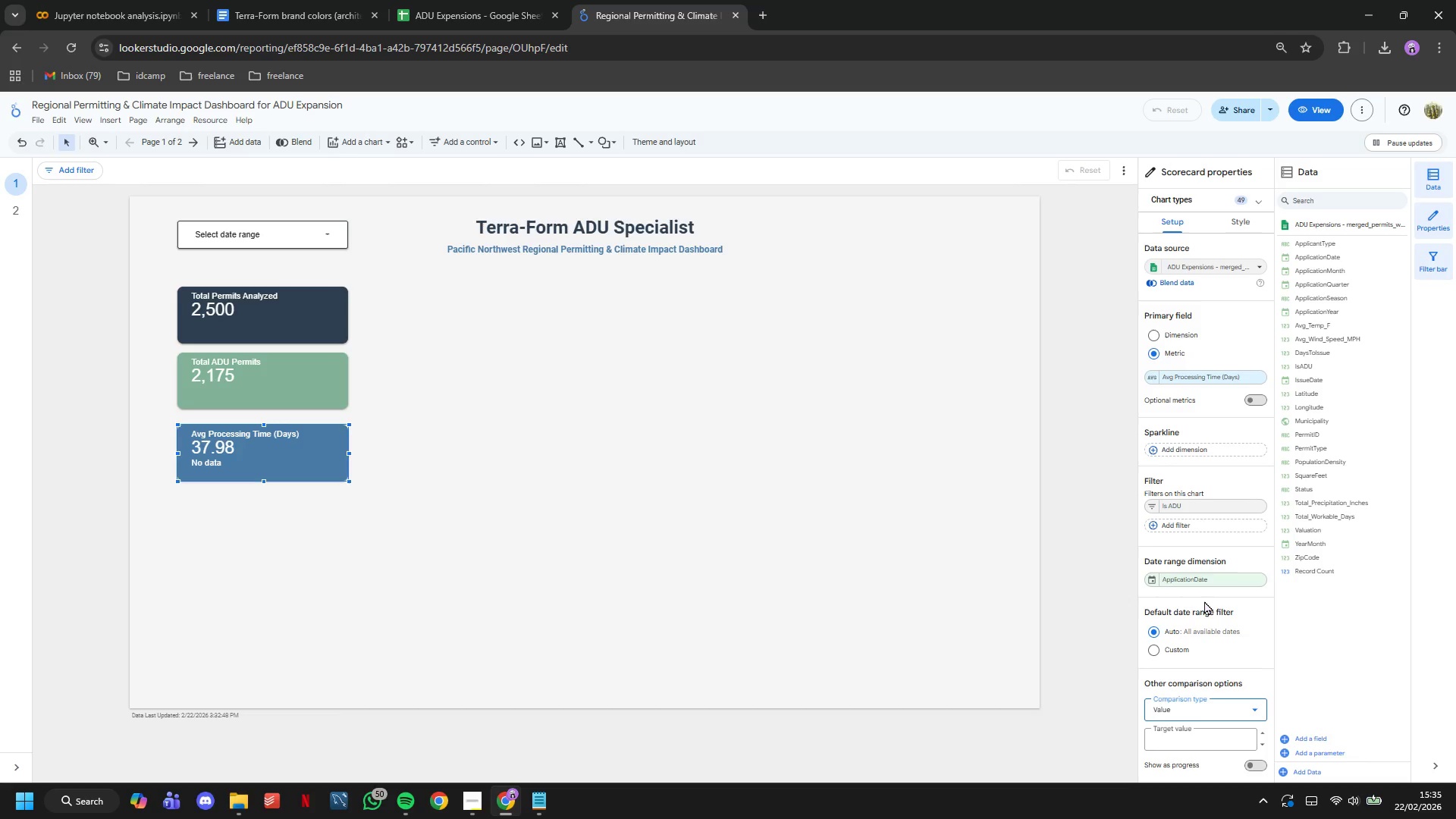 
left_click([1225, 700])
 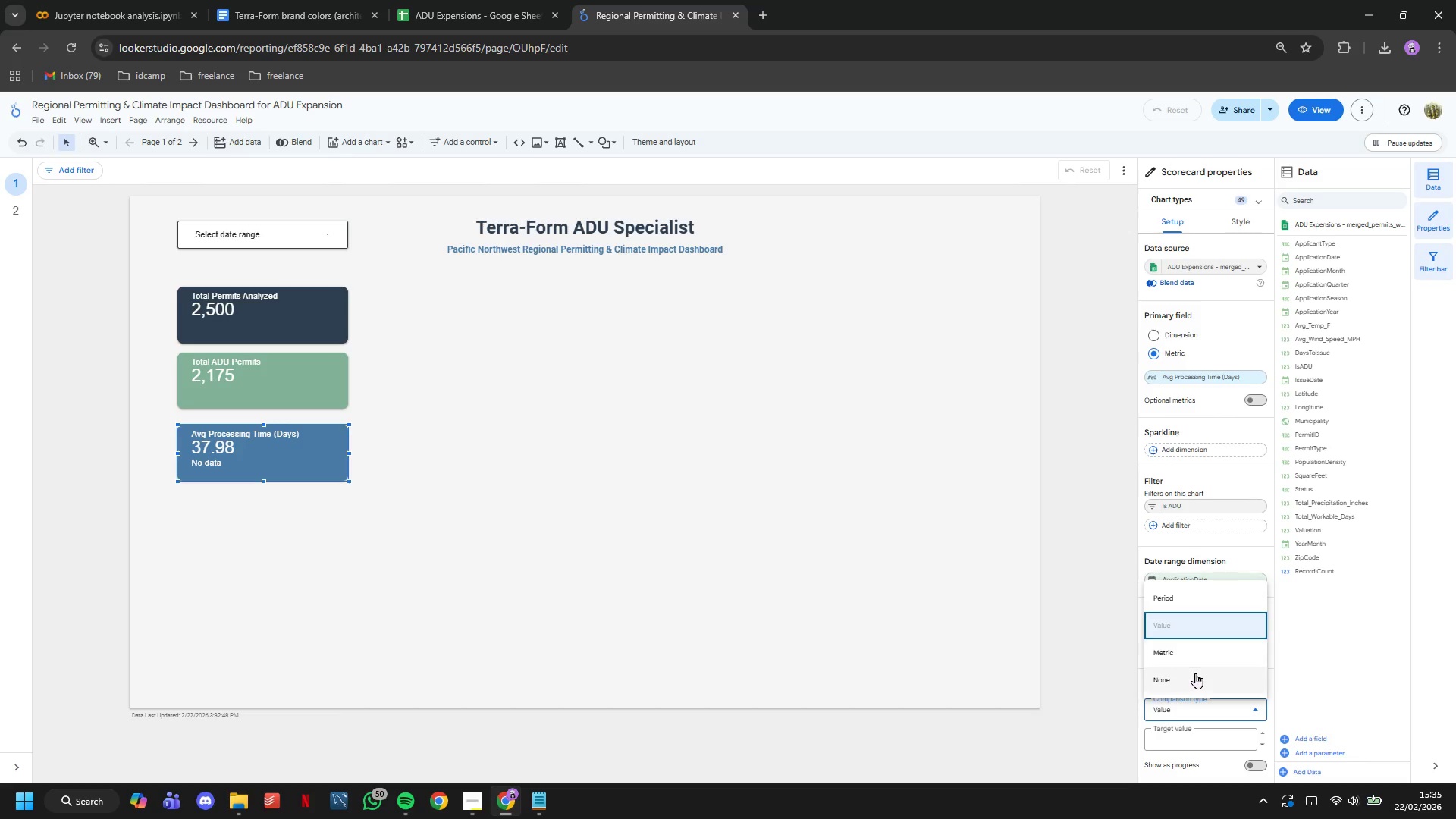 
left_click([1195, 673])
 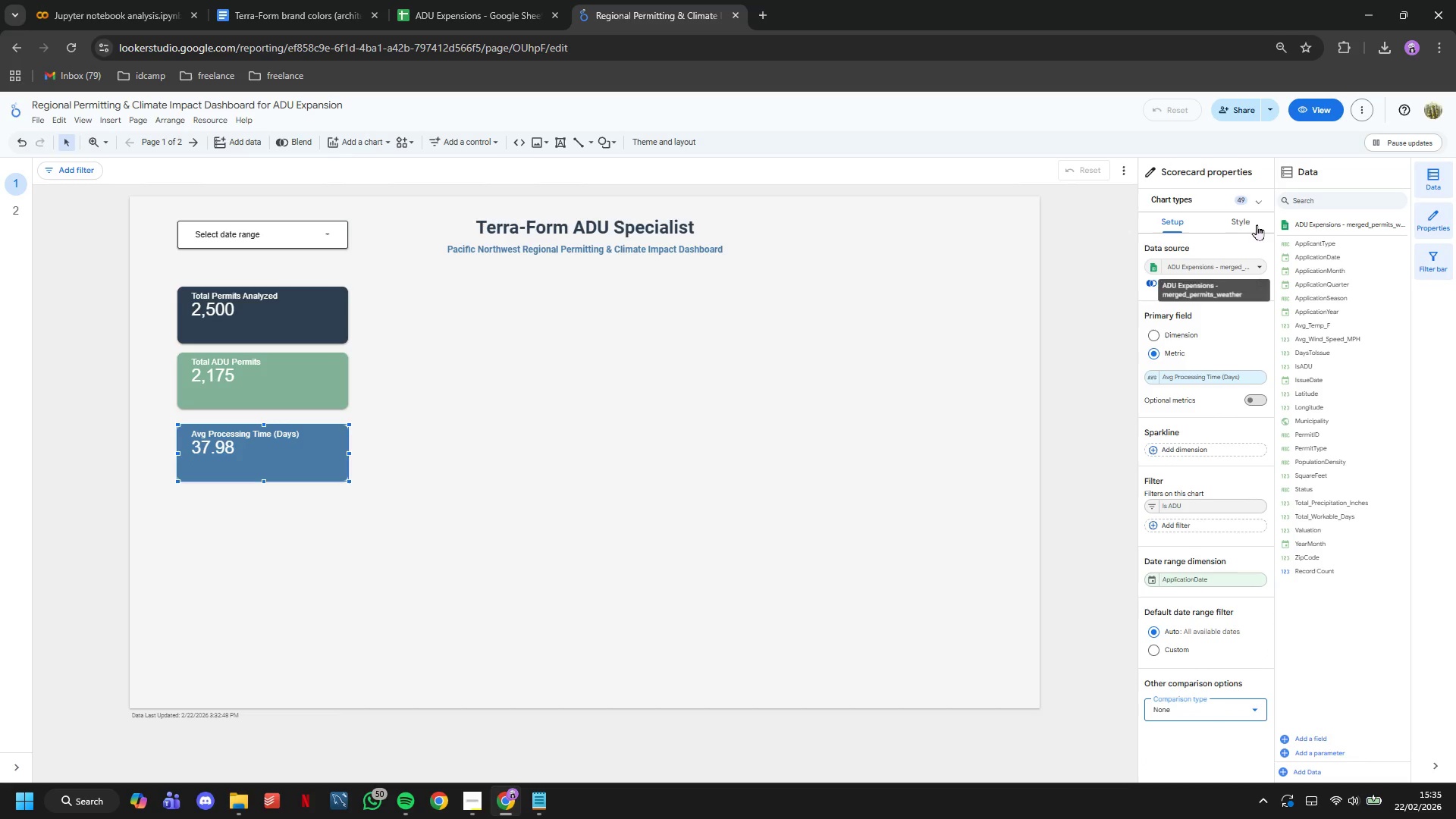 
left_click([1257, 216])
 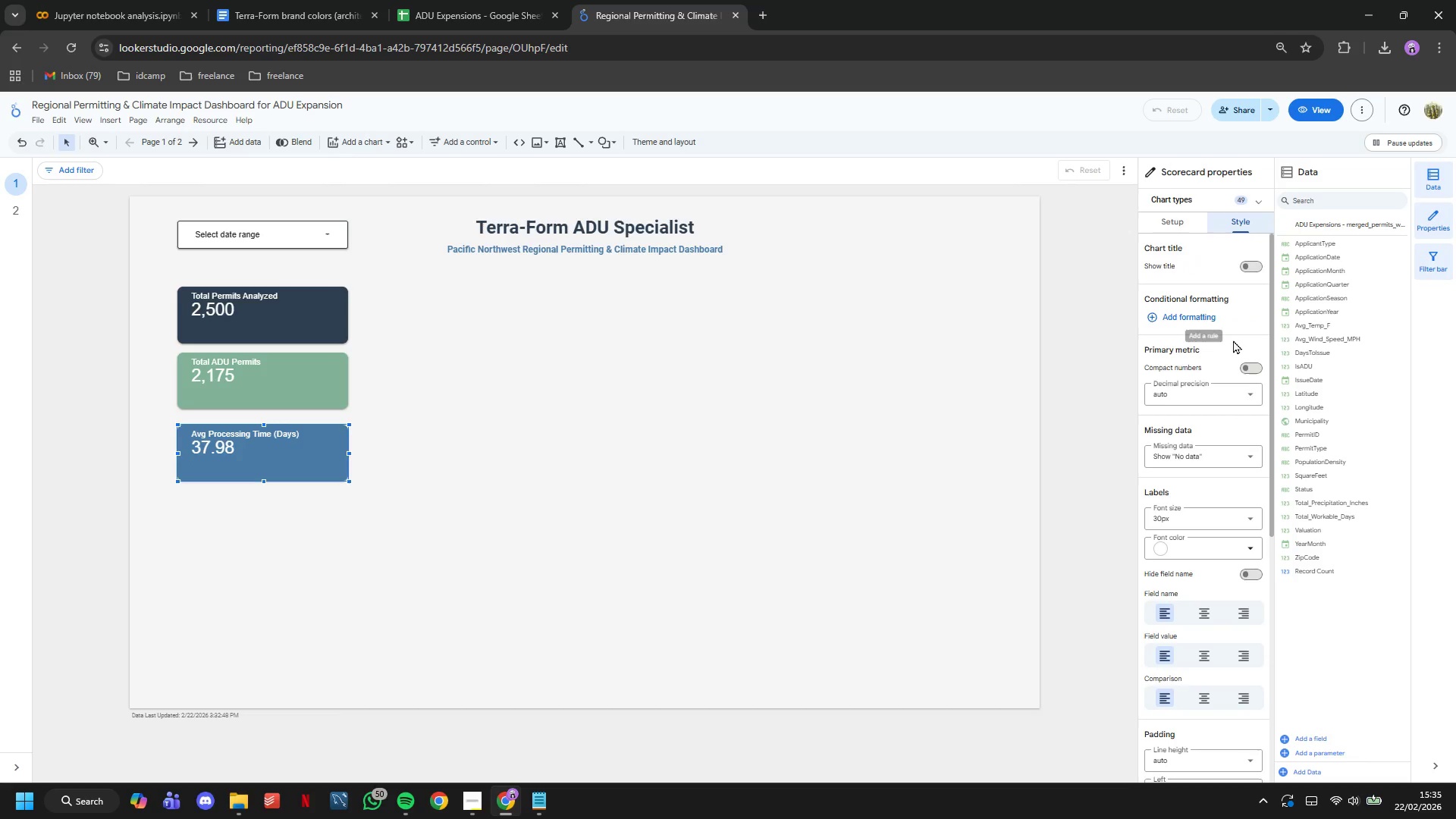 
left_click([1204, 325])
 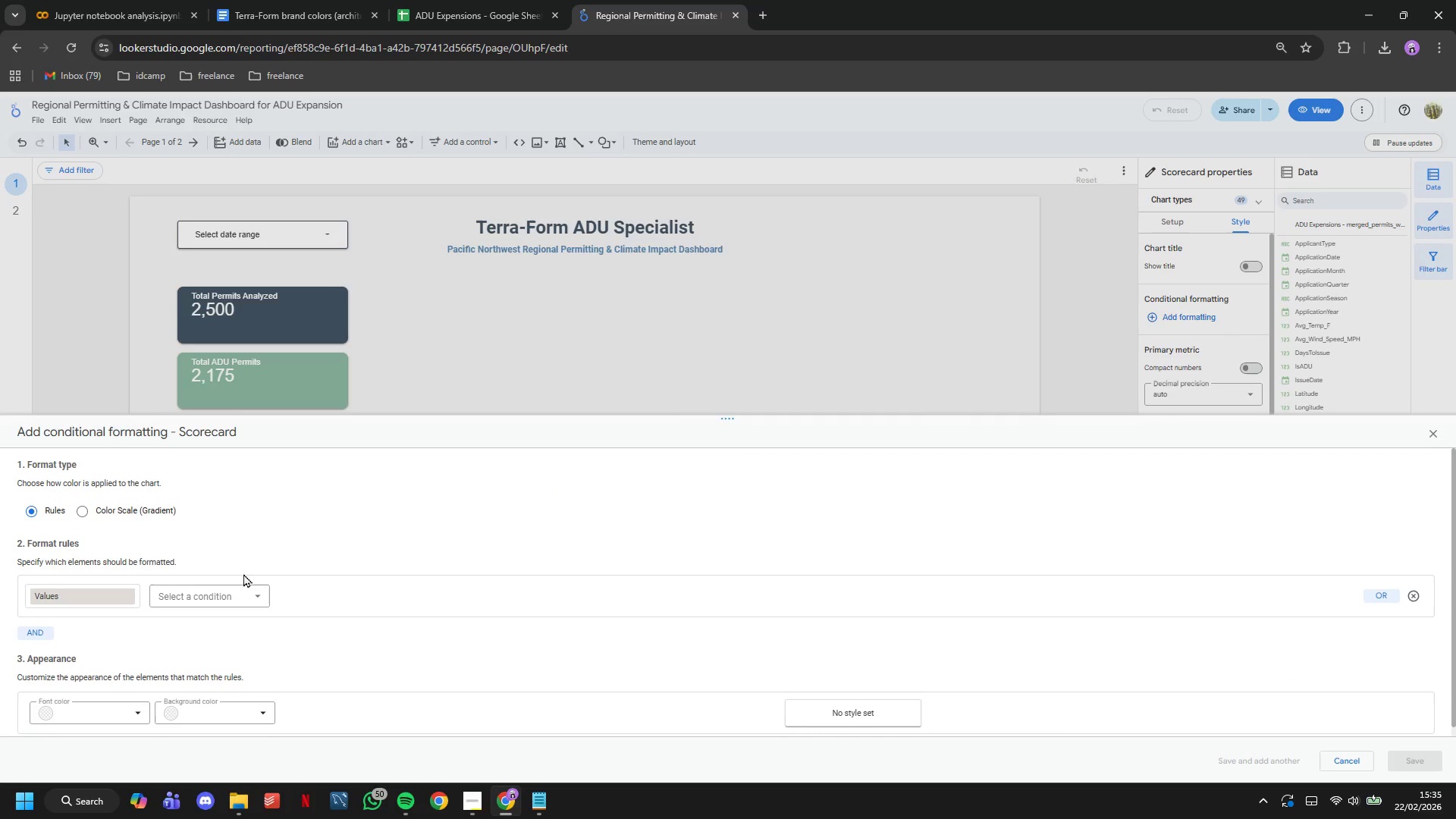 
left_click([240, 588])
 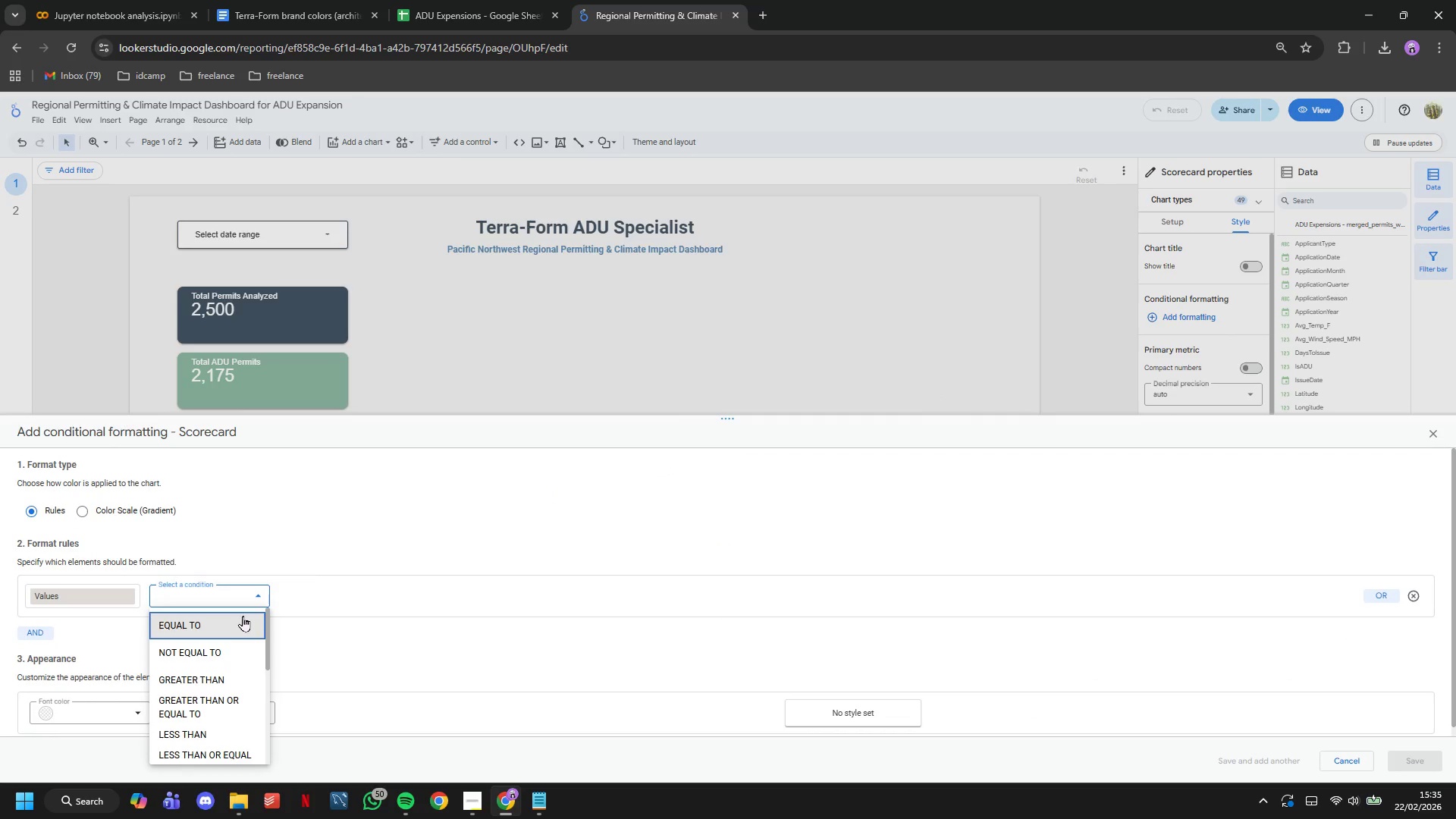 
left_click([243, 616])
 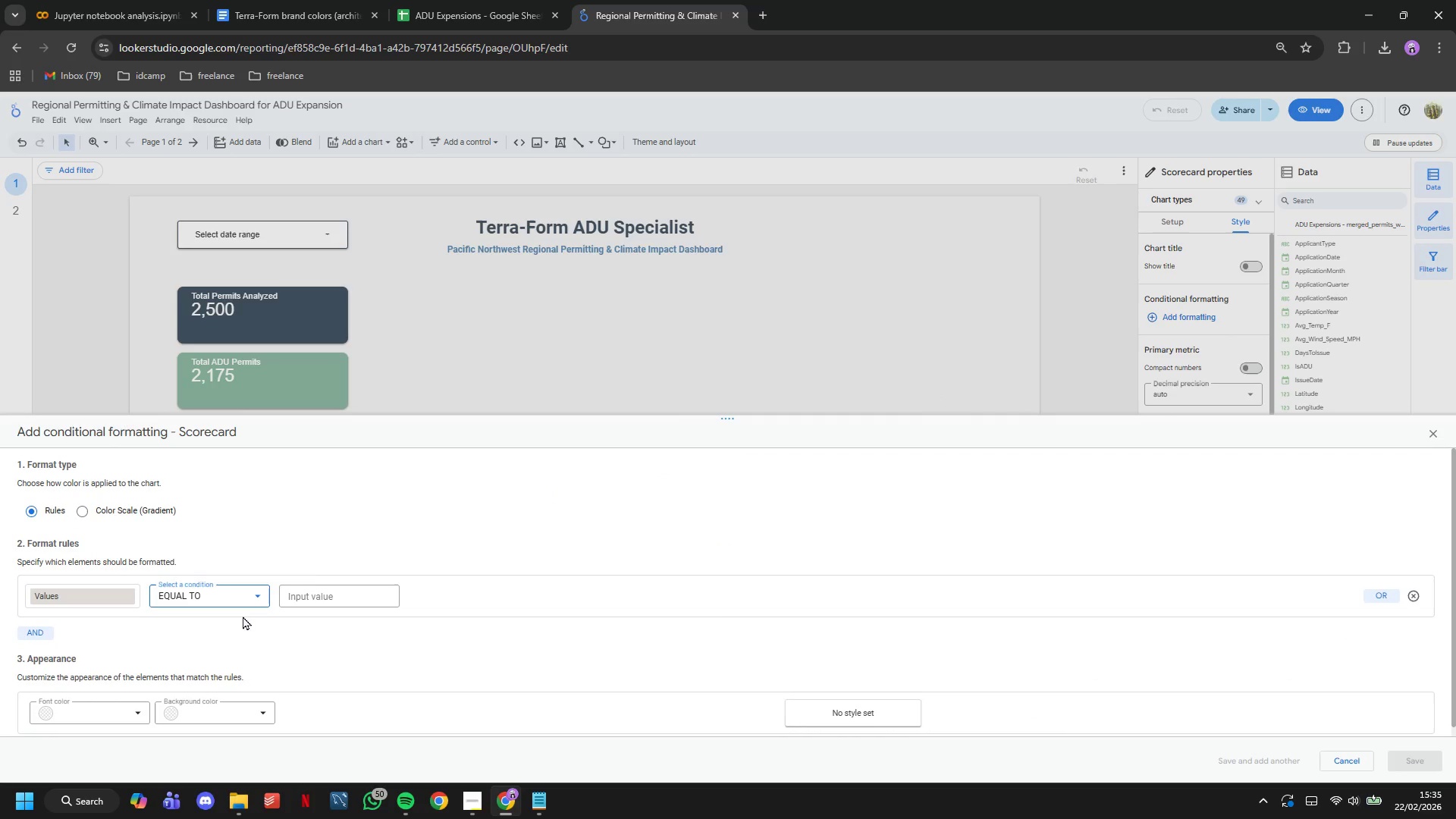 
wait(7.45)
 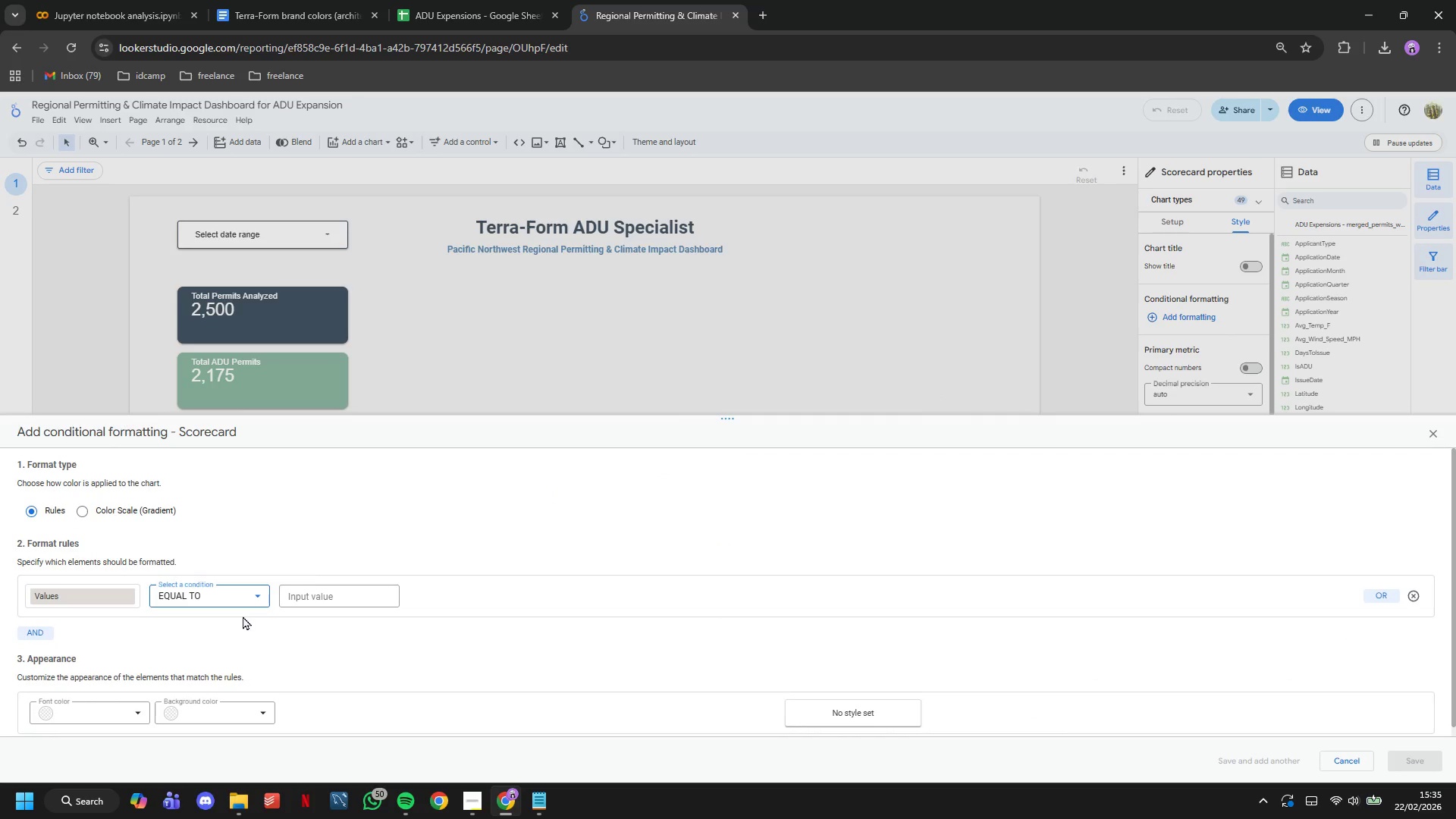 
left_click([1432, 423])
 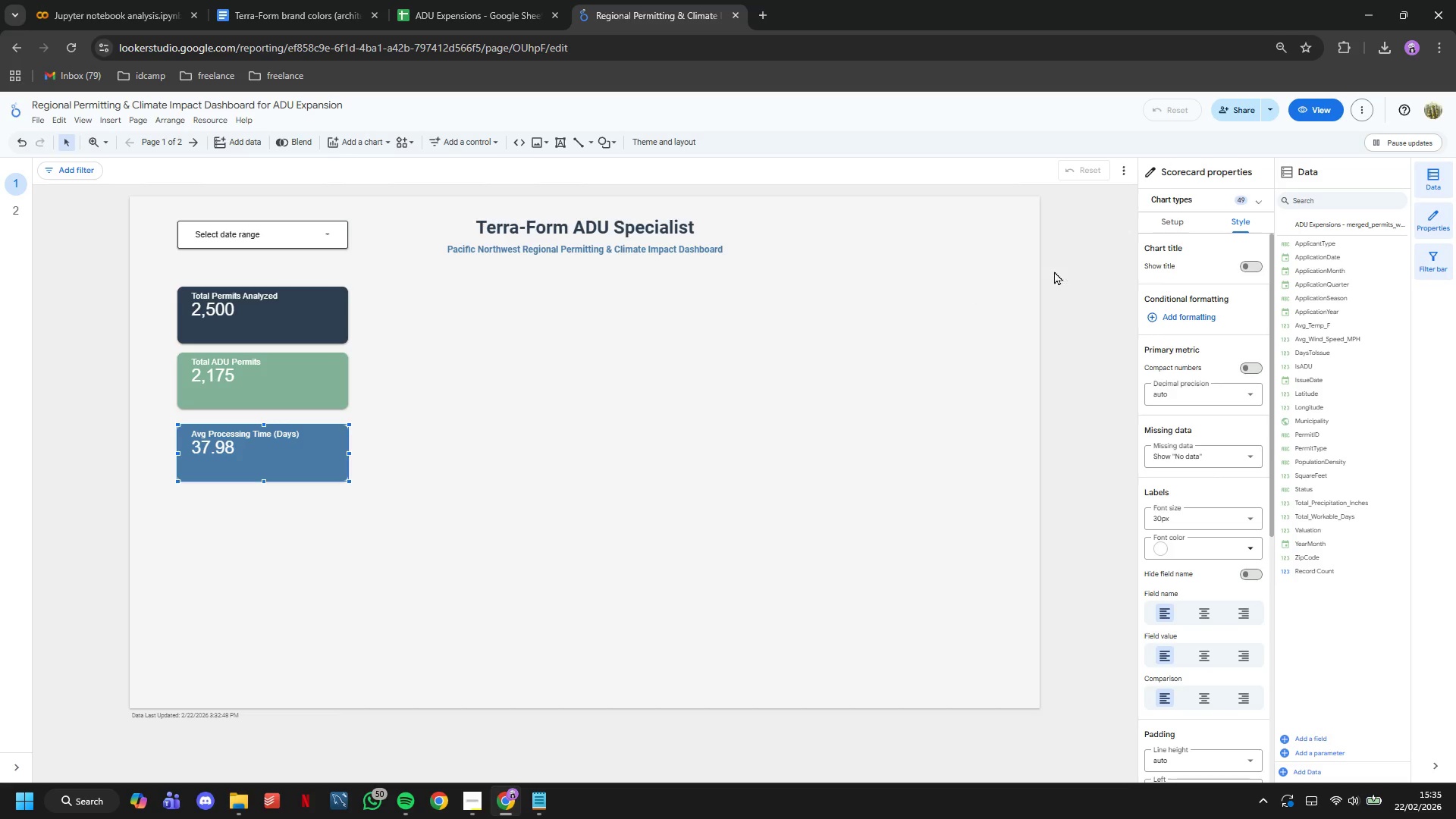 
left_click([1169, 227])
 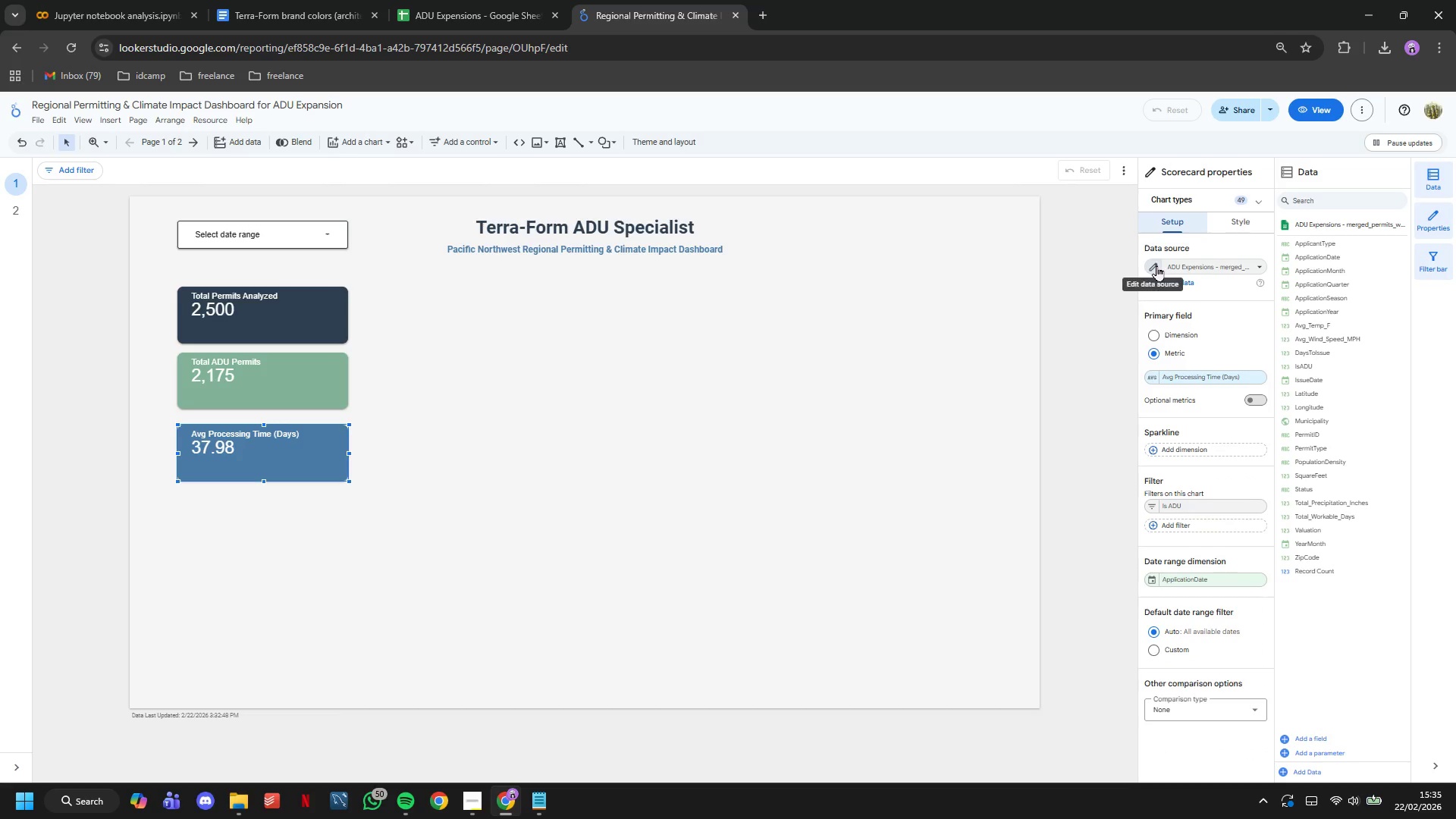 
left_click([1156, 265])
 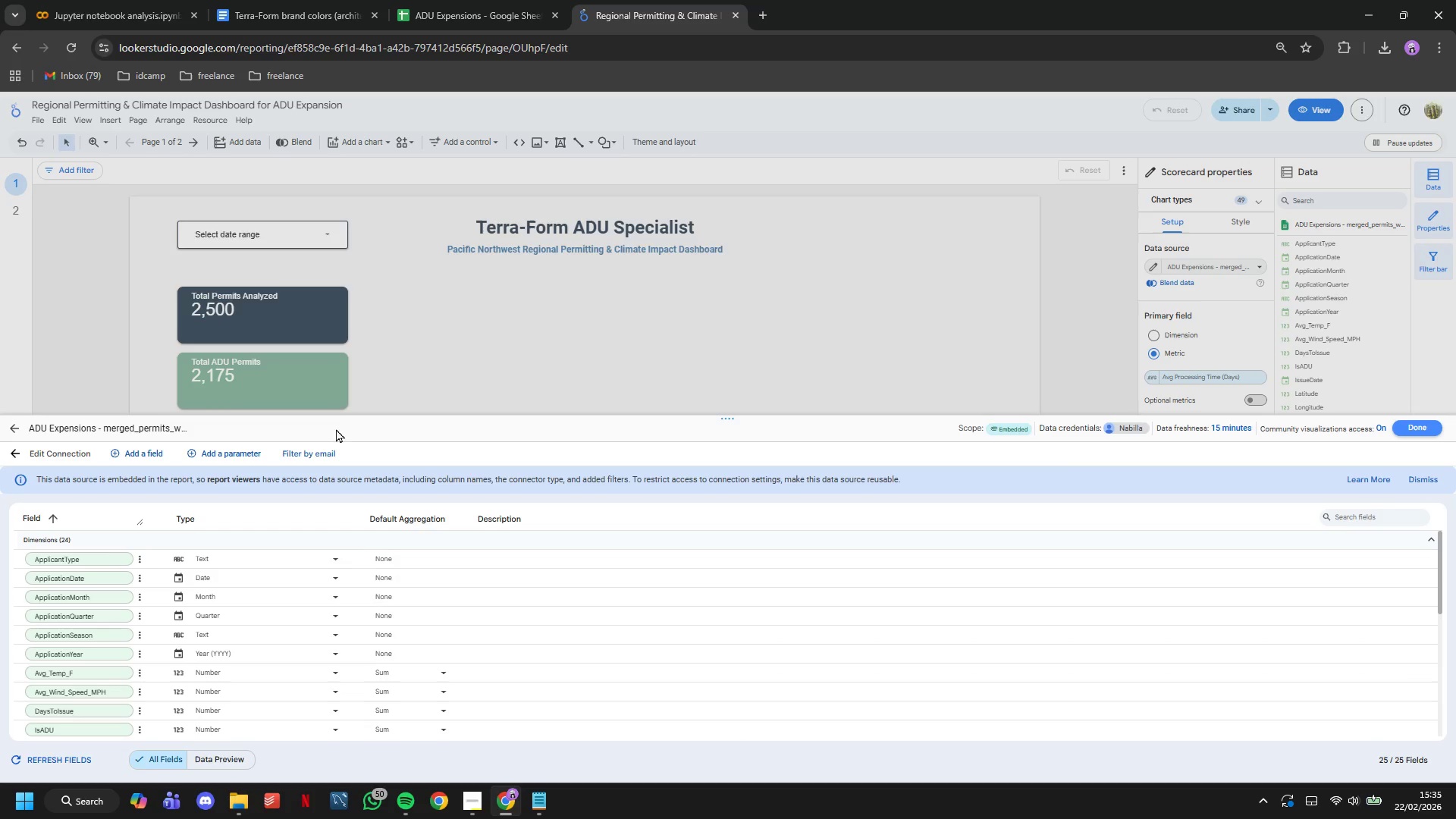 
left_click_drag(start_coordinate=[336, 416], to_coordinate=[361, 93])
 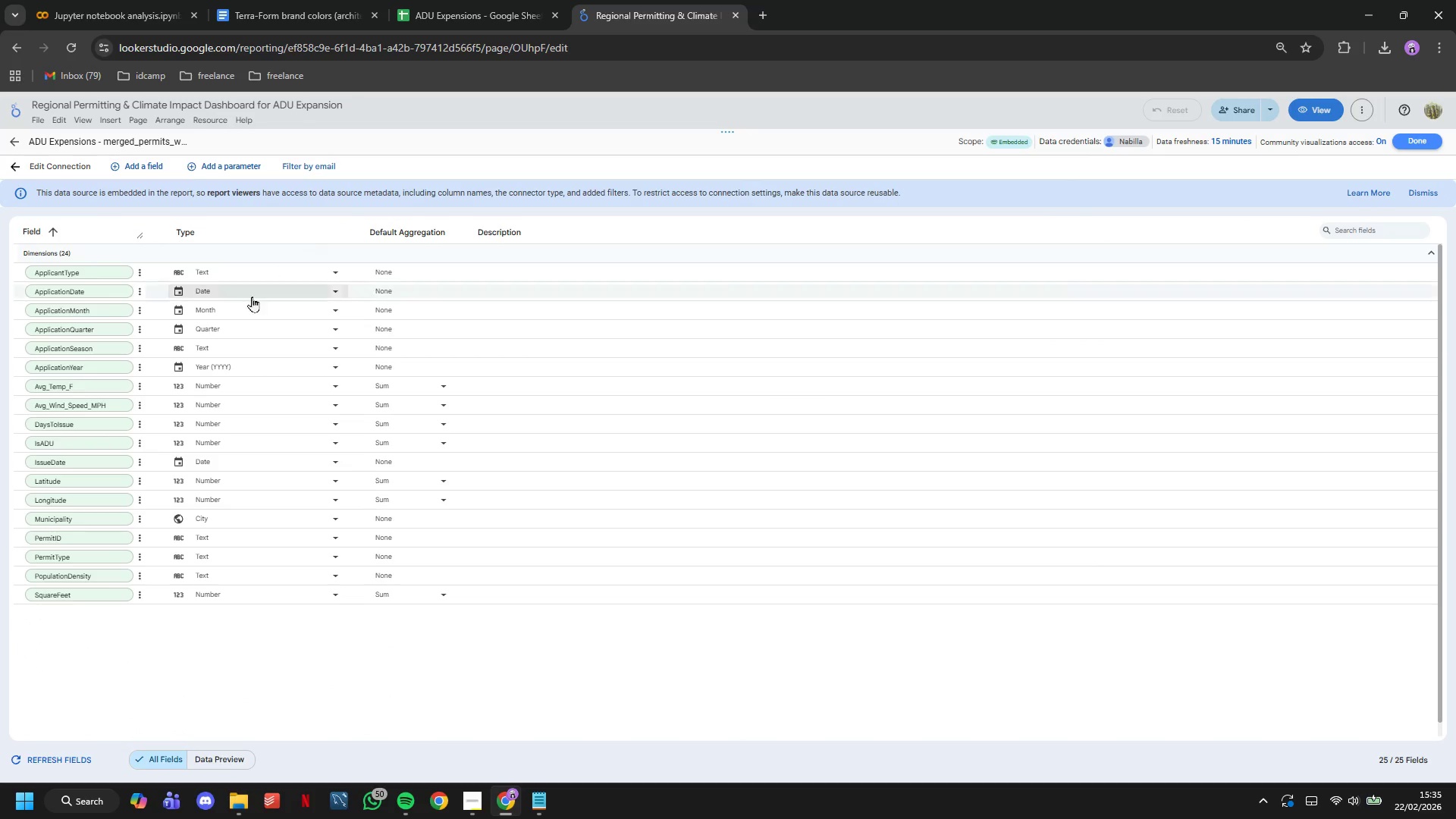 
mouse_move([263, 318])
 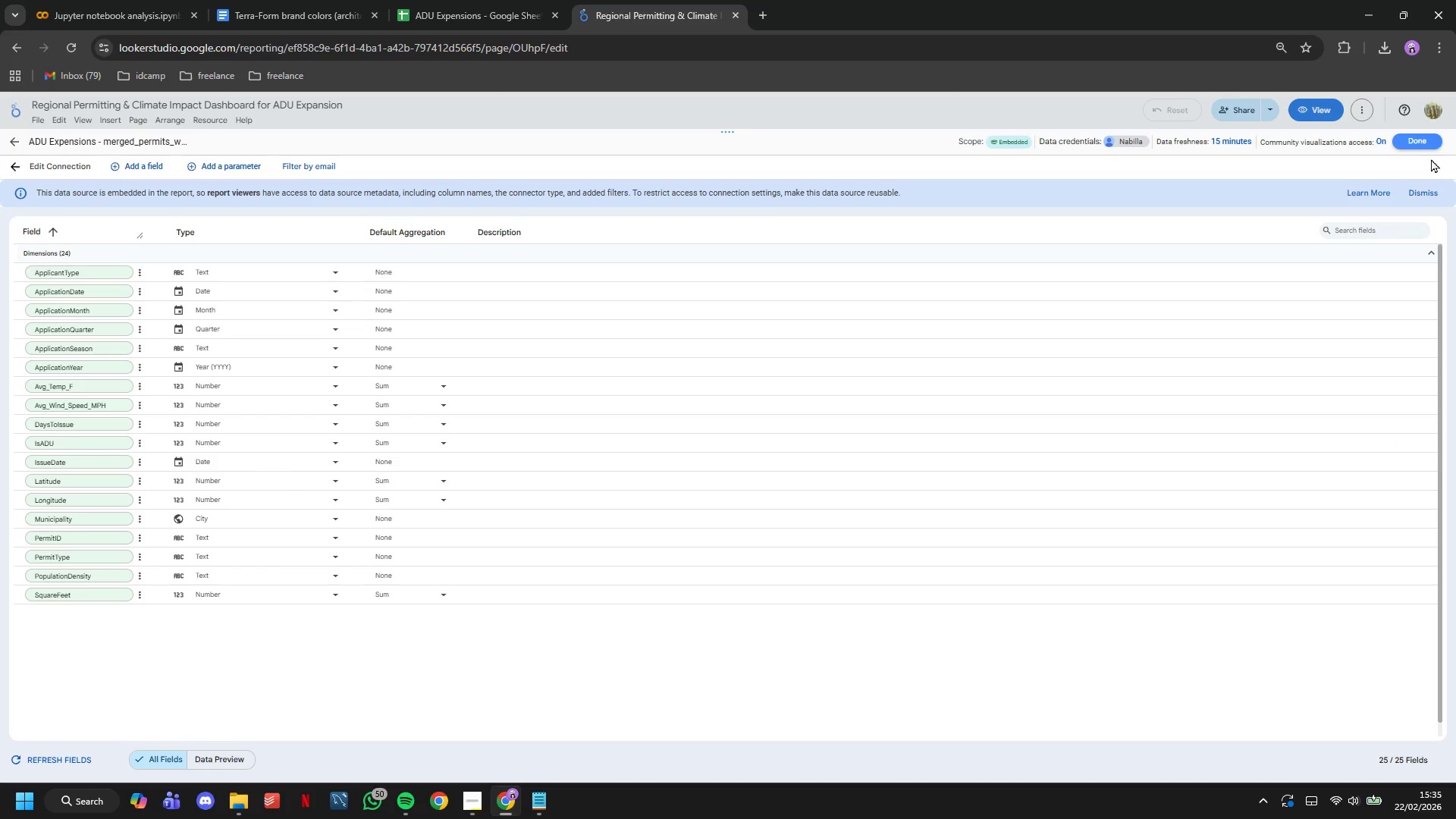 
left_click([1426, 143])
 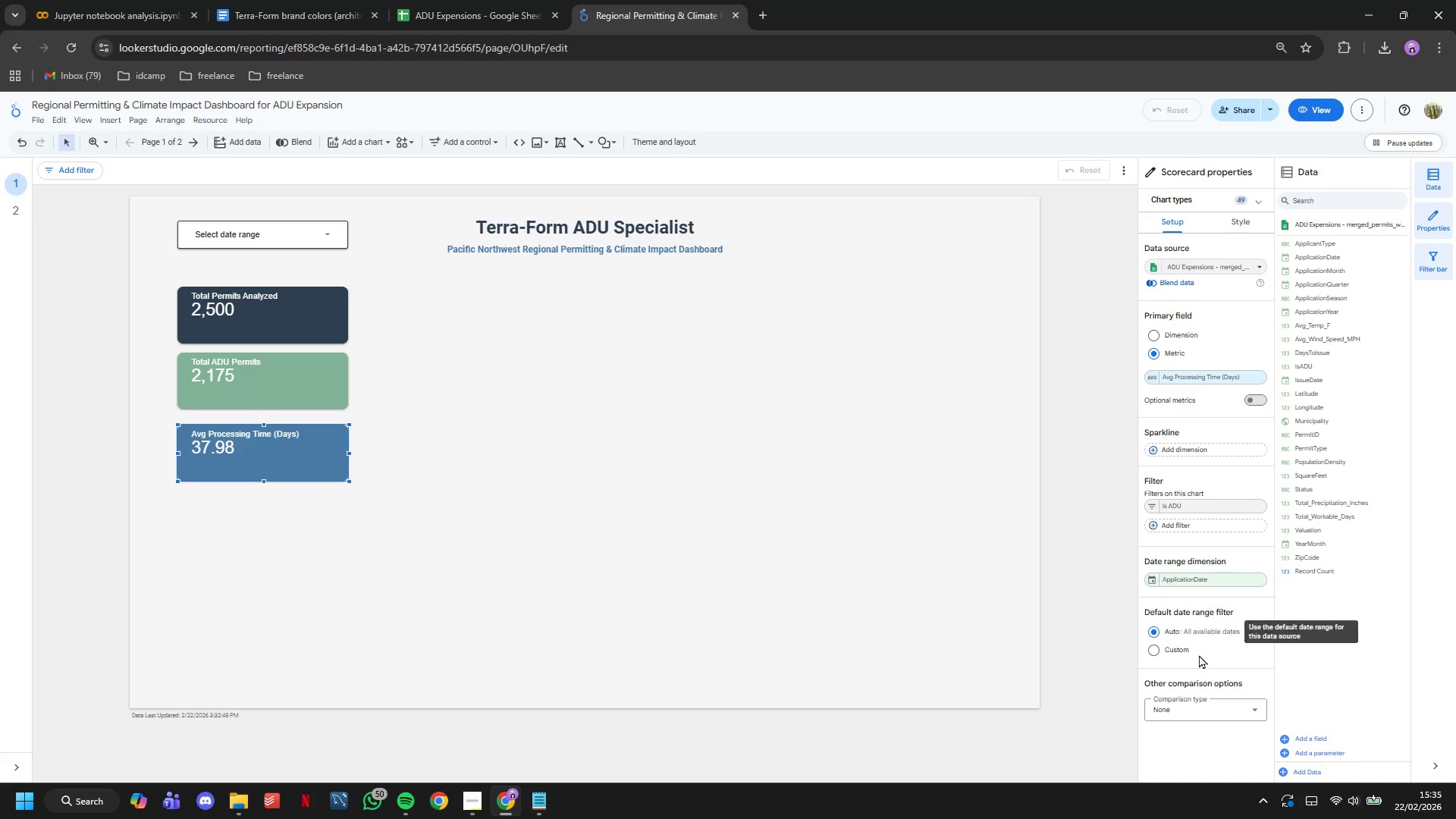 
left_click([1200, 707])
 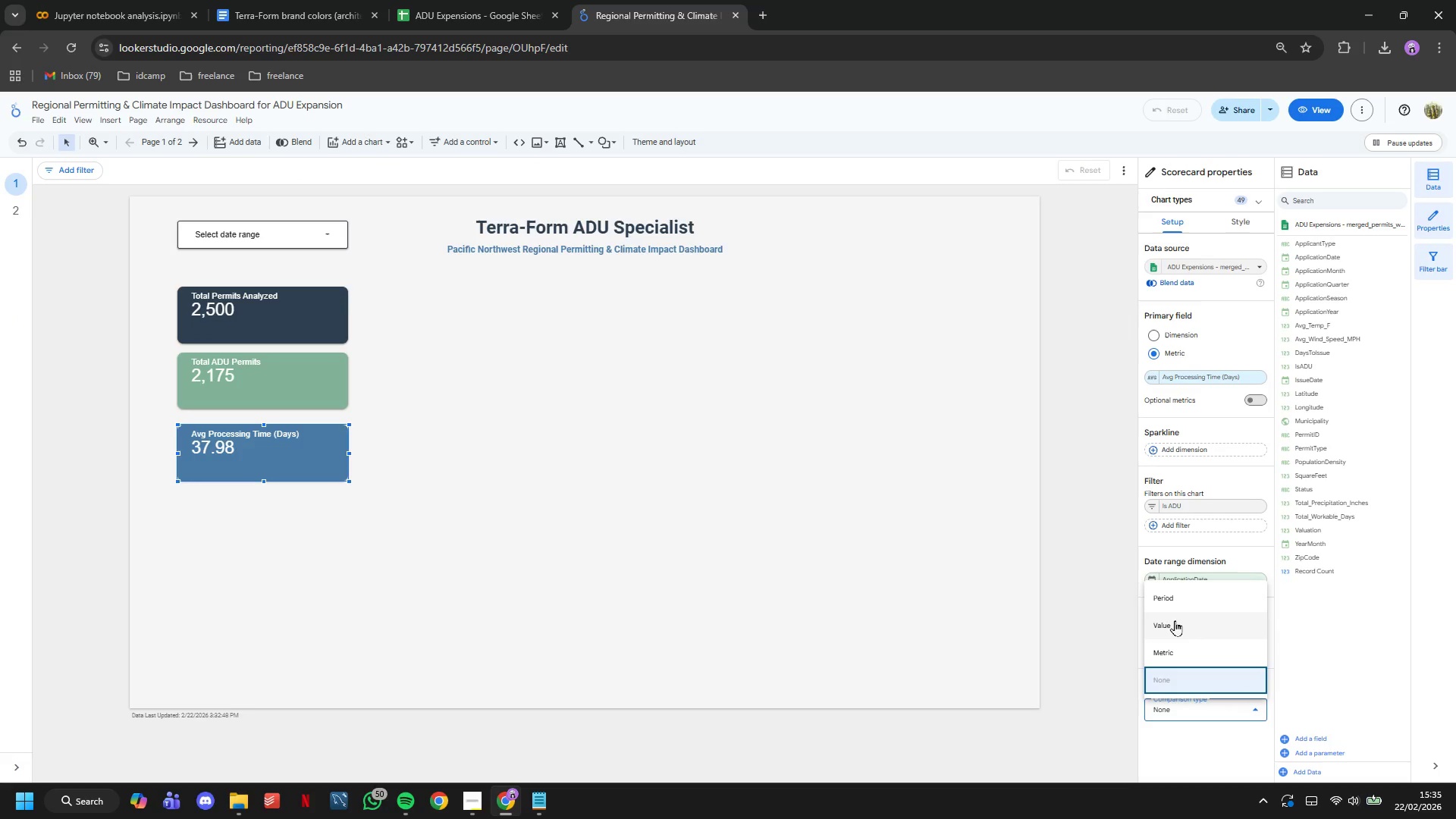 
left_click([1173, 601])
 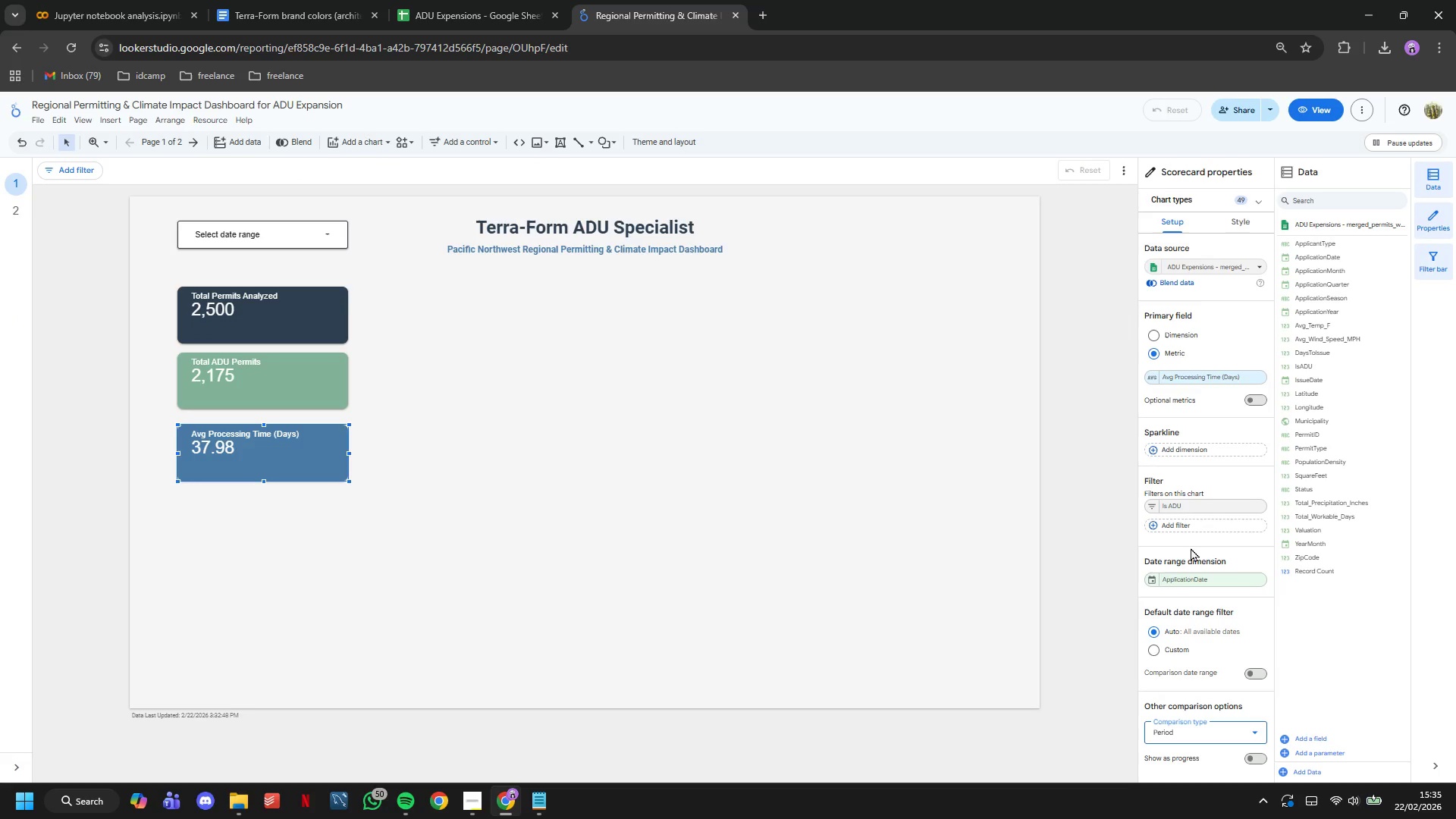 
scroll: coordinate [1249, 679], scroll_direction: down, amount: 7.0
 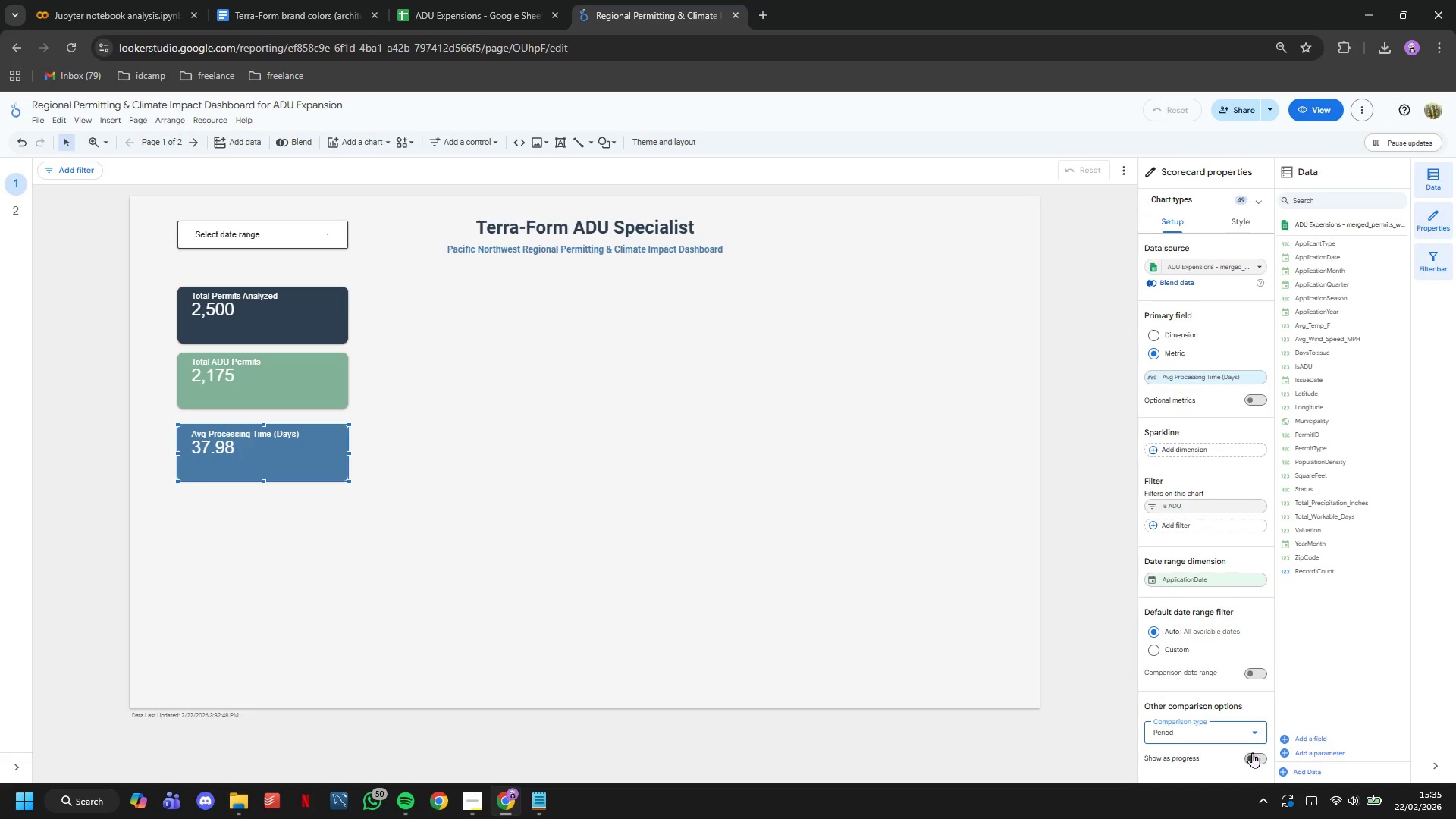 
left_click([1253, 754])
 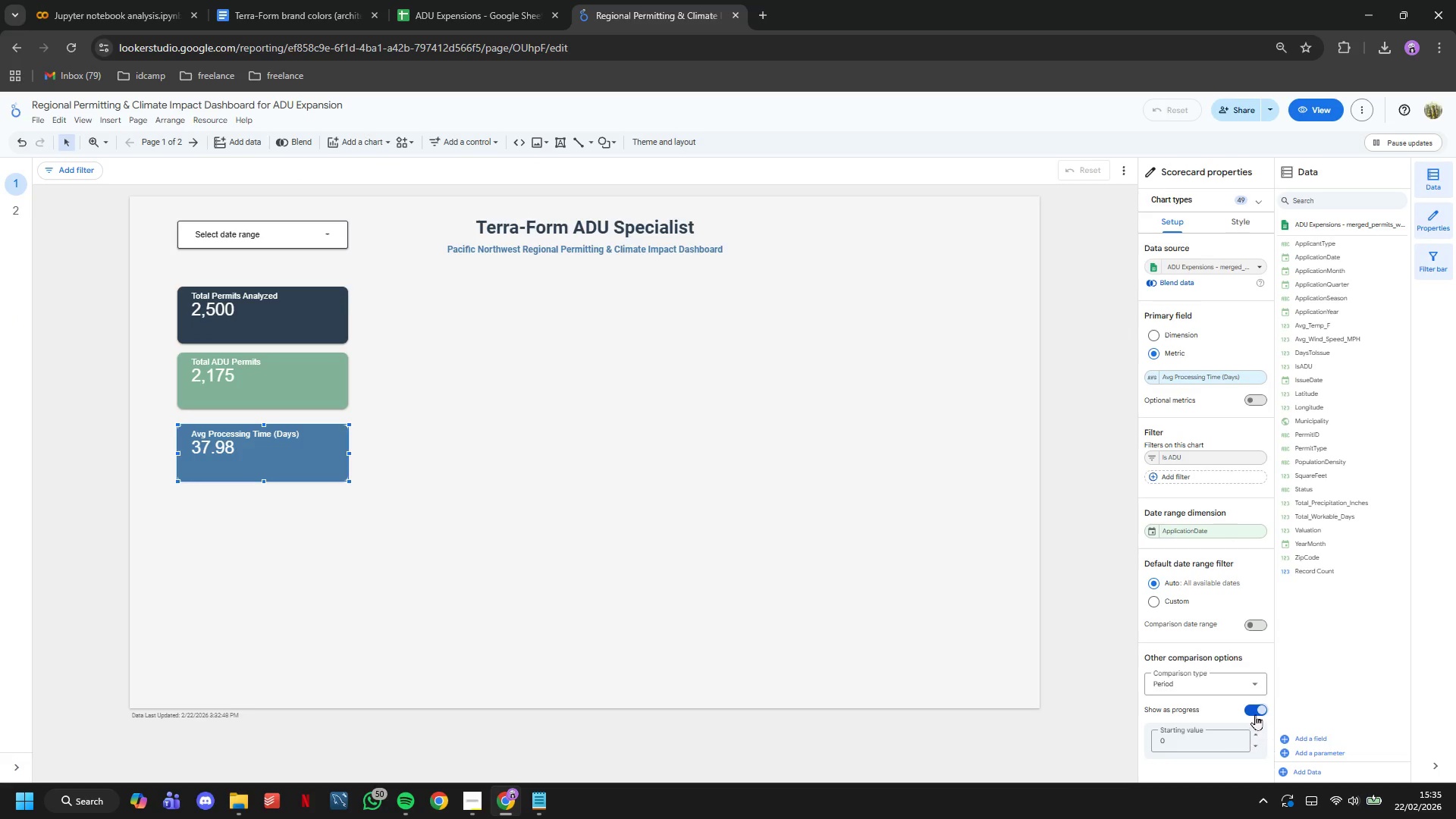 
left_click([1255, 708])
 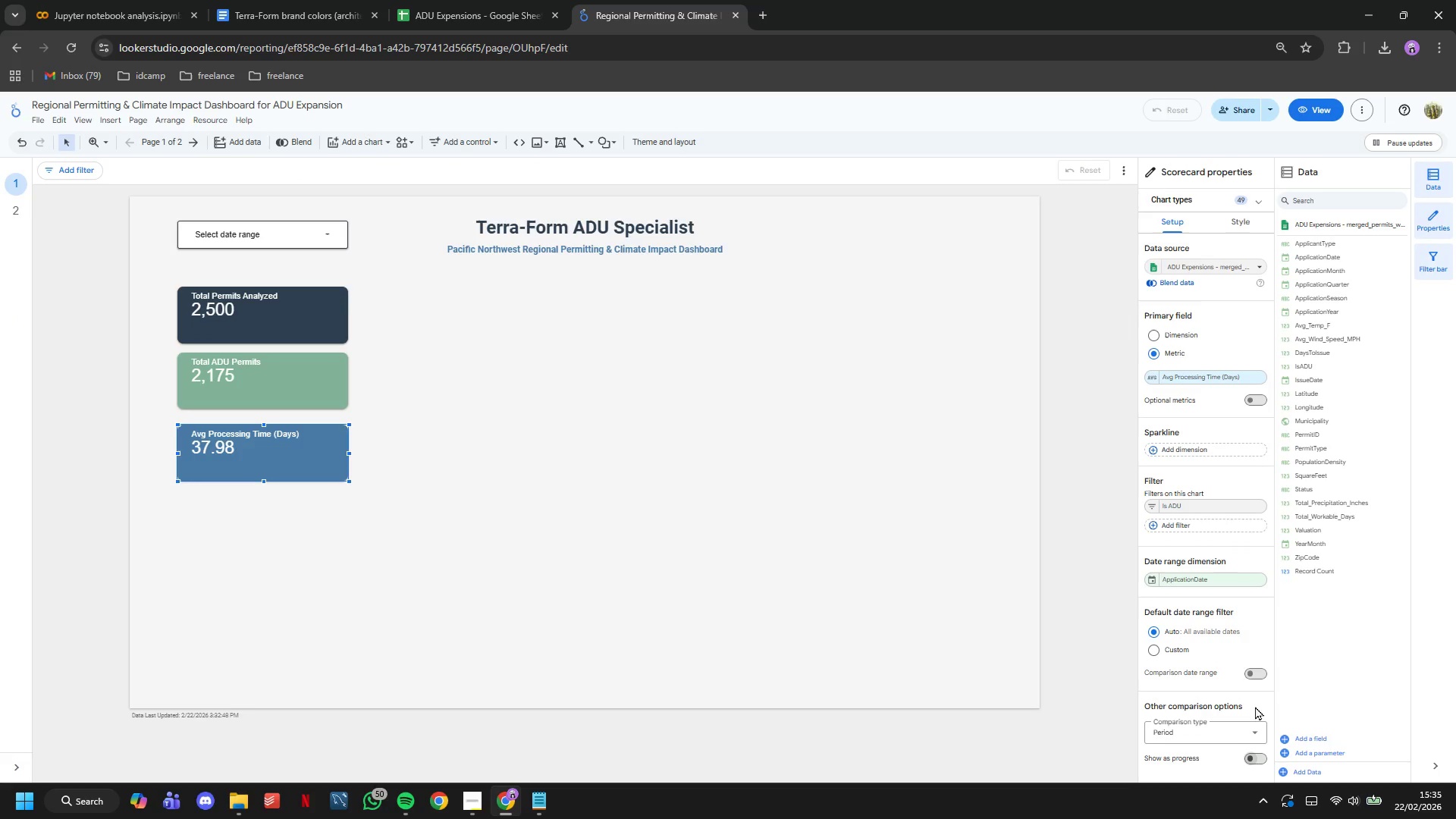 
scroll: coordinate [1227, 617], scroll_direction: down, amount: 10.0
 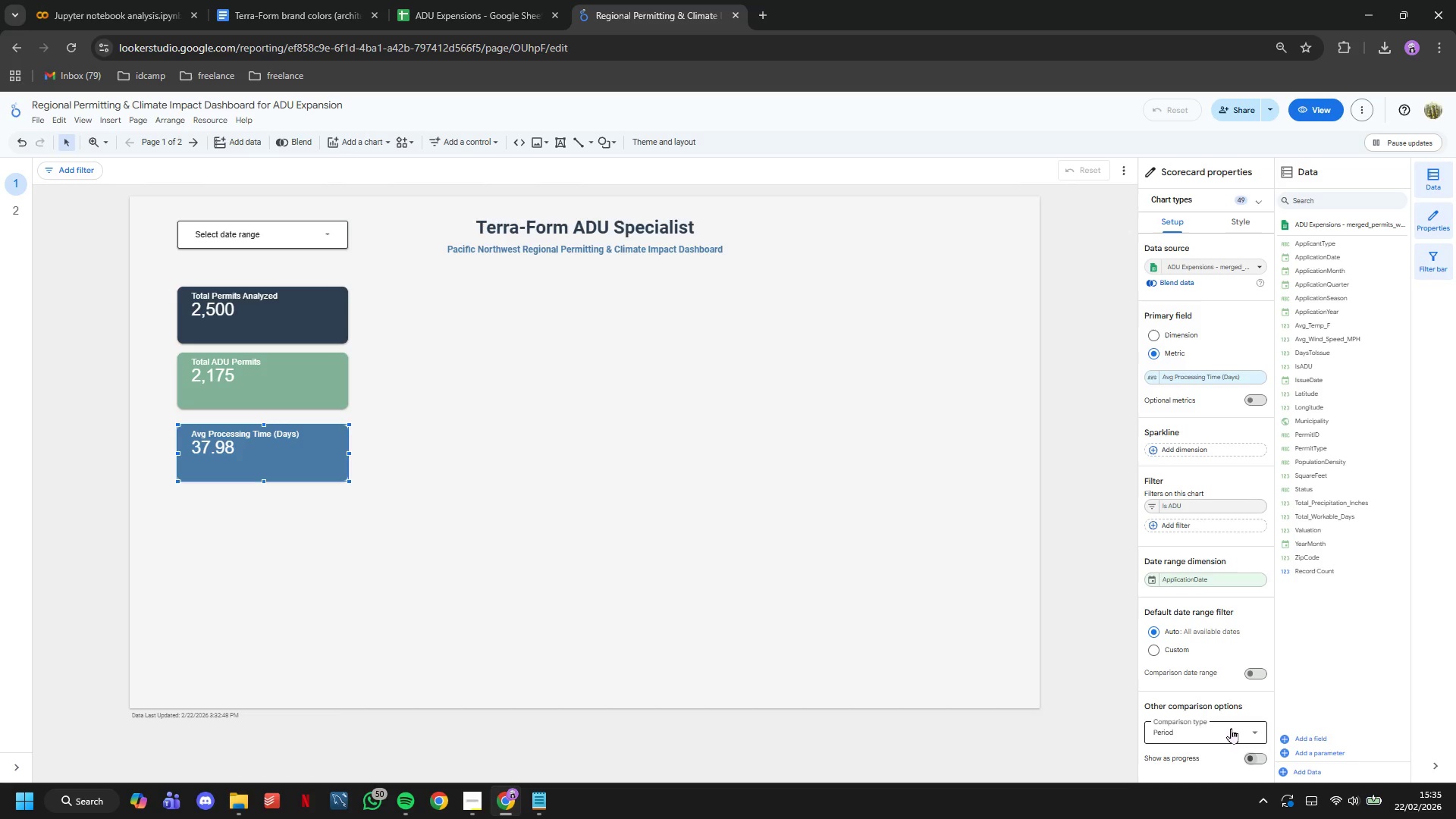 
left_click([1231, 728])
 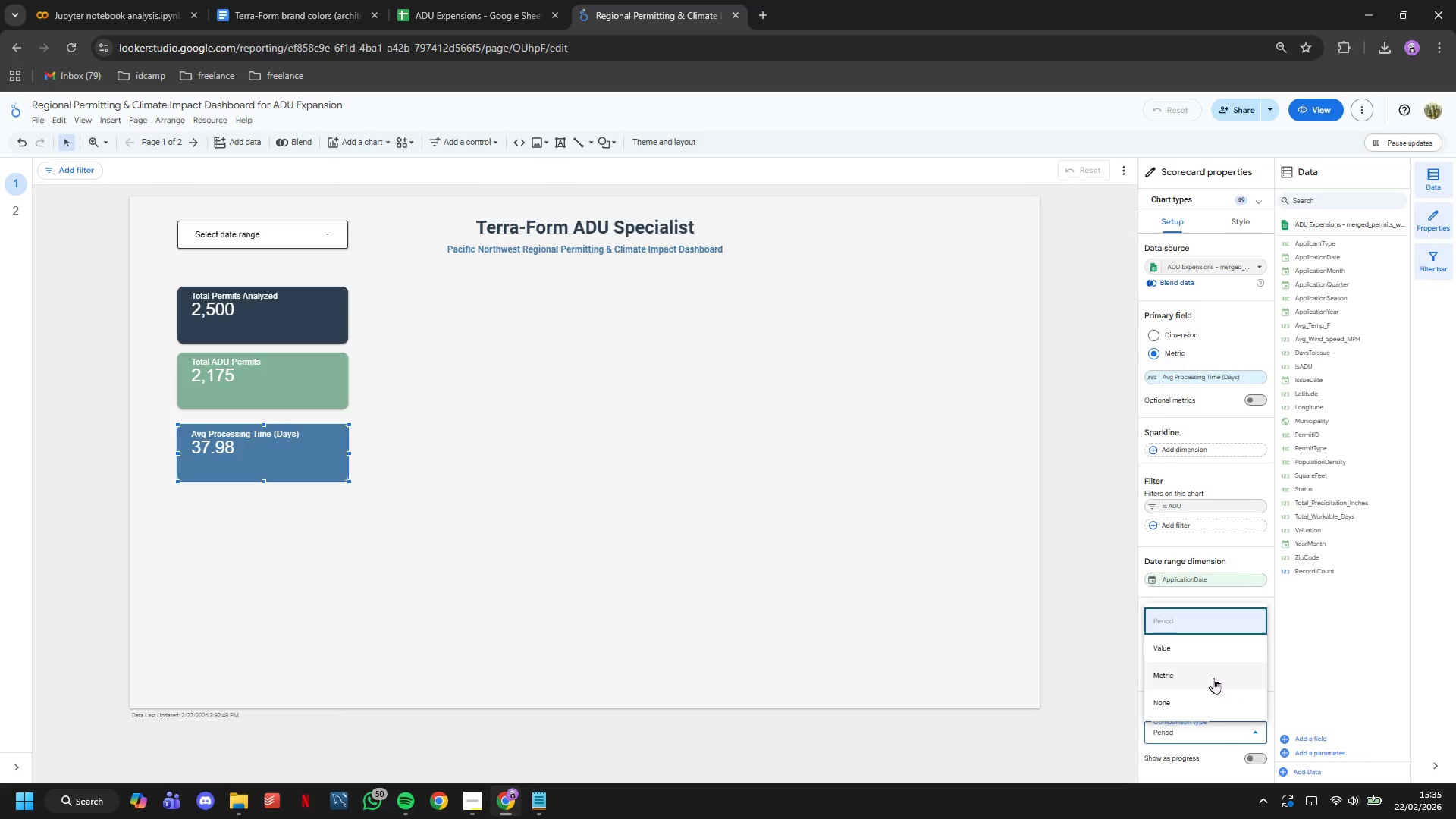 
left_click([1084, 650])
 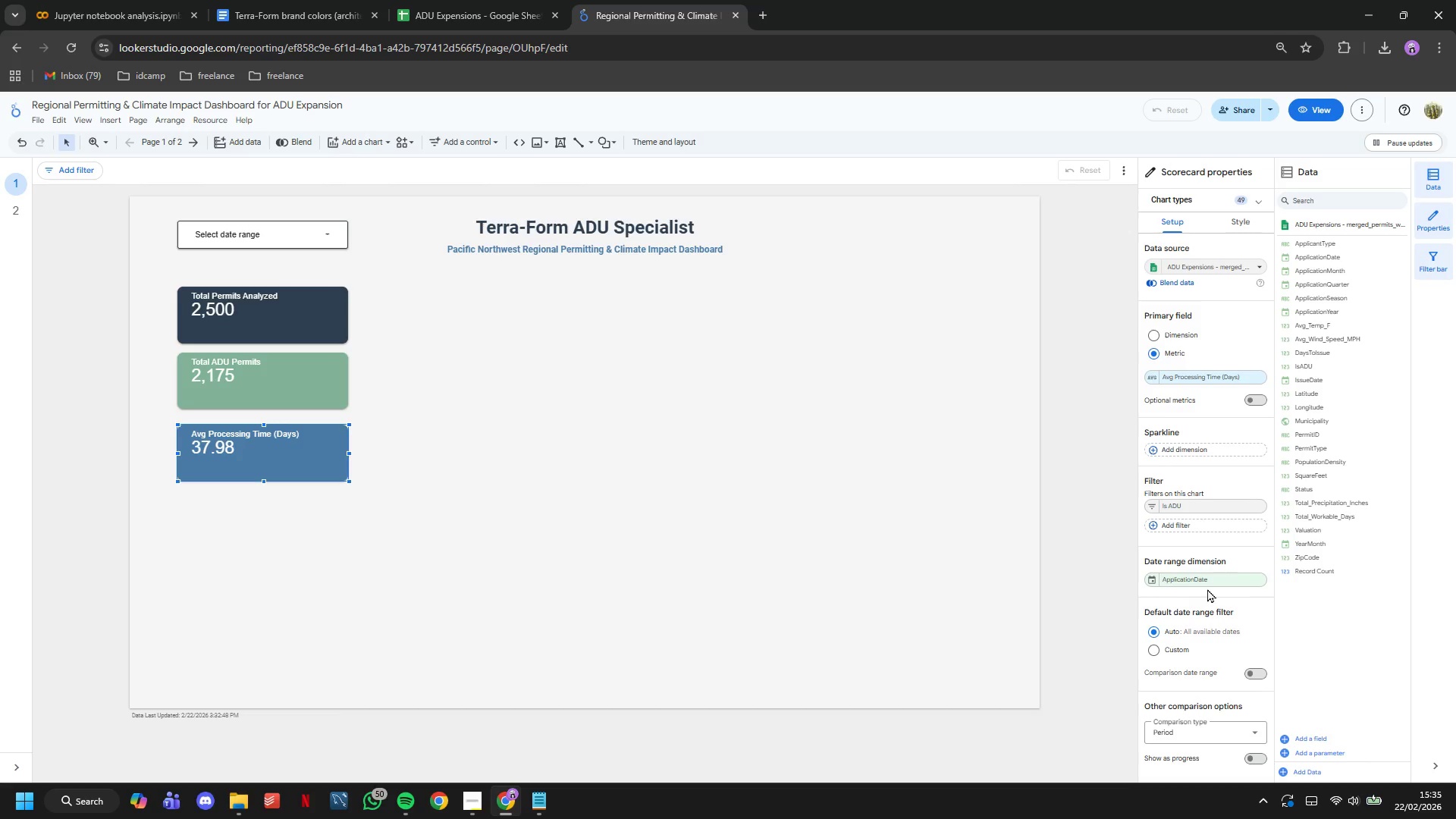 
scroll: coordinate [1207, 588], scroll_direction: down, amount: 6.0
 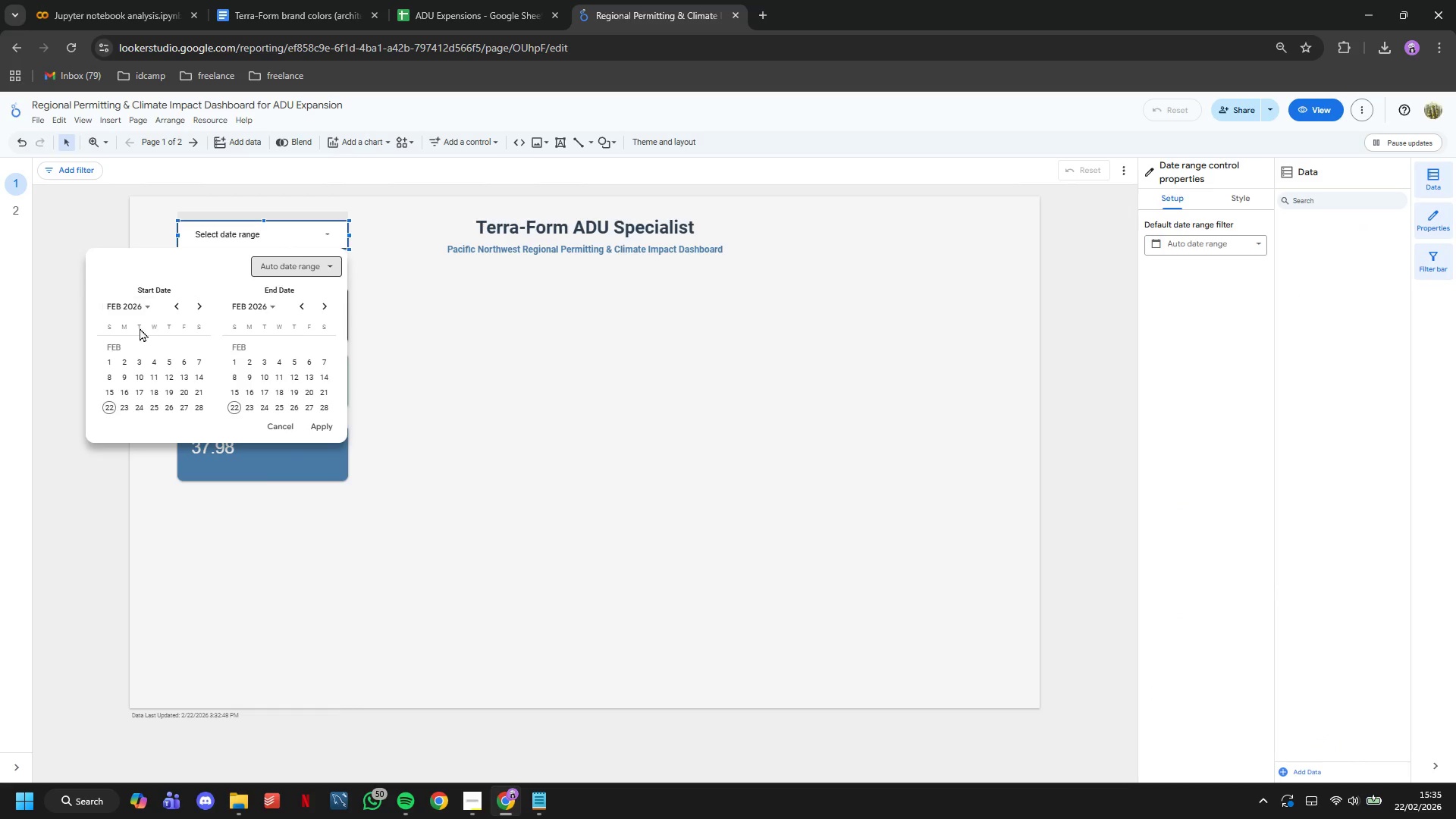 
left_click([108, 359])
 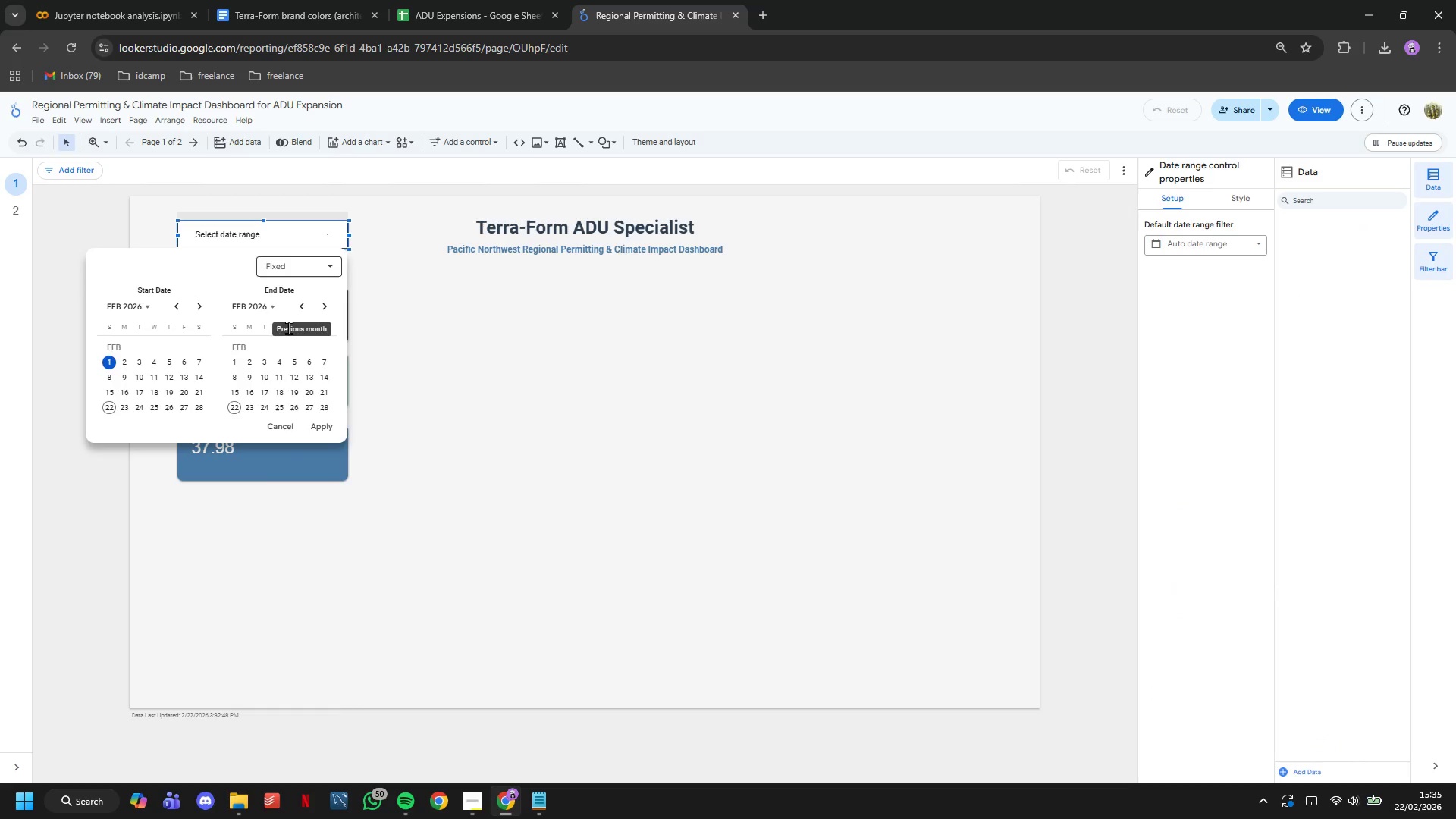 
left_click([278, 362])
 